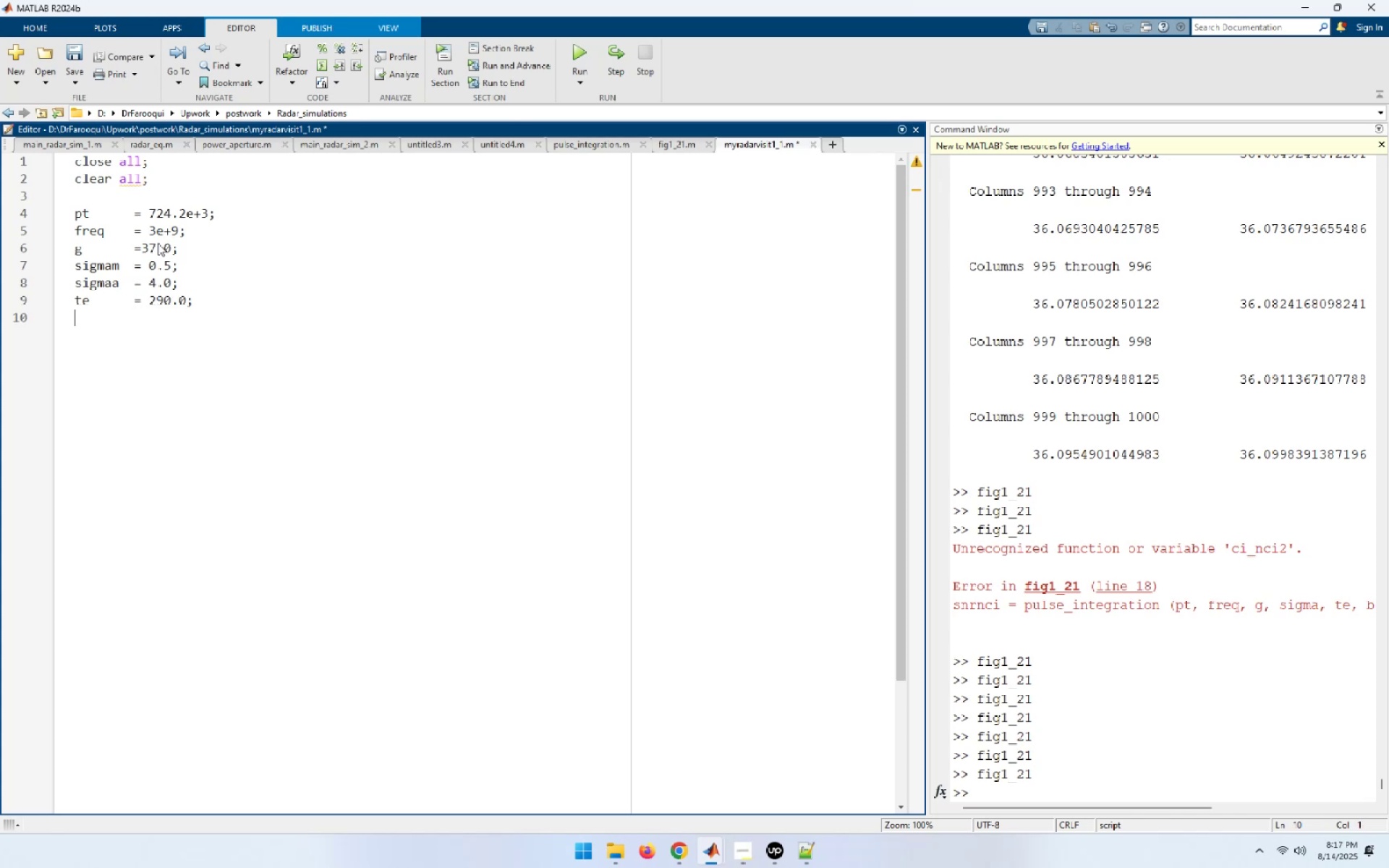 
key(B)
 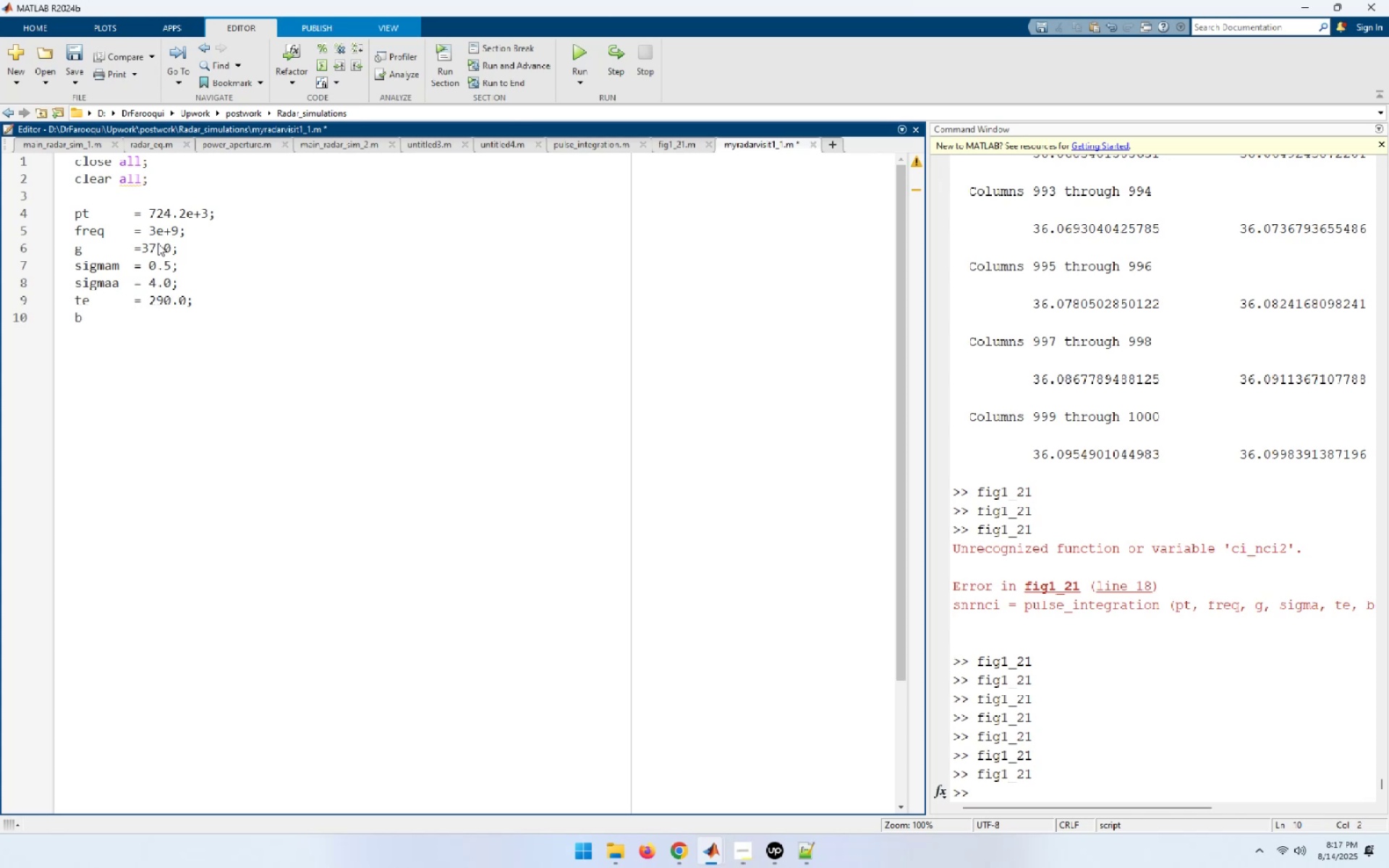 
key(Space)
 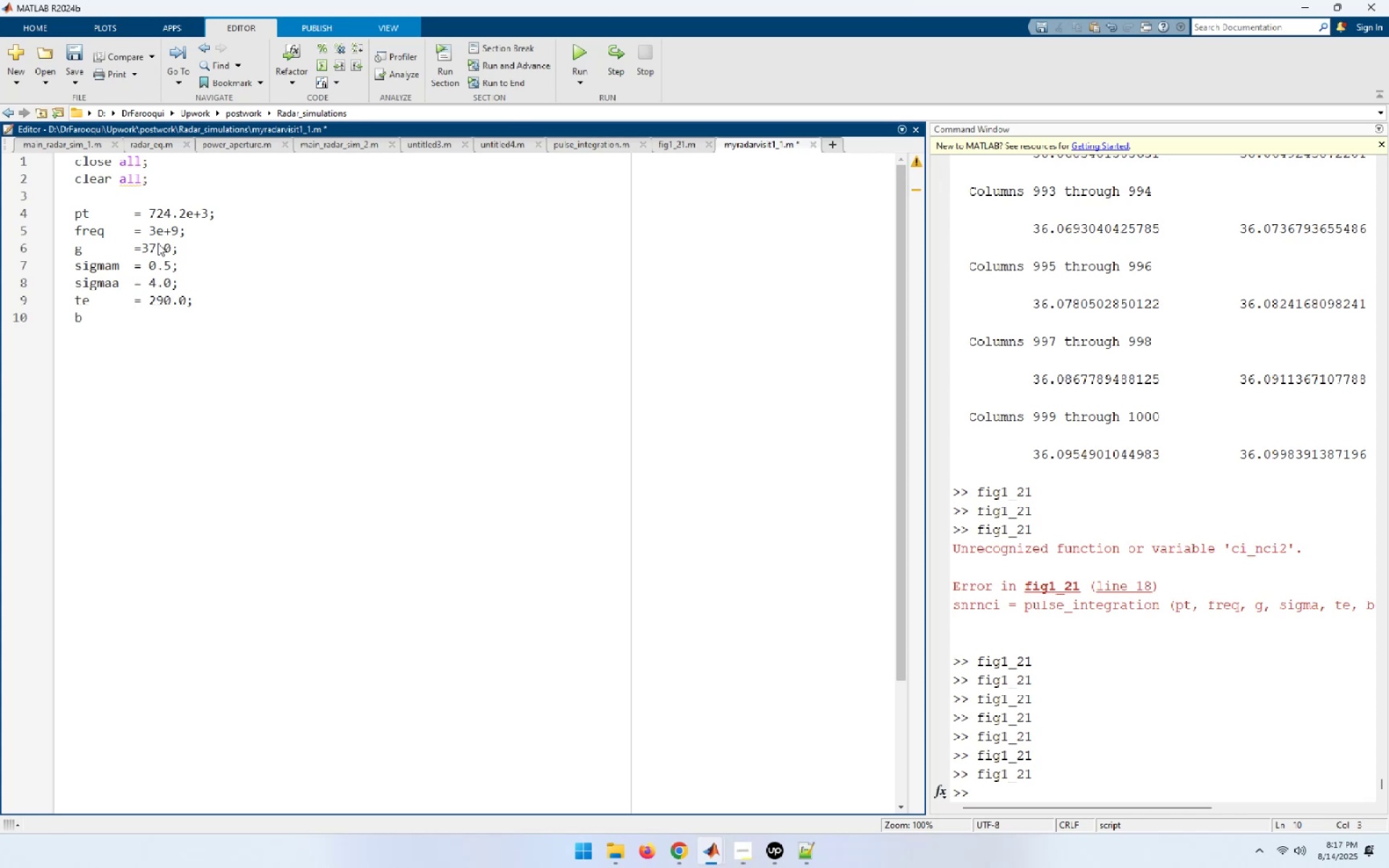 
key(Equal)
 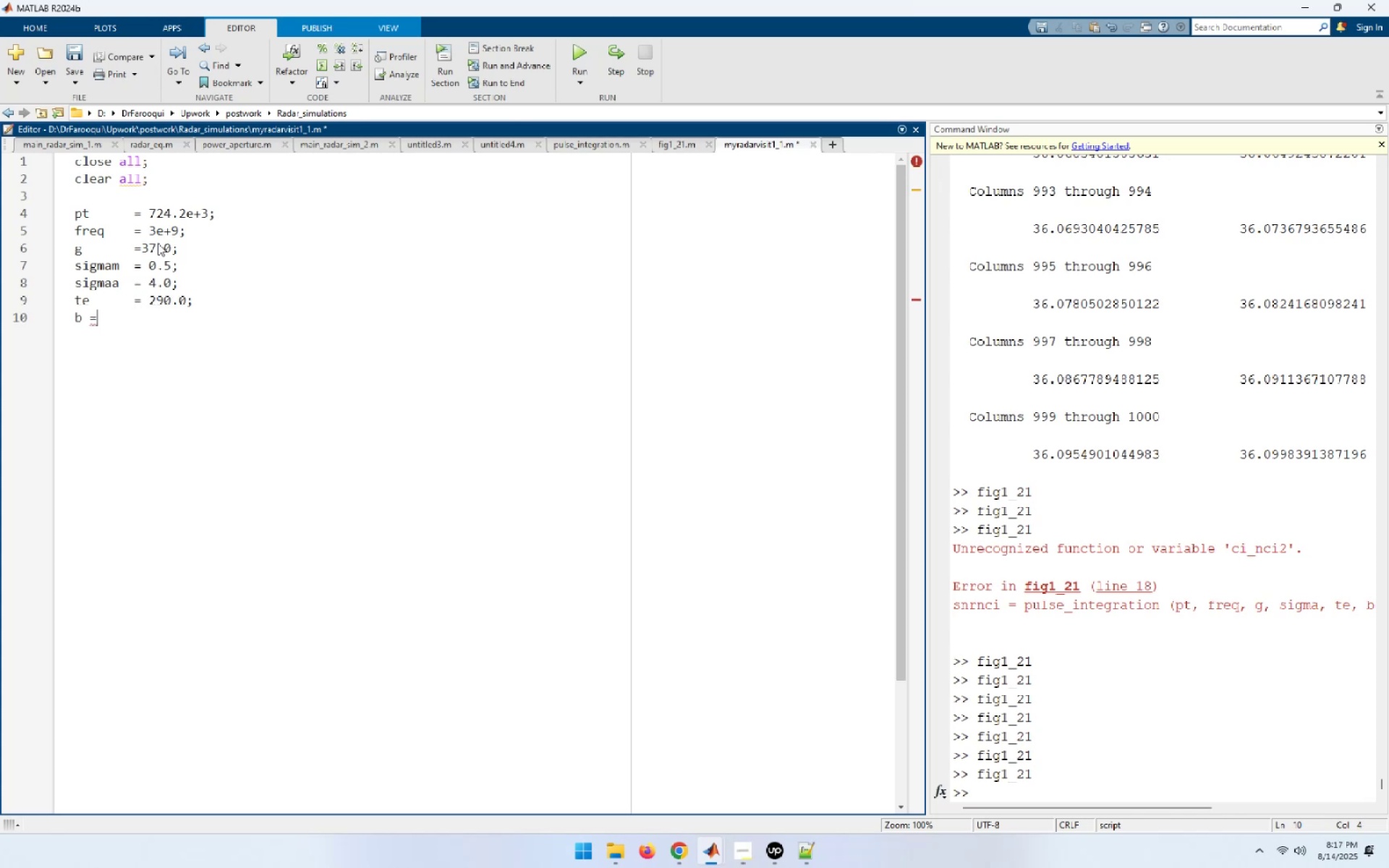 
key(Space)
 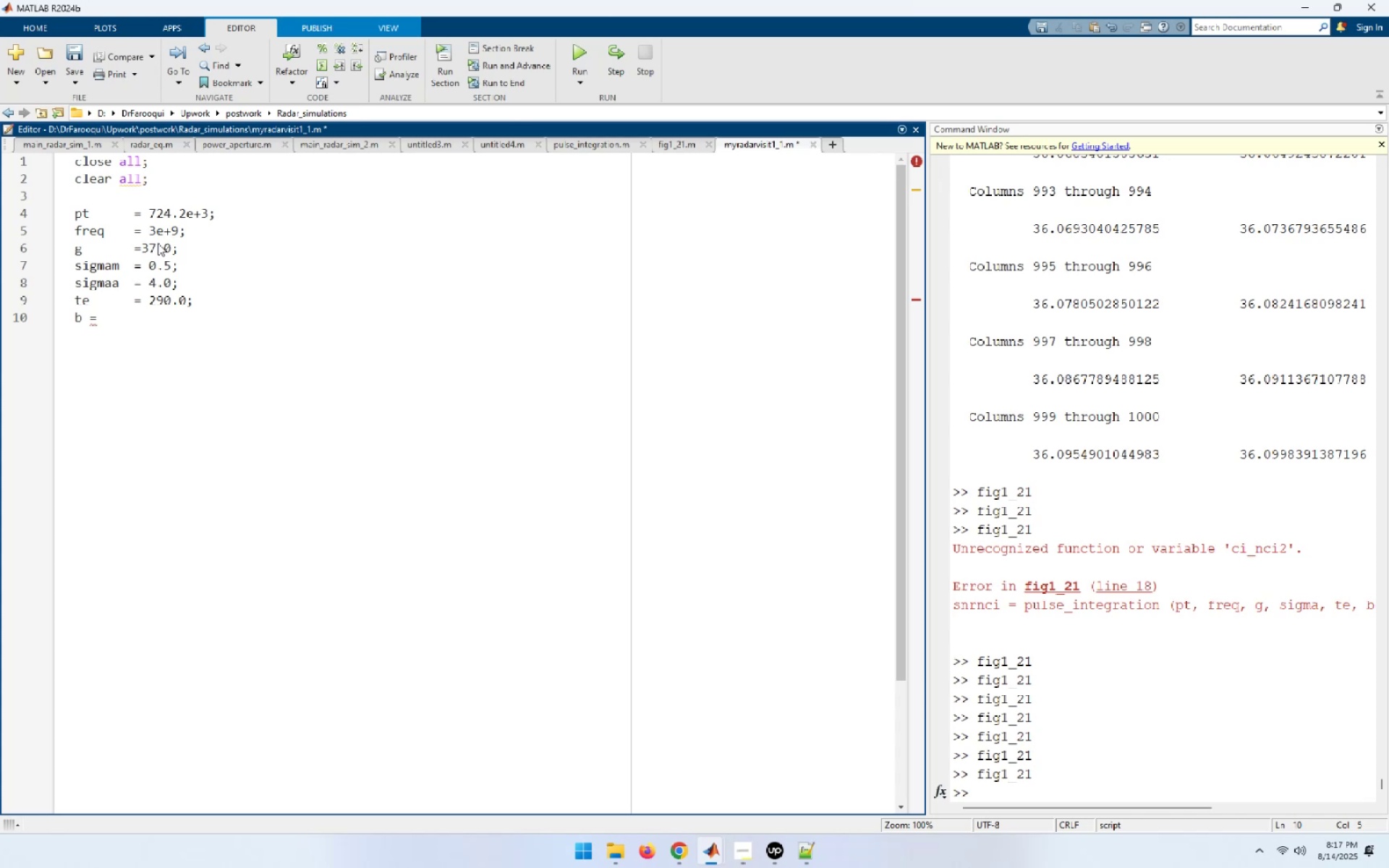 
key(Numpad1)
 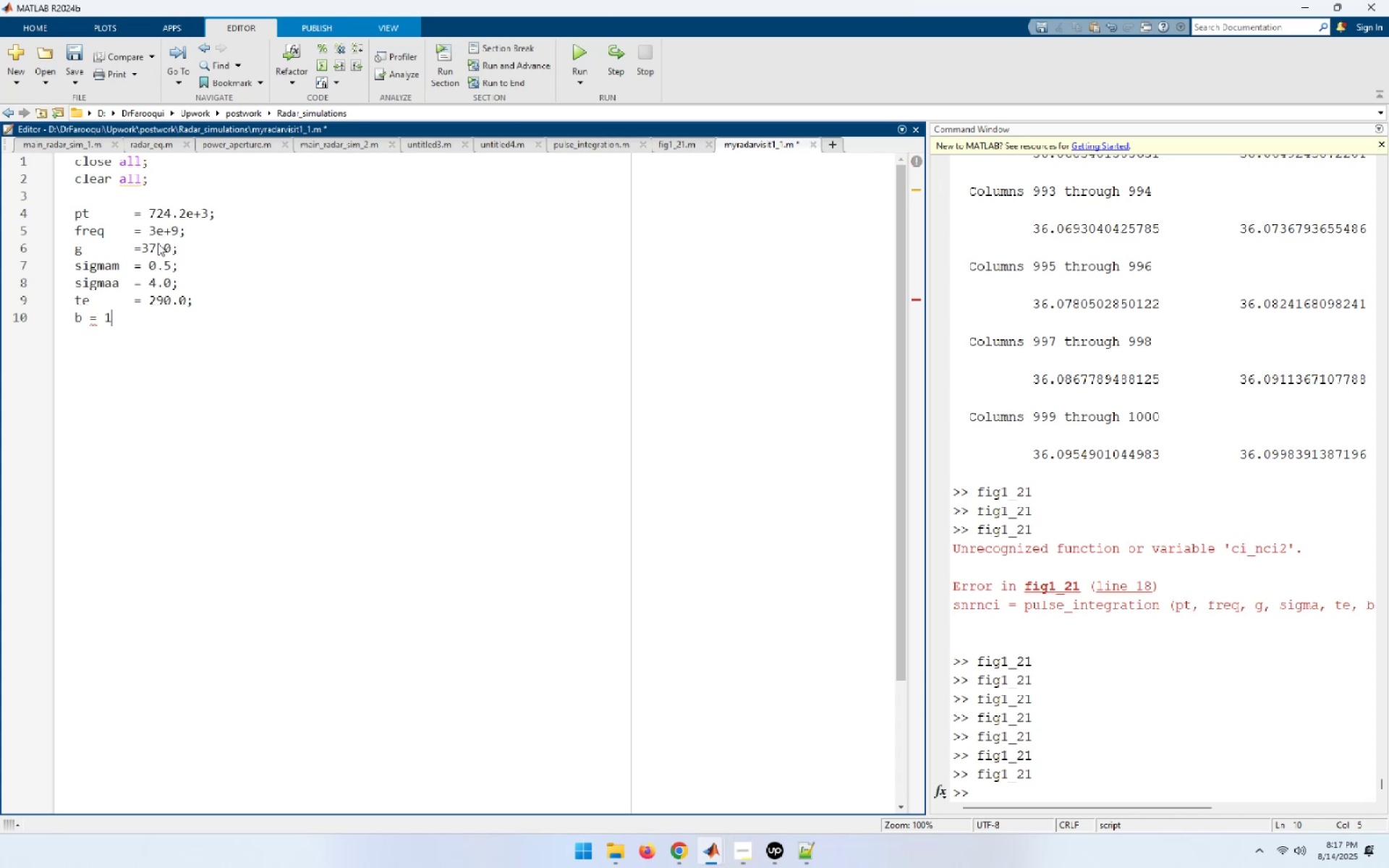 
key(NumpadDecimal)
 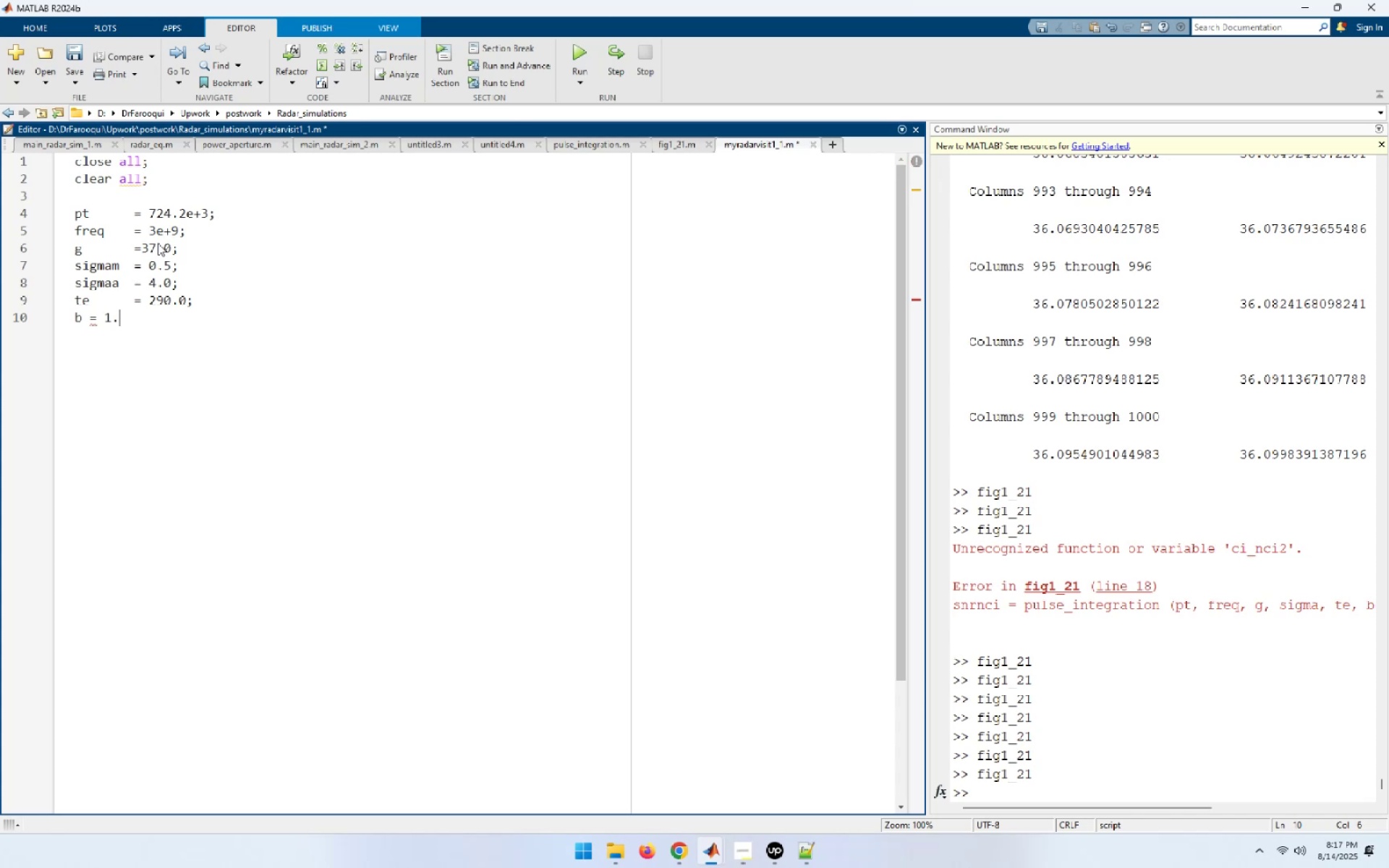 
key(Numpad0)
 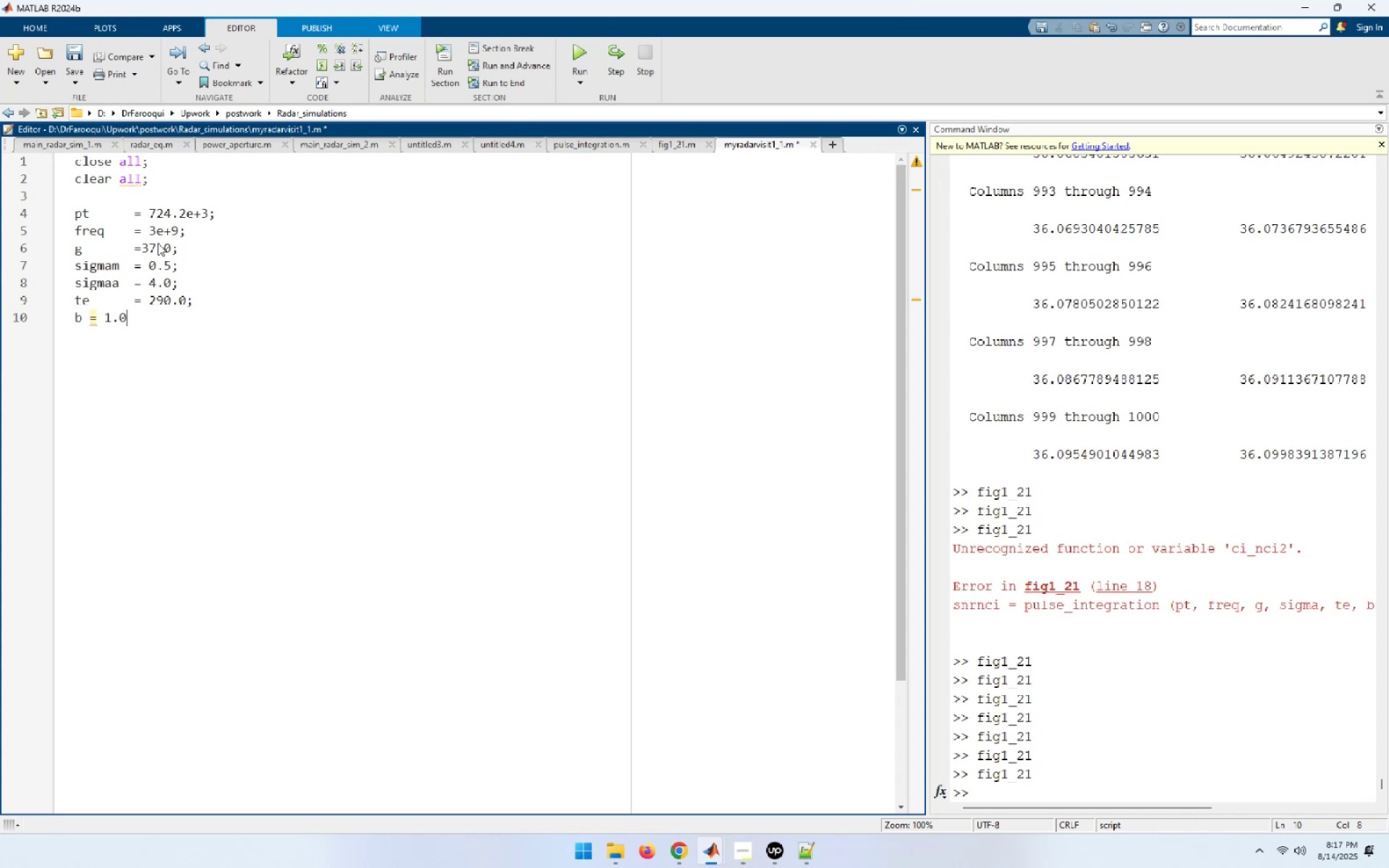 
key(E)
 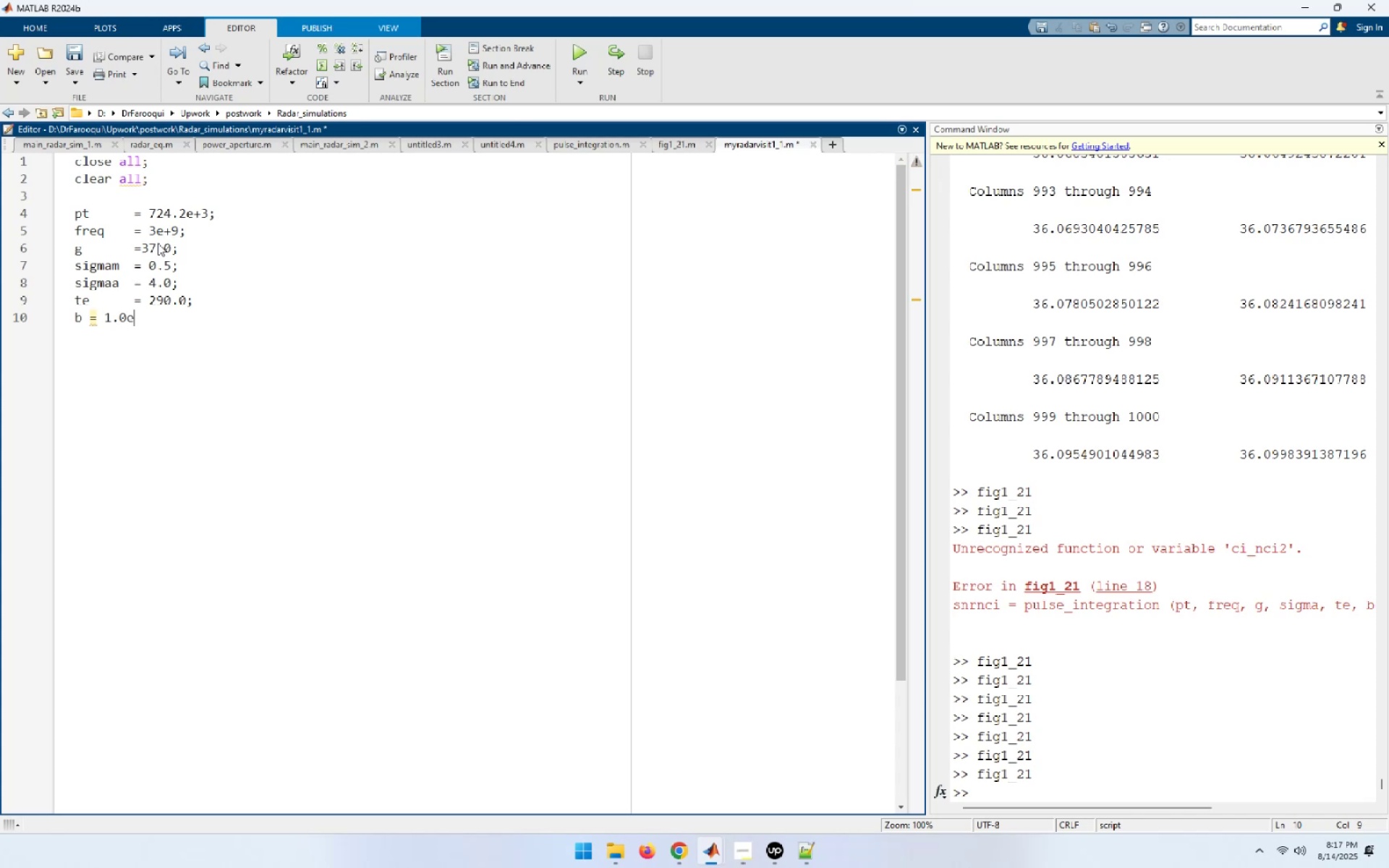 
key(Numpad6)
 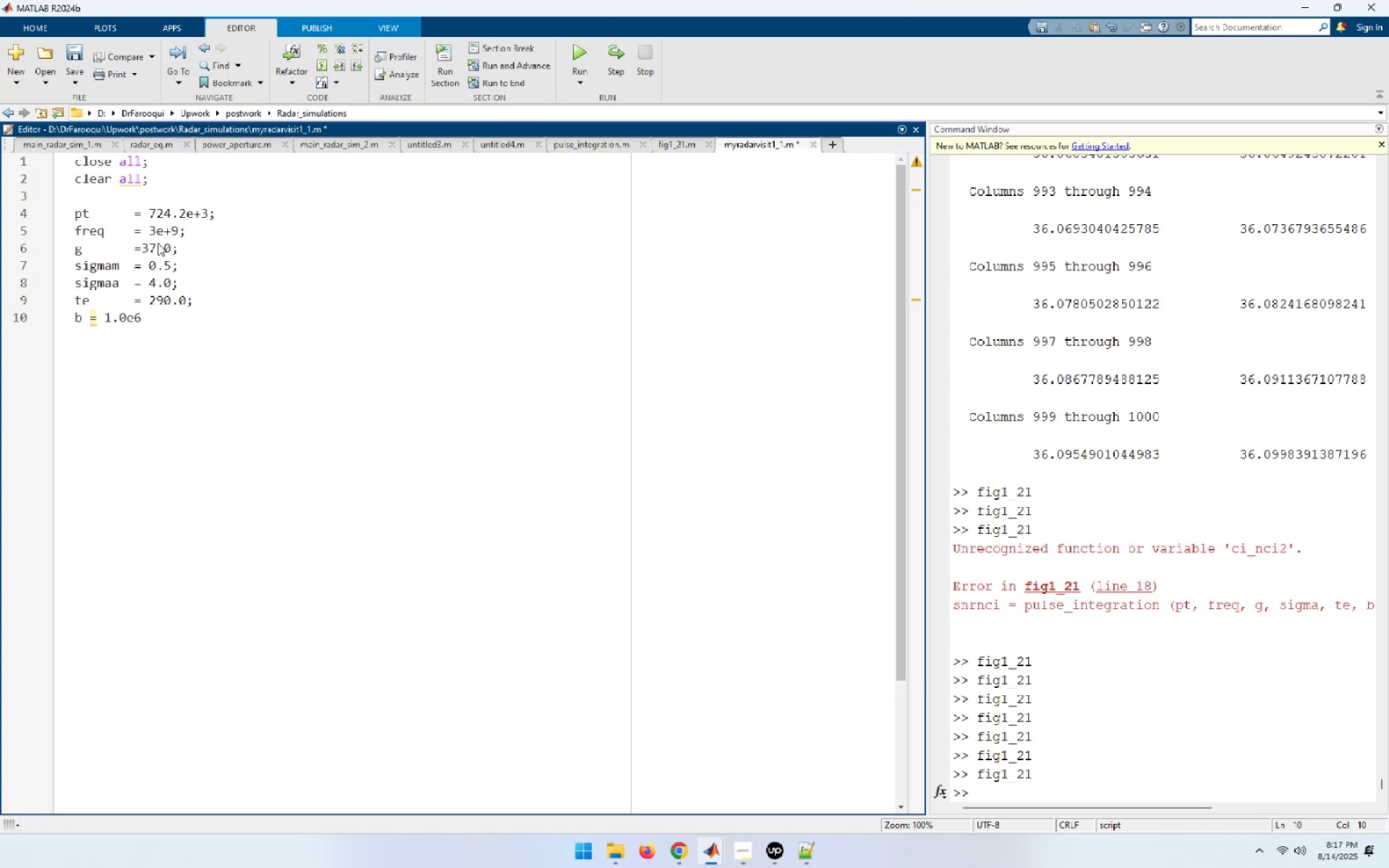 
key(ArrowLeft)
 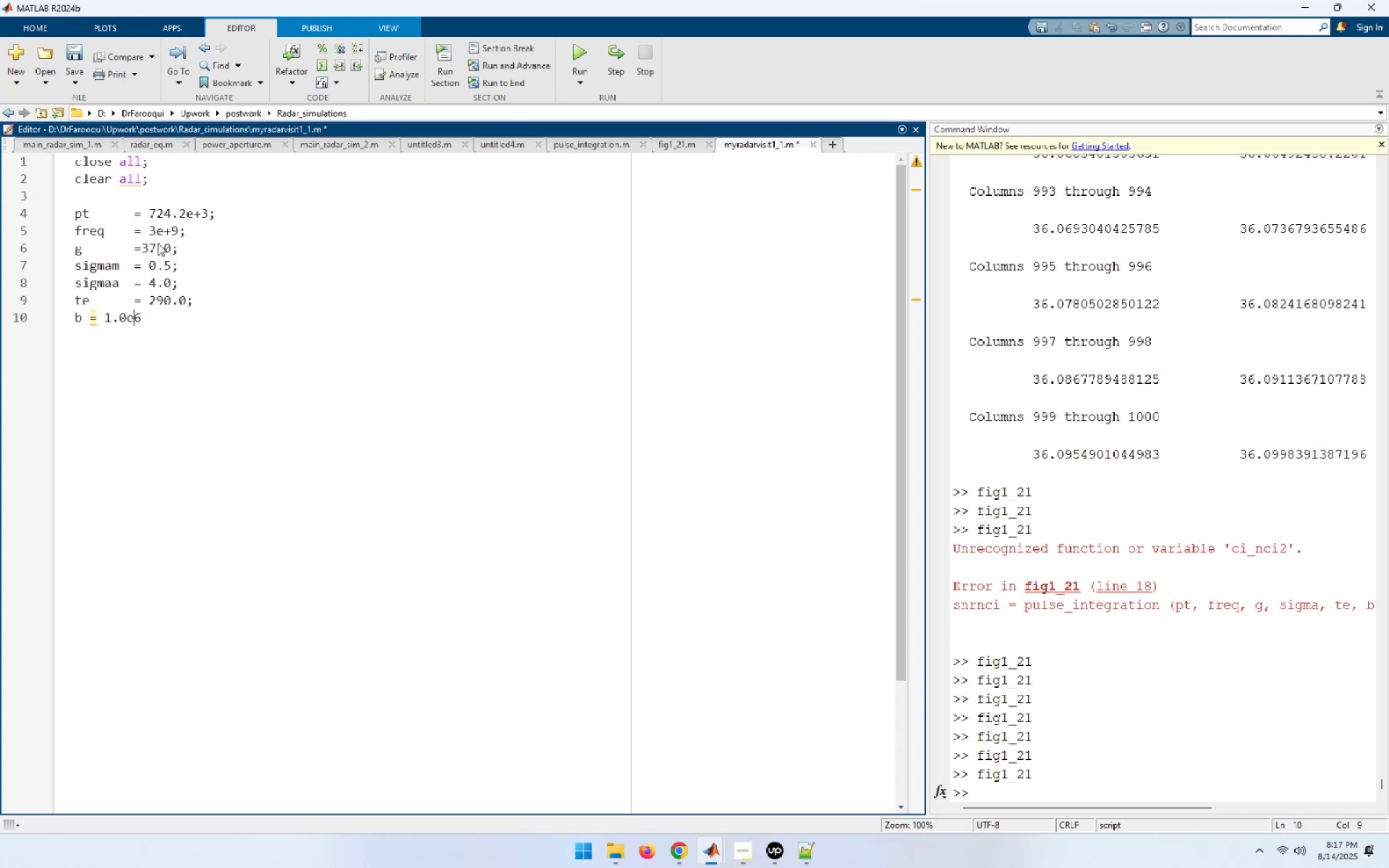 
key(NumpadAdd)
 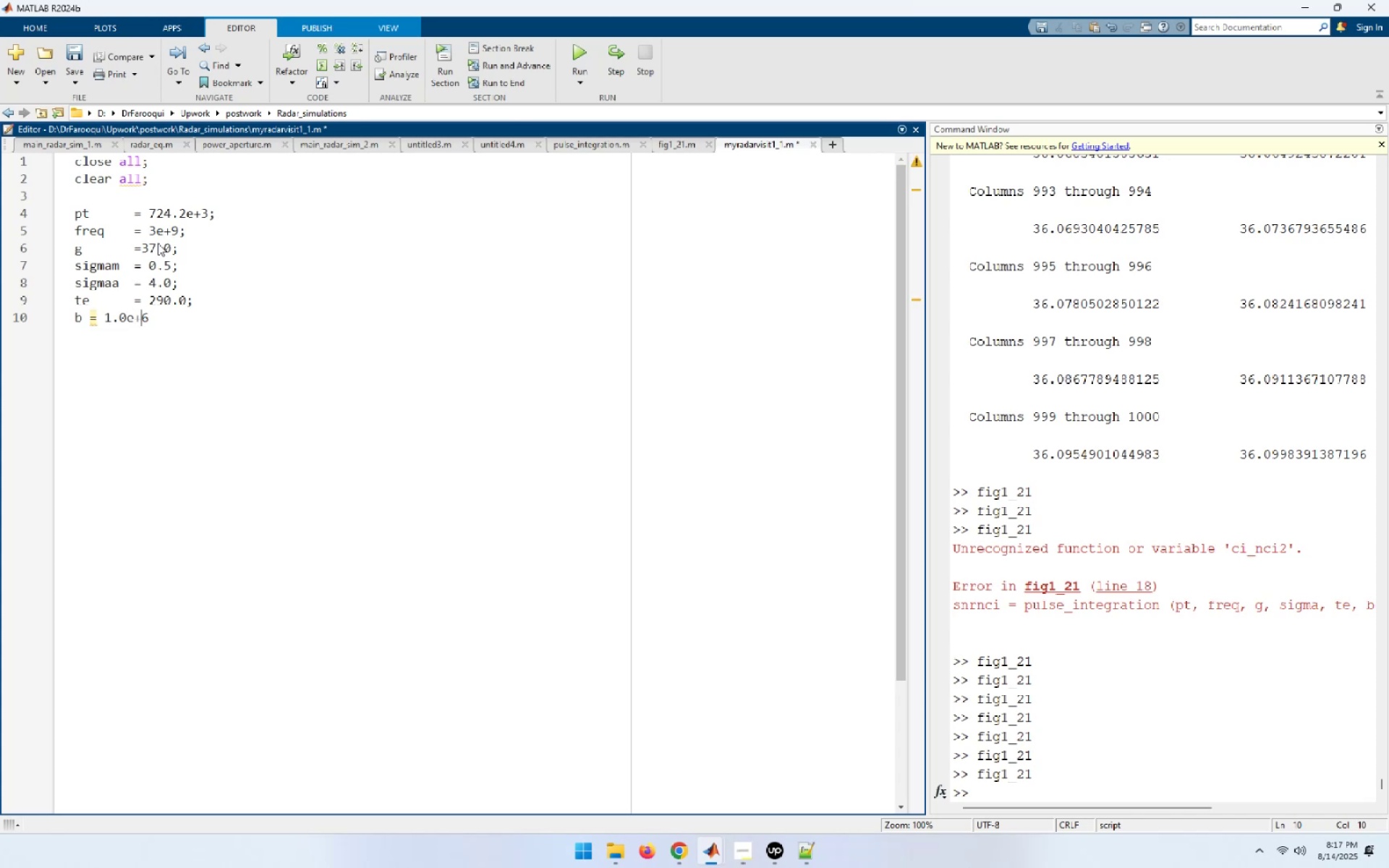 
key(End)
 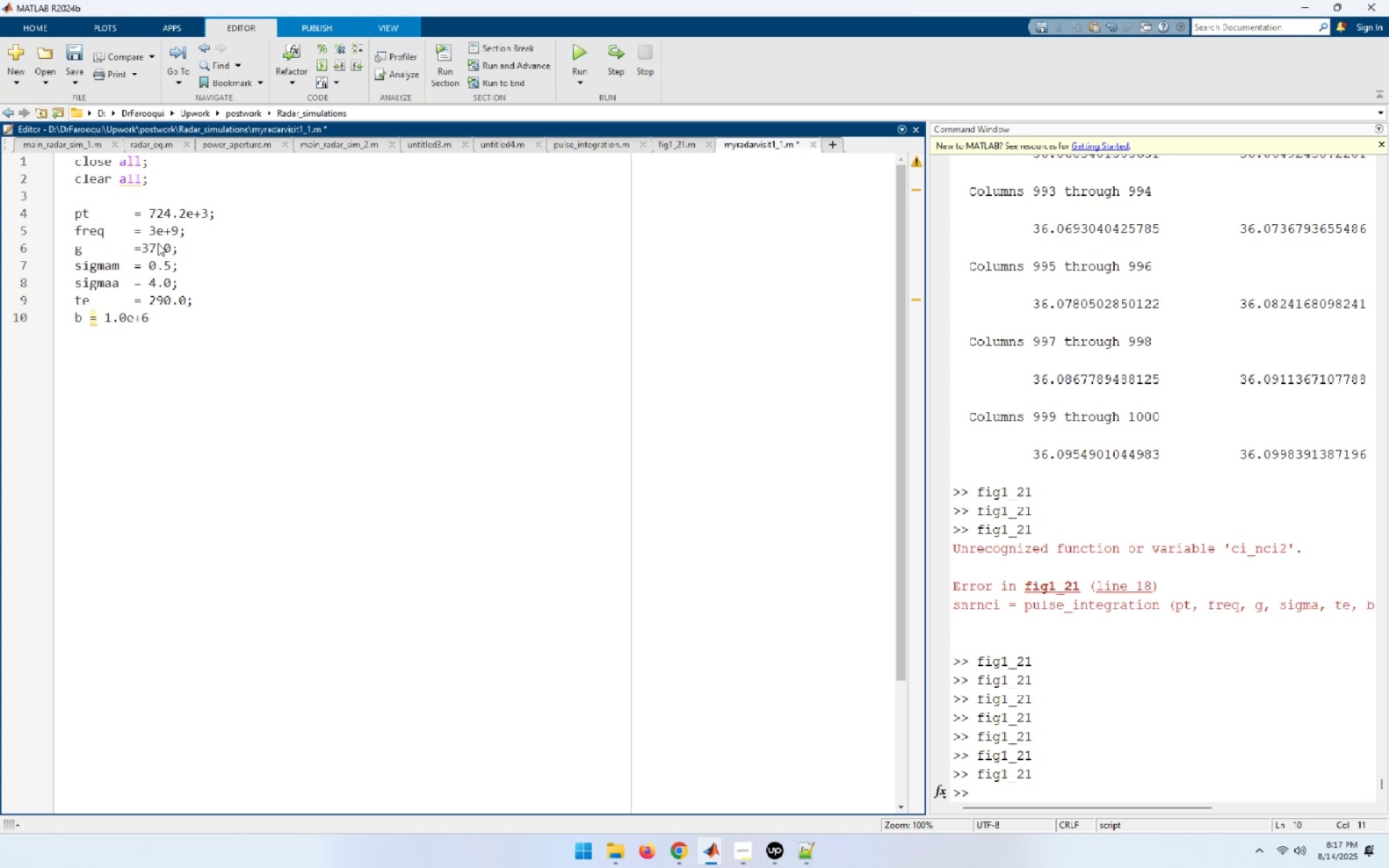 
key(Semicolon)
 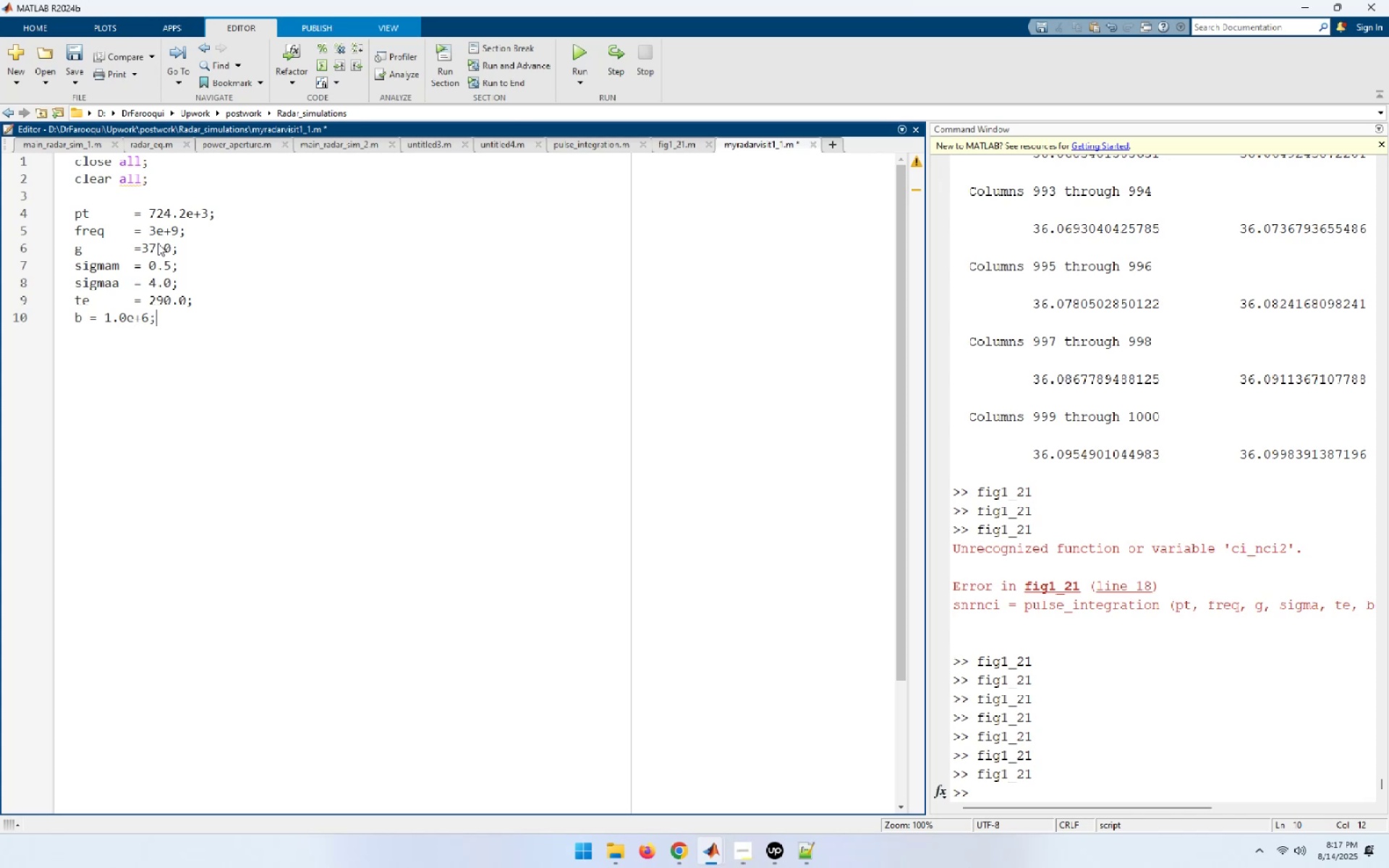 
key(Control+ArrowLeft)
 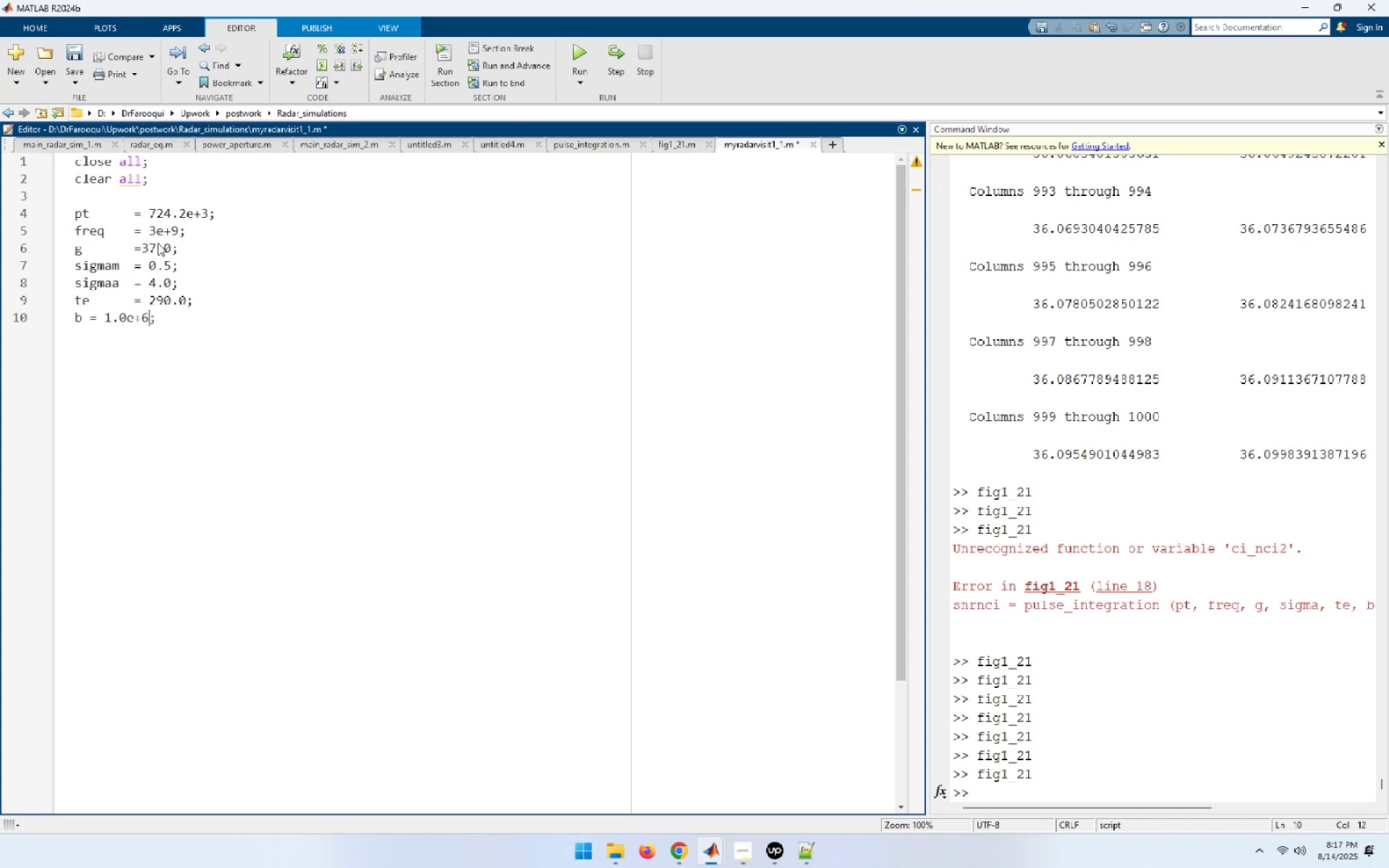 
key(Control+ArrowLeft)
 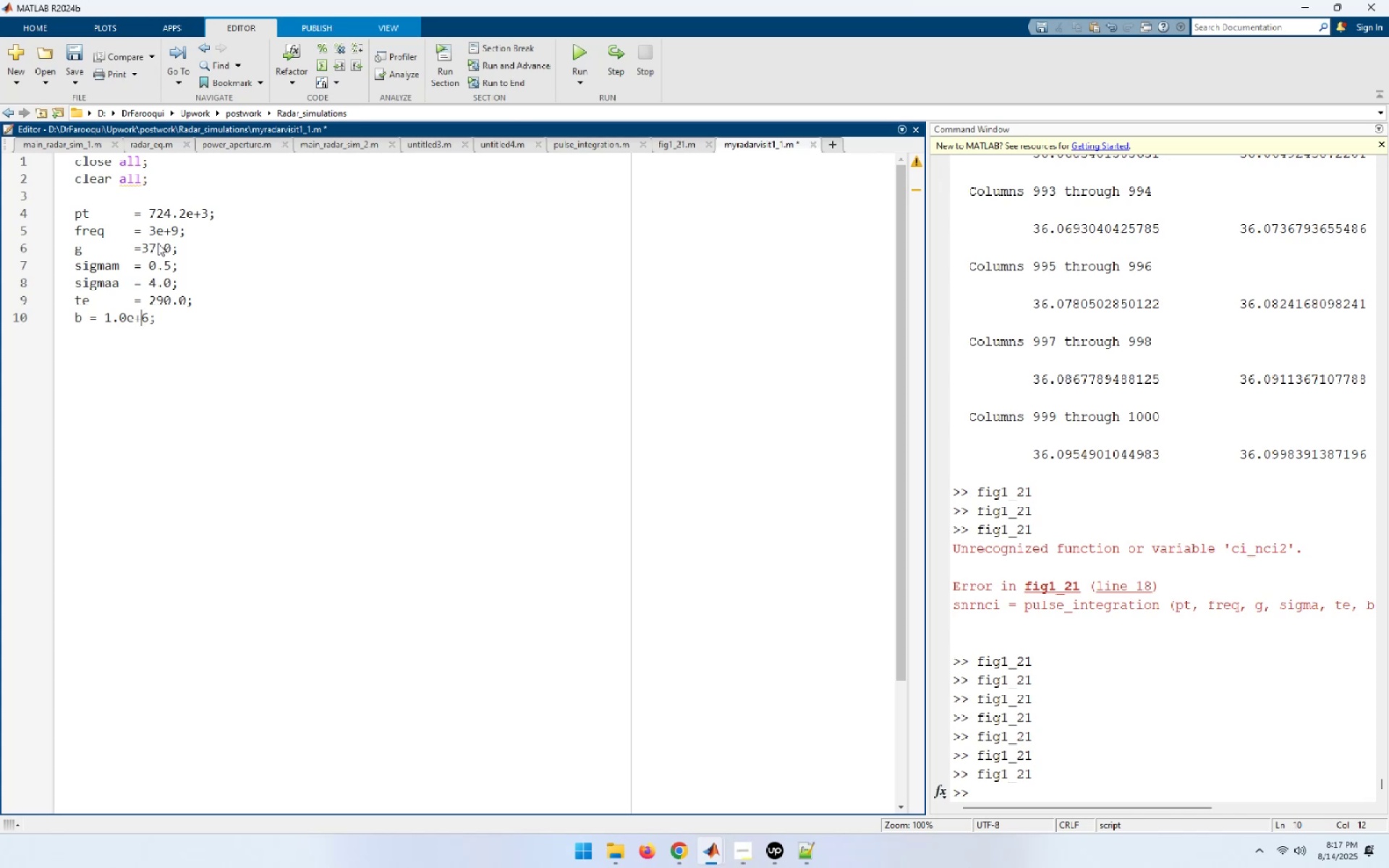 
key(Home)
 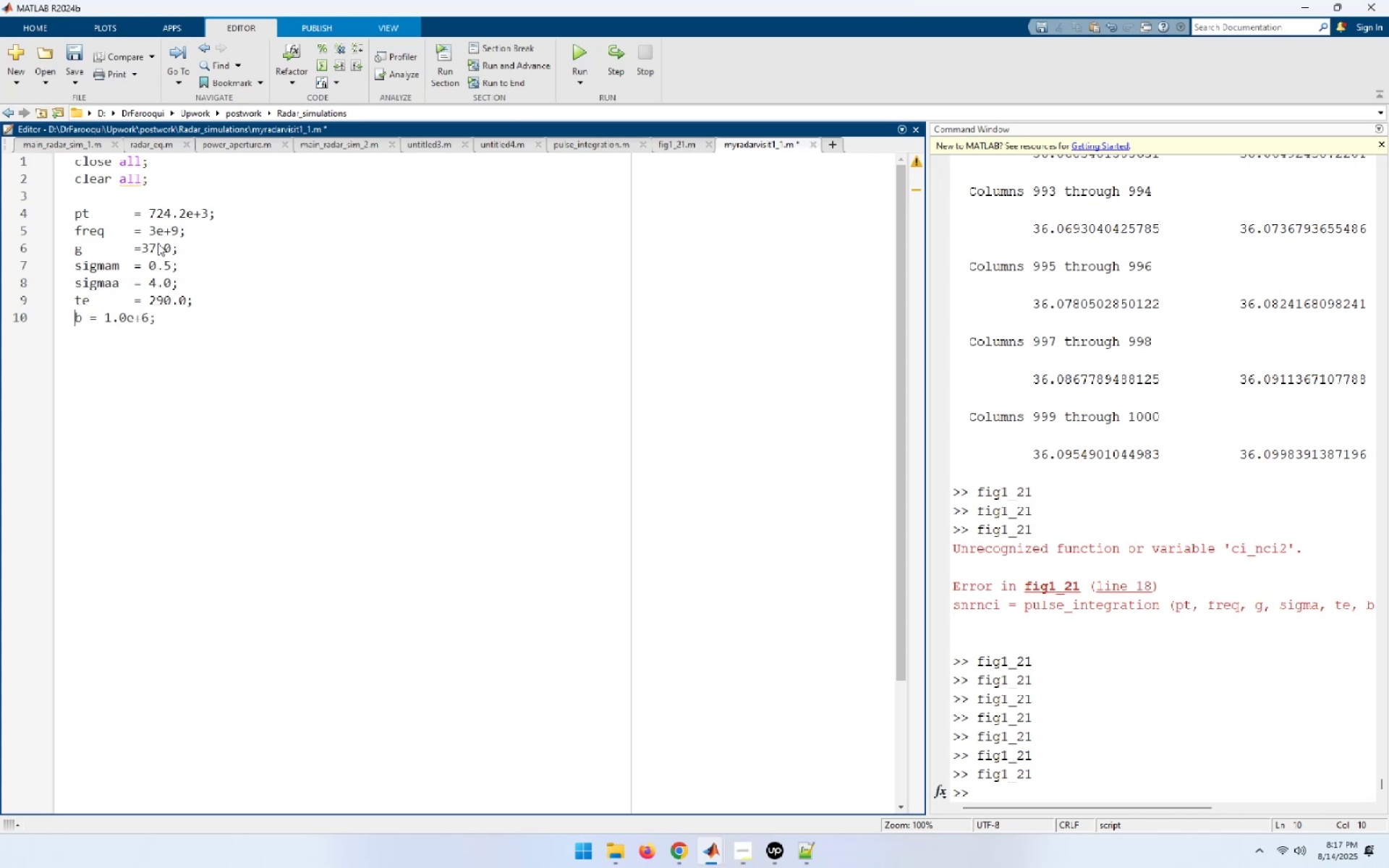 
key(Control+ArrowRight)
 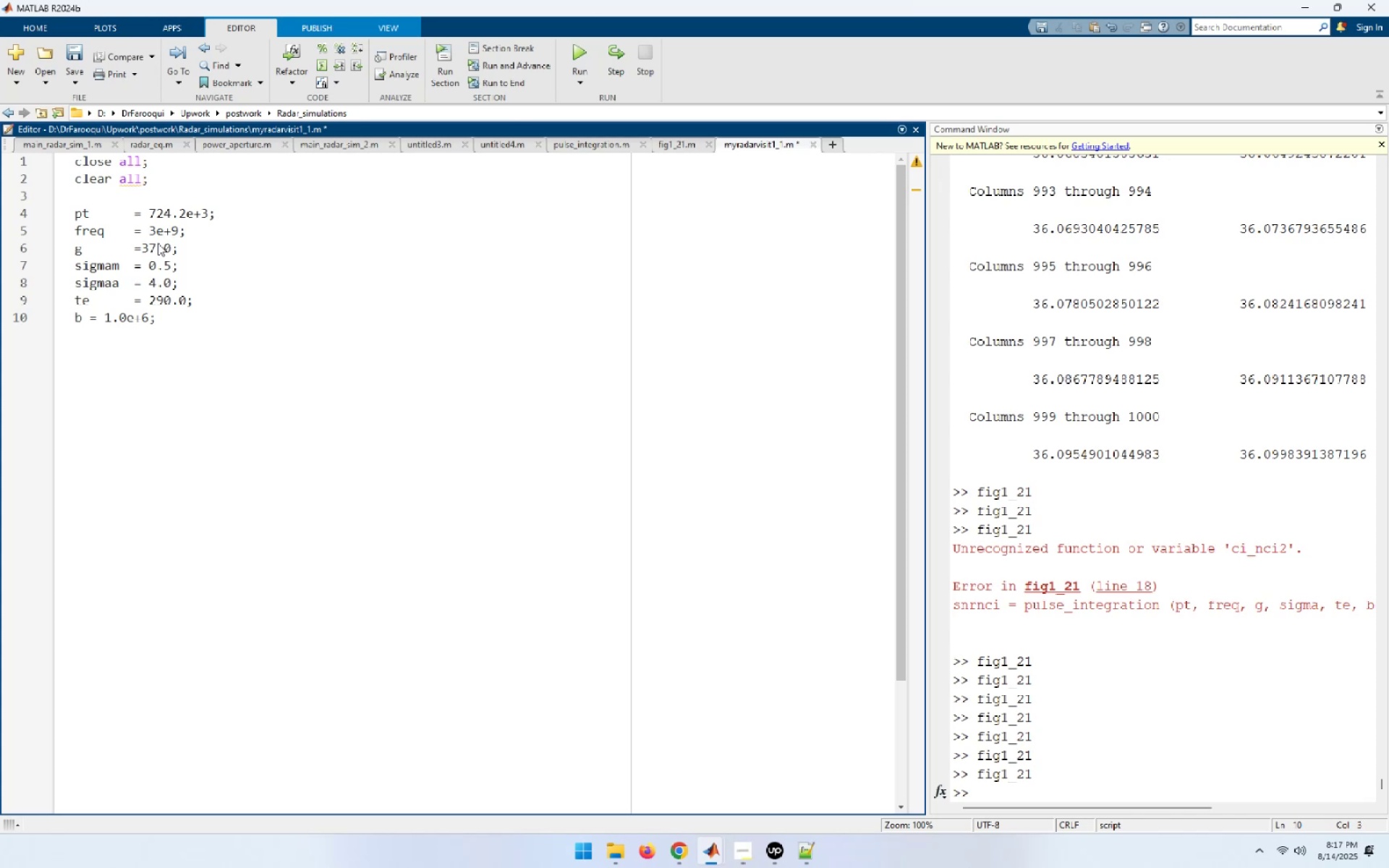 
key(Tab)
 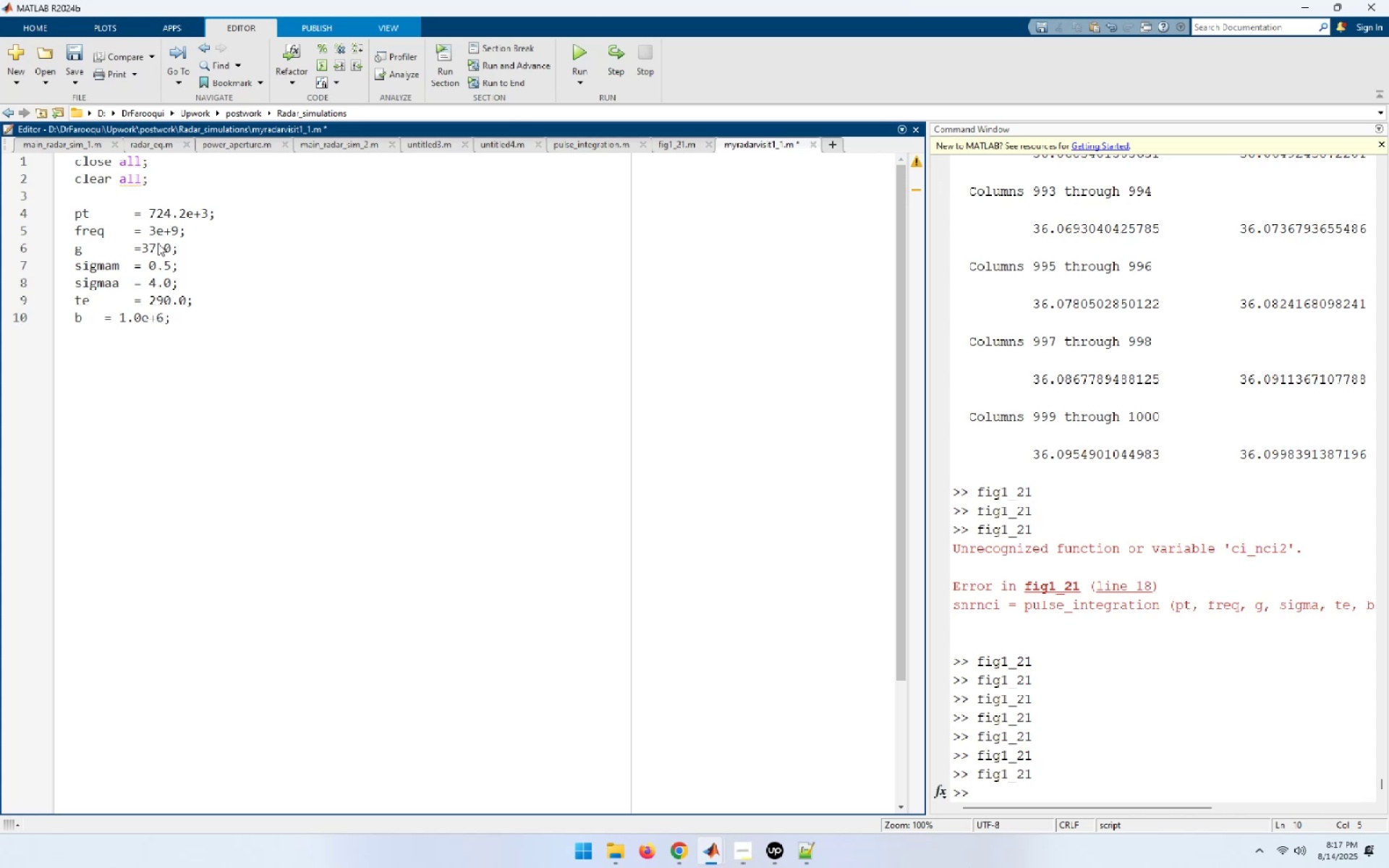 
key(Tab)
 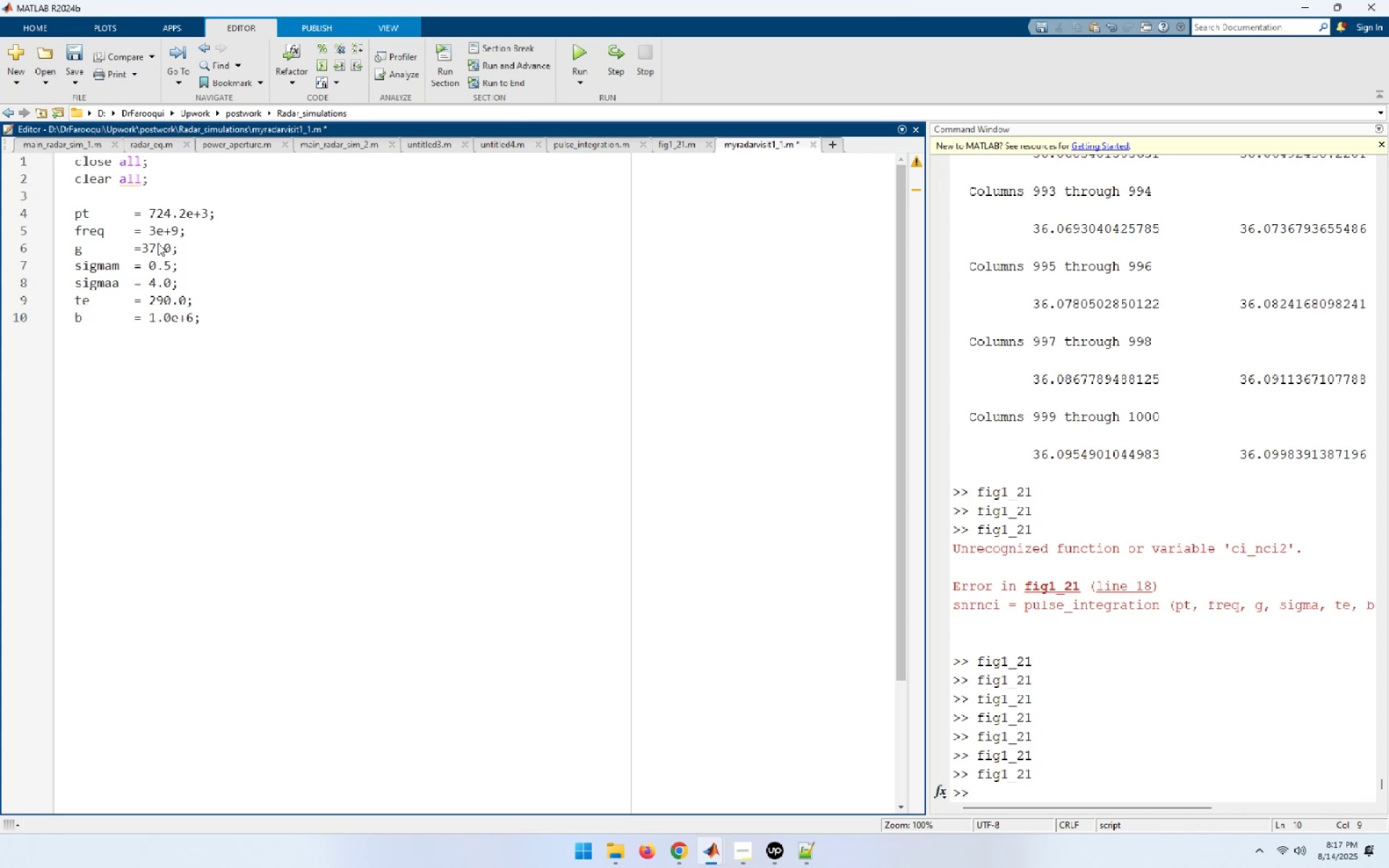 
key(End)
 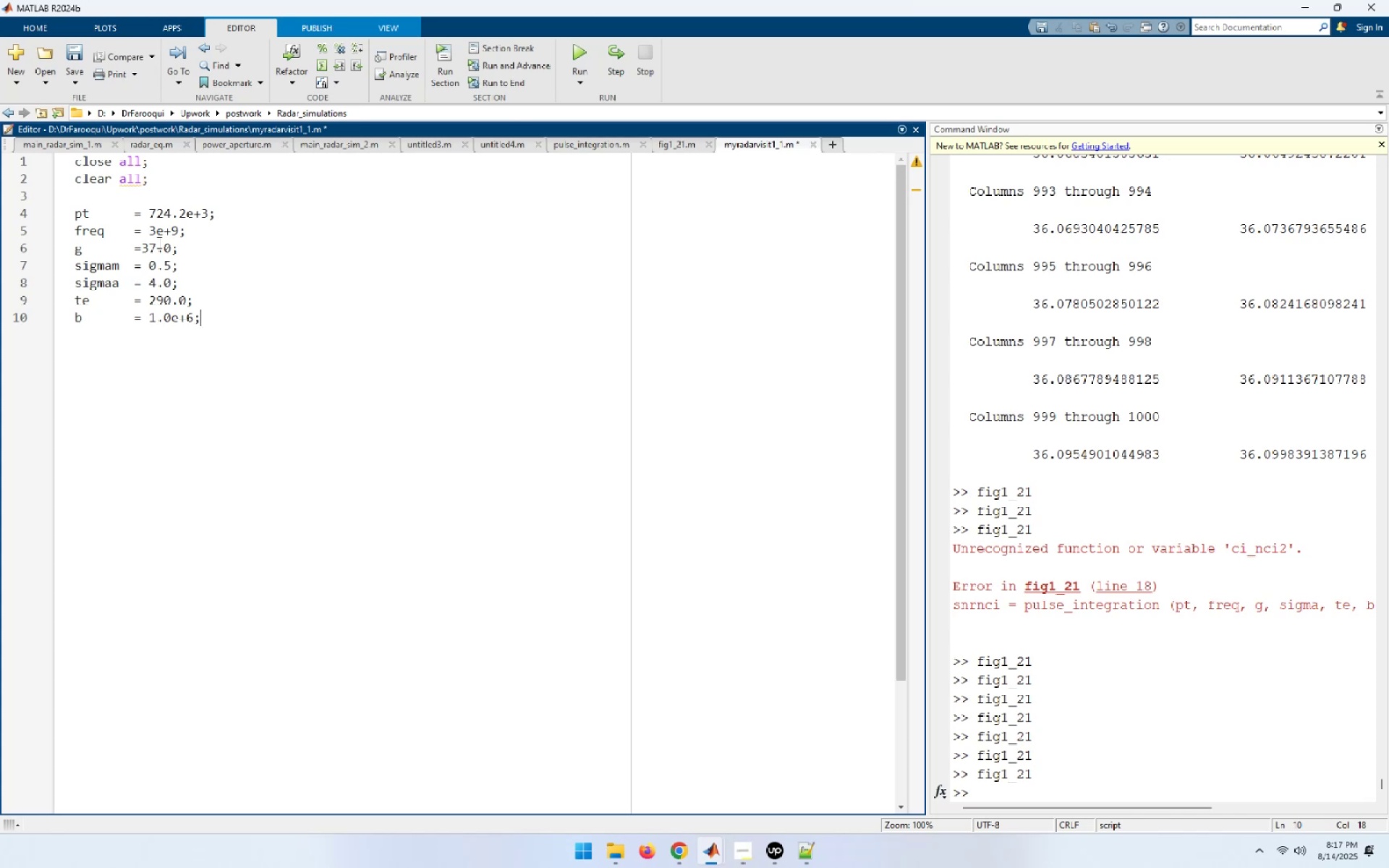 
wait(18.64)
 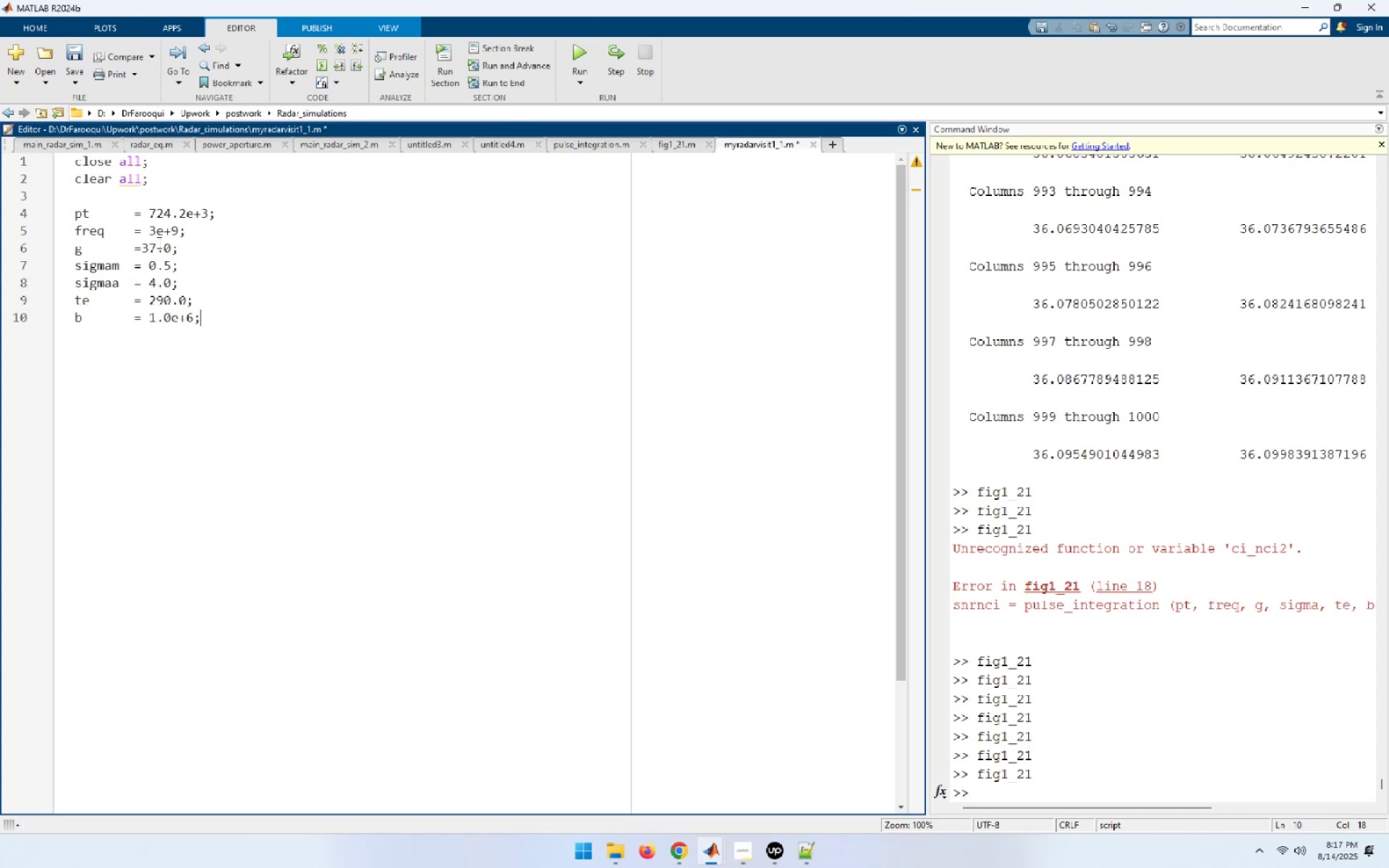 
left_click([151, 417])
 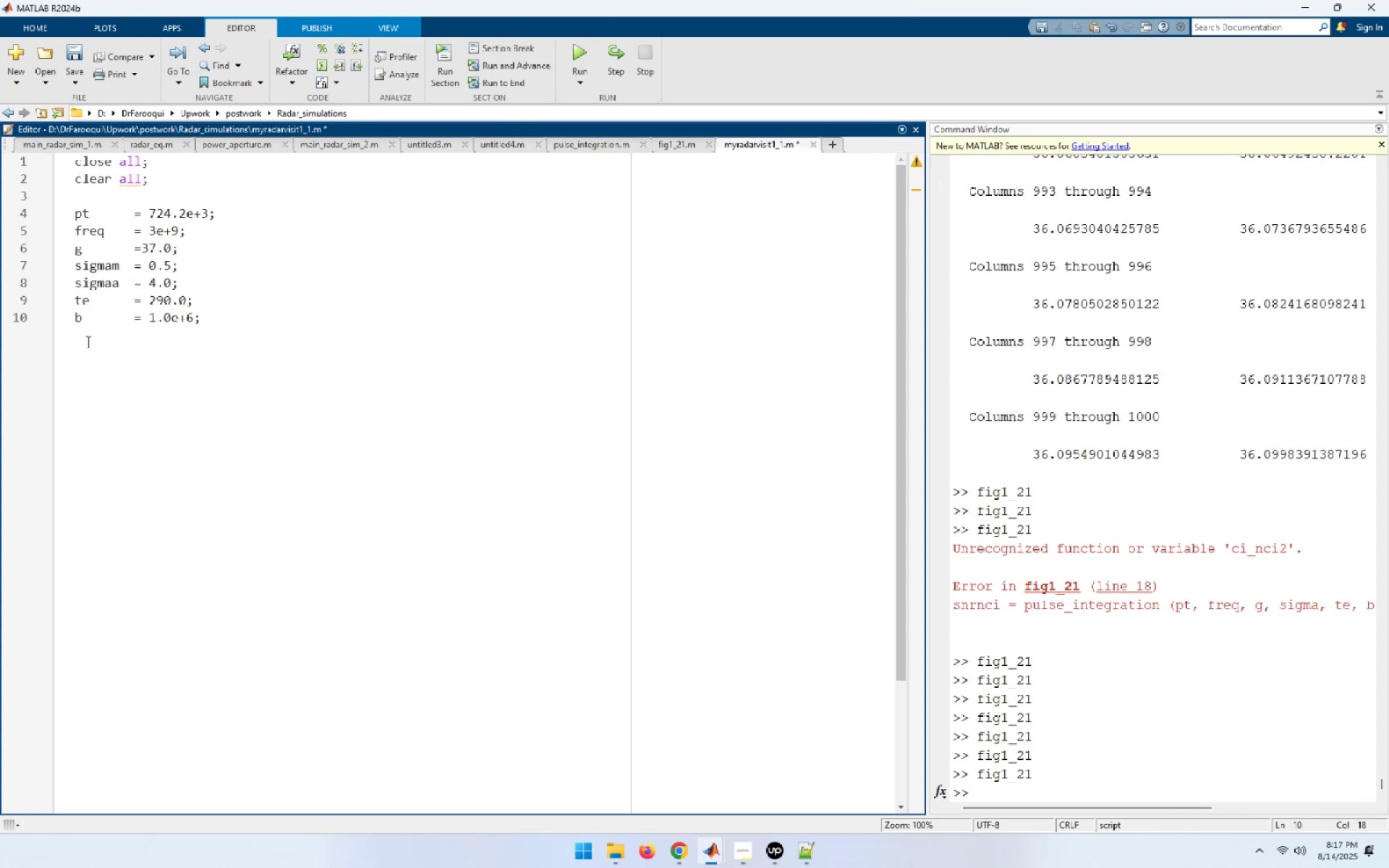 
key(ArrowDown)
 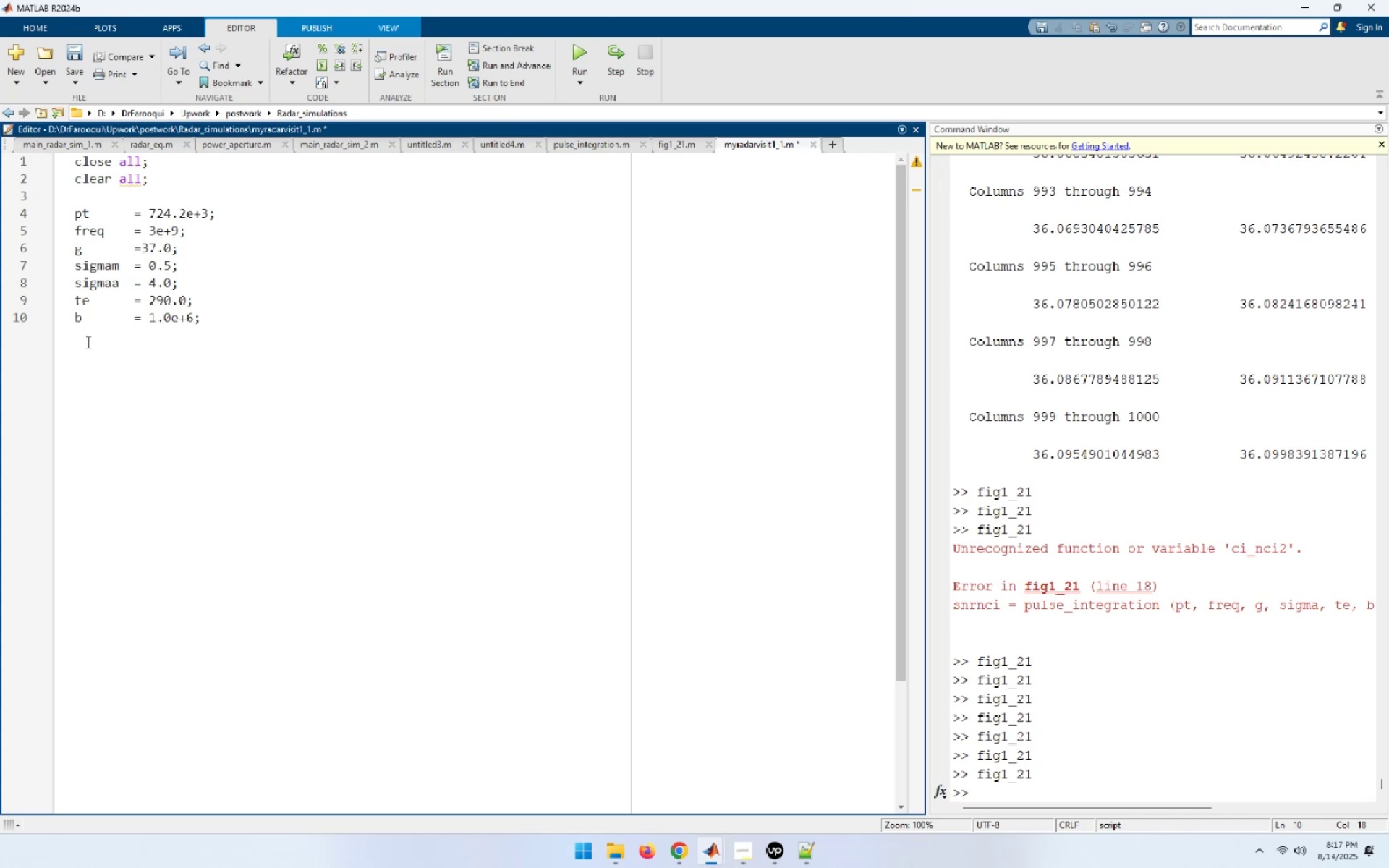 
key(NumpadEnter)
 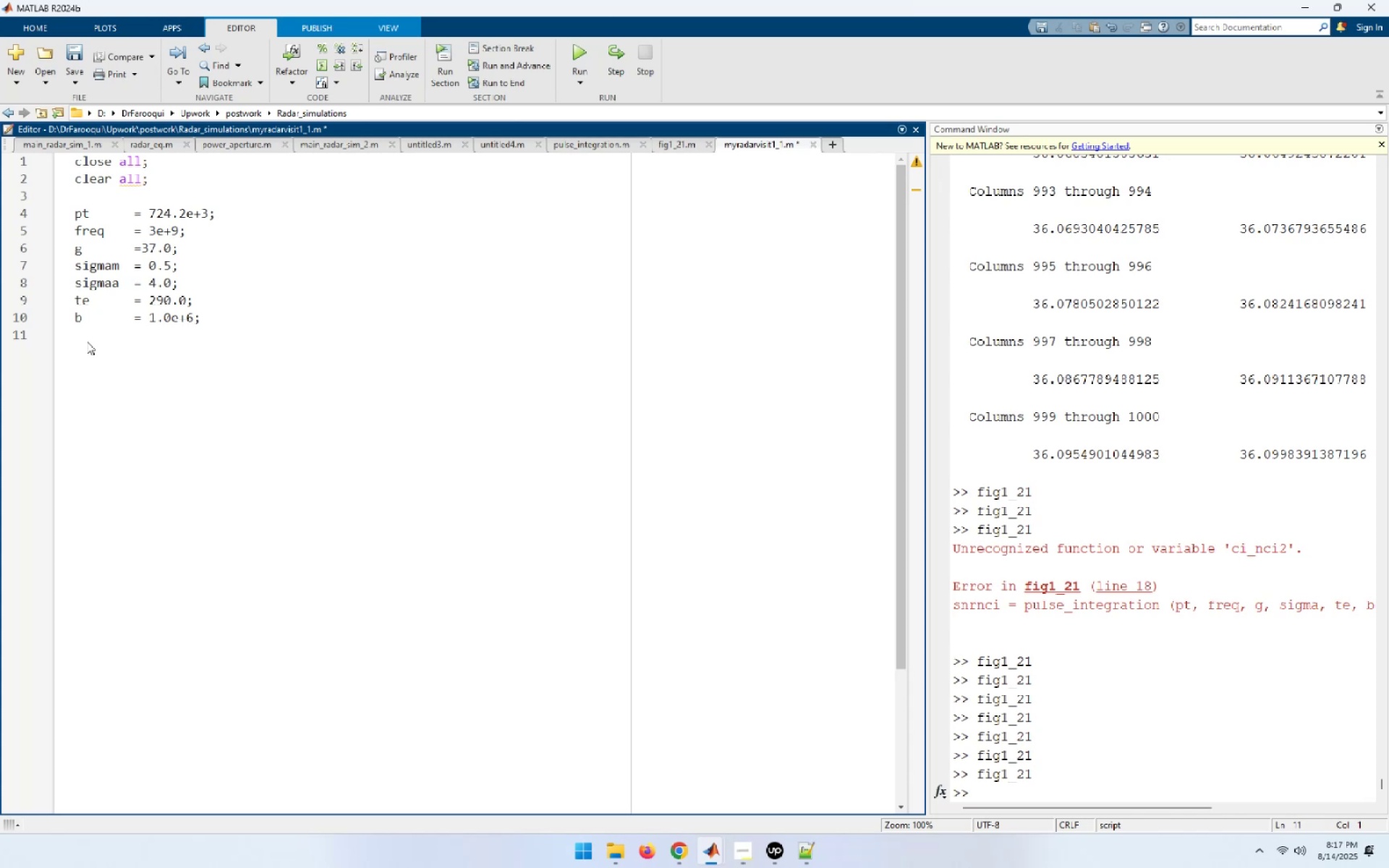 
wait(5.95)
 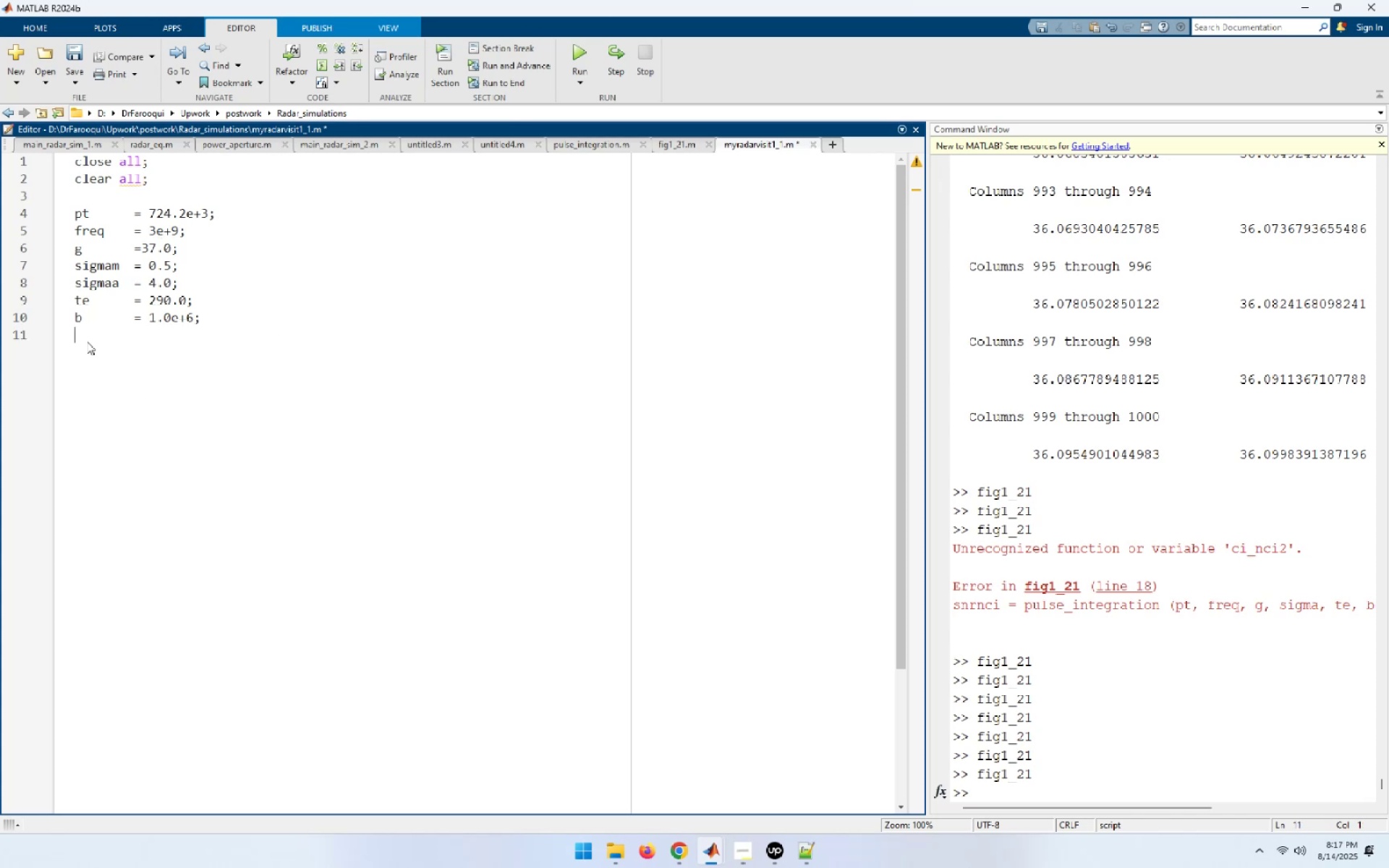 
type(nf = 6)
key(NumpadEnter)
type(.)
key(Backspace)
type(0;)
 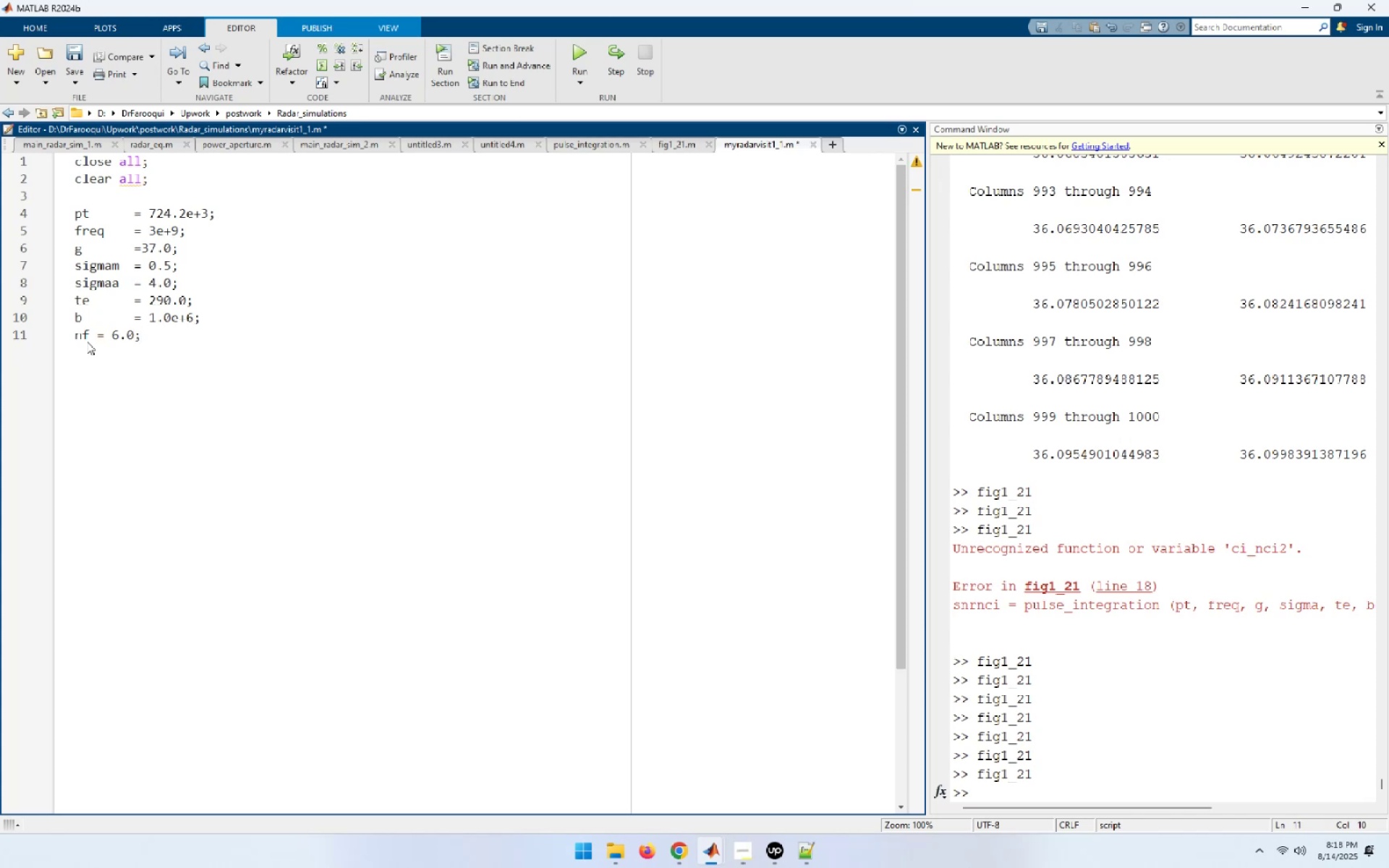 
key(Enter)
 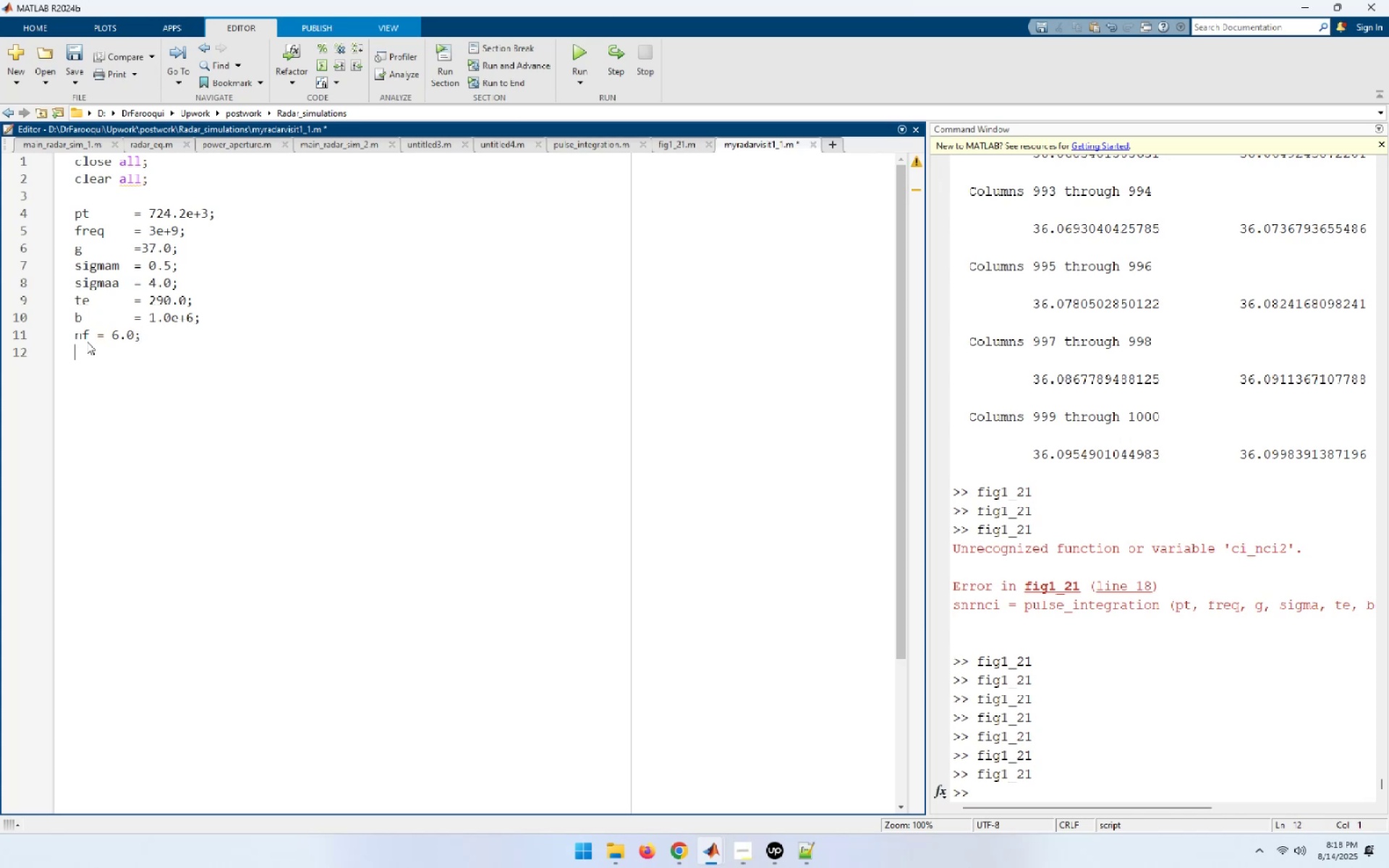 
type(loss = linspace(5e3,125e3,1000)
 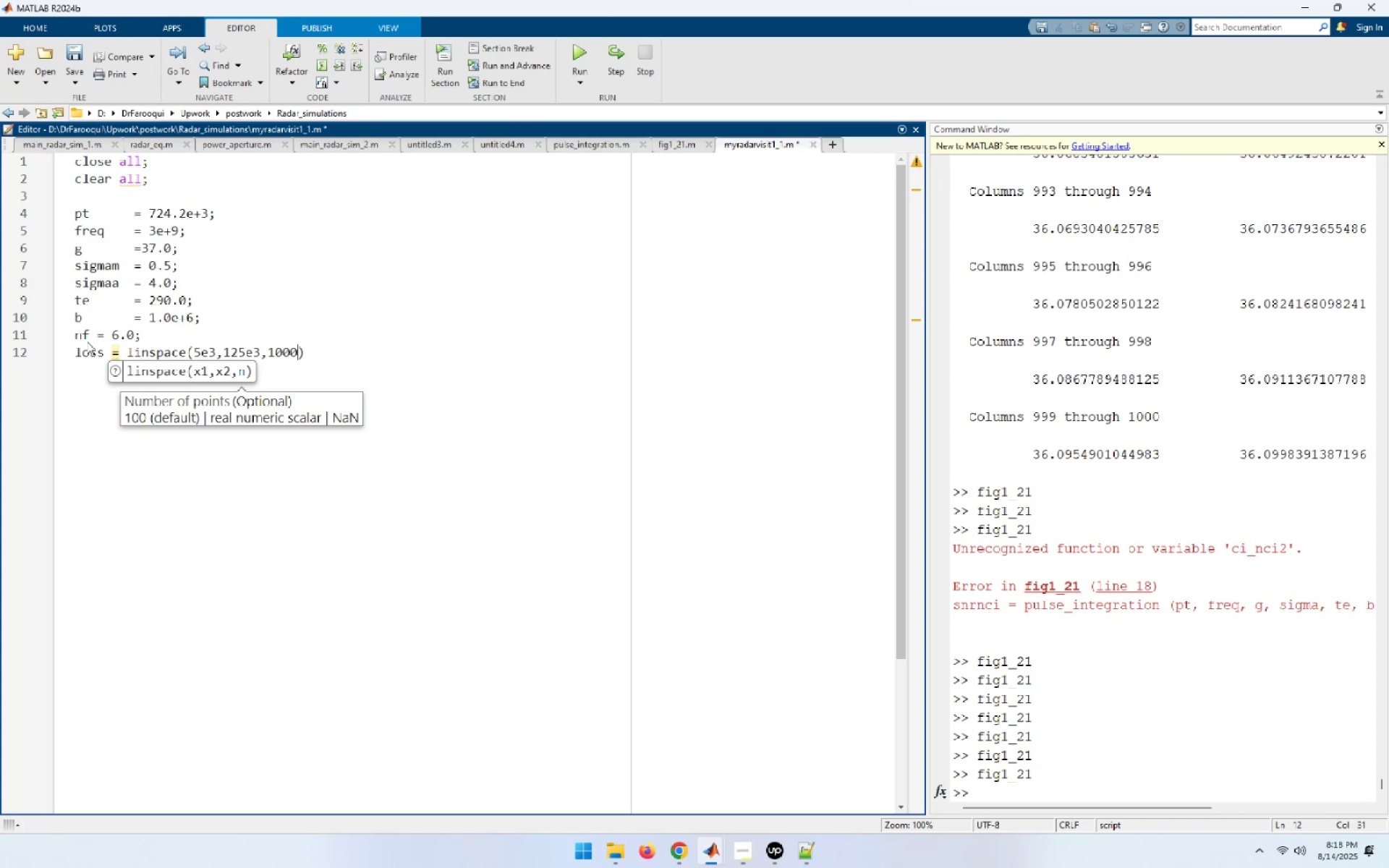 
key(Shift+ShiftRight)
 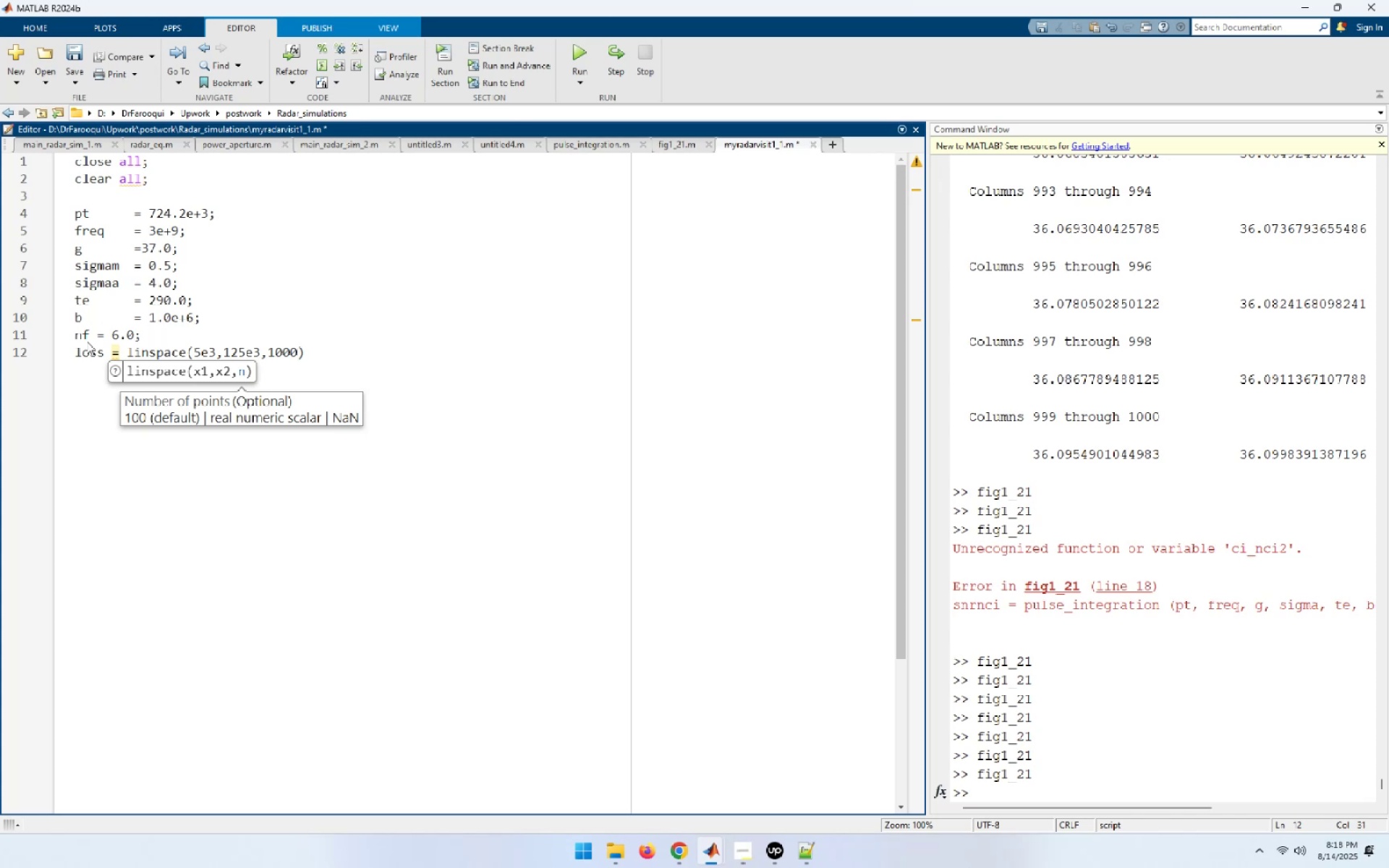 
key(Shift+0)
 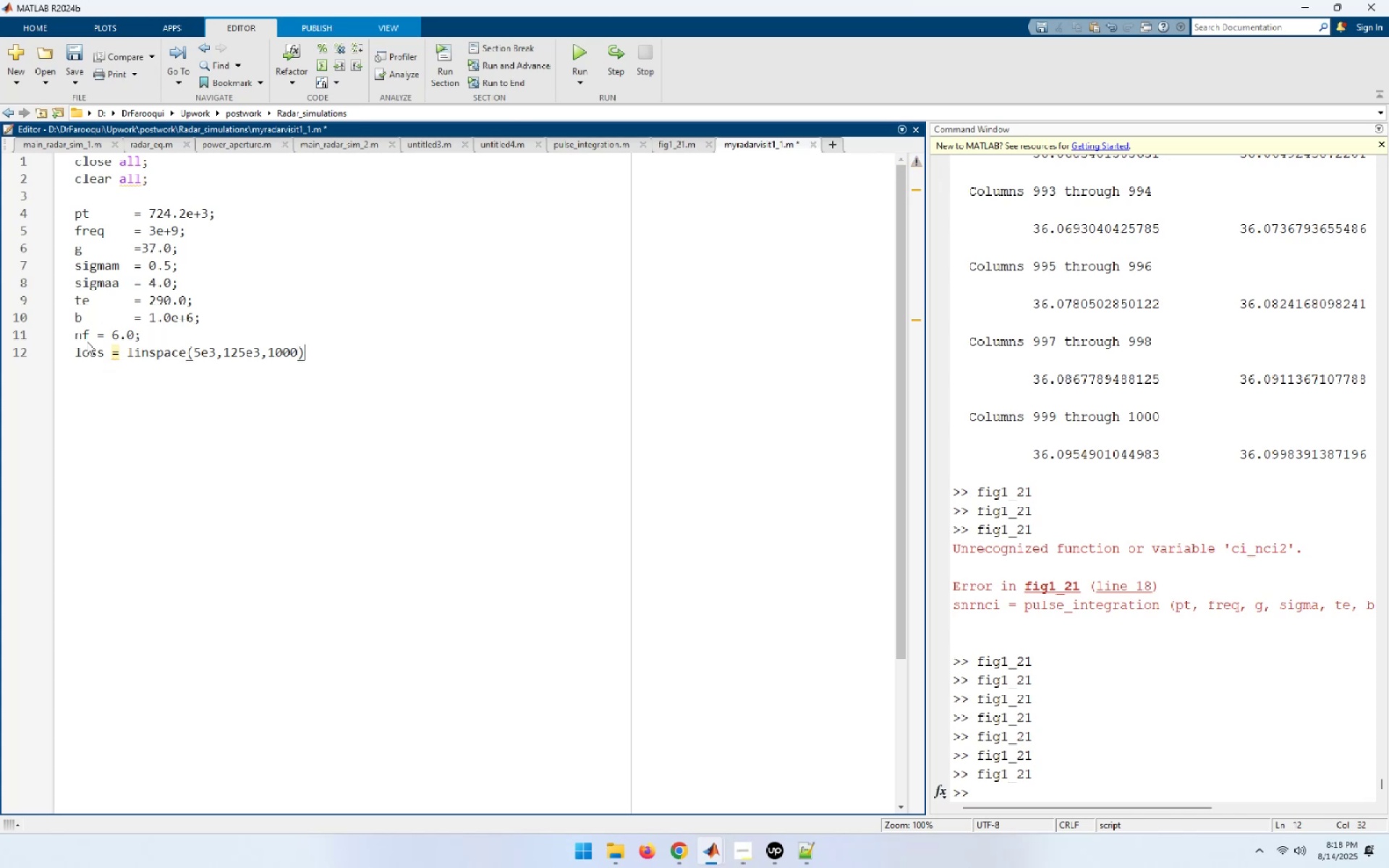 
key(Semicolon)
 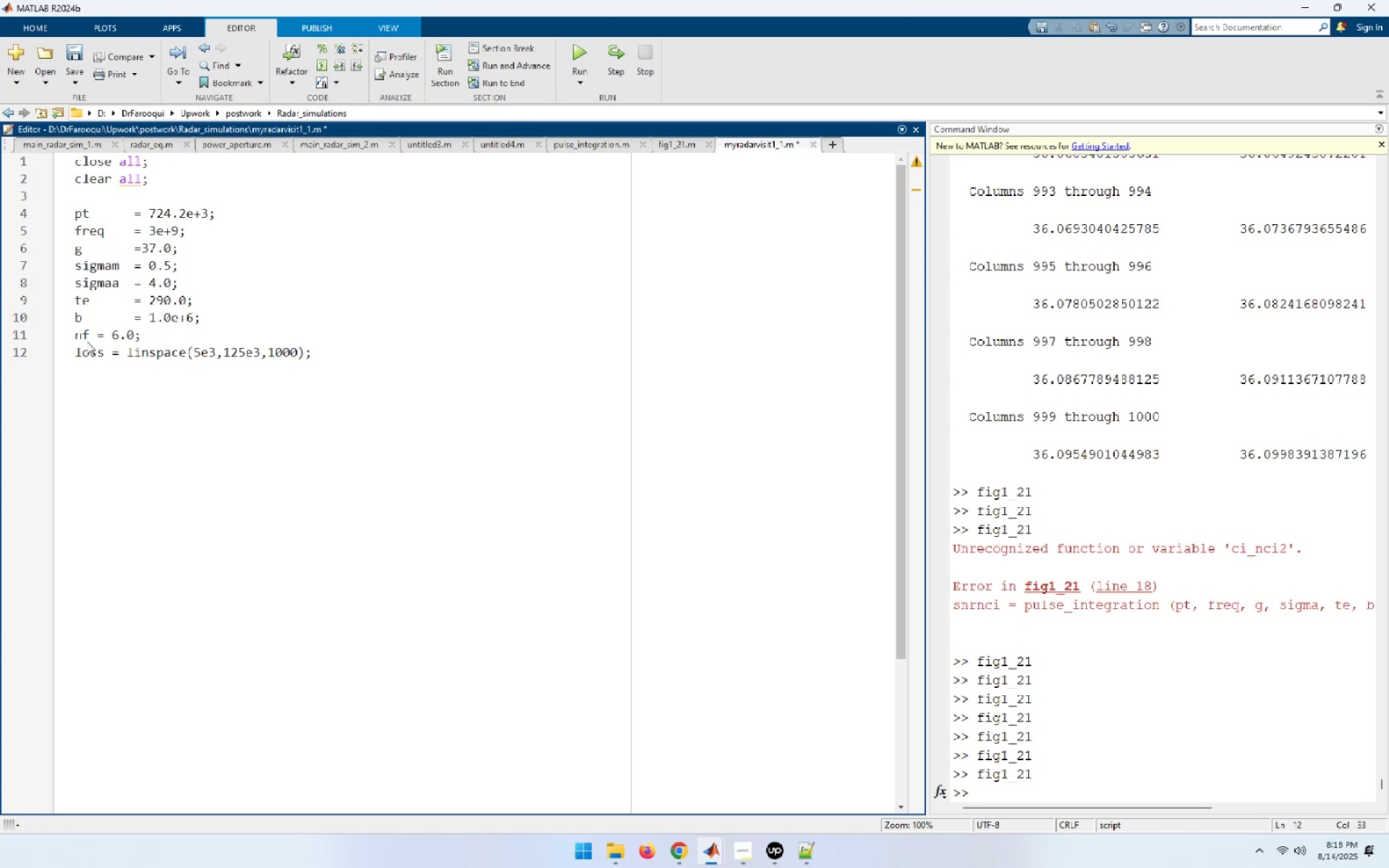 
key(Enter)
 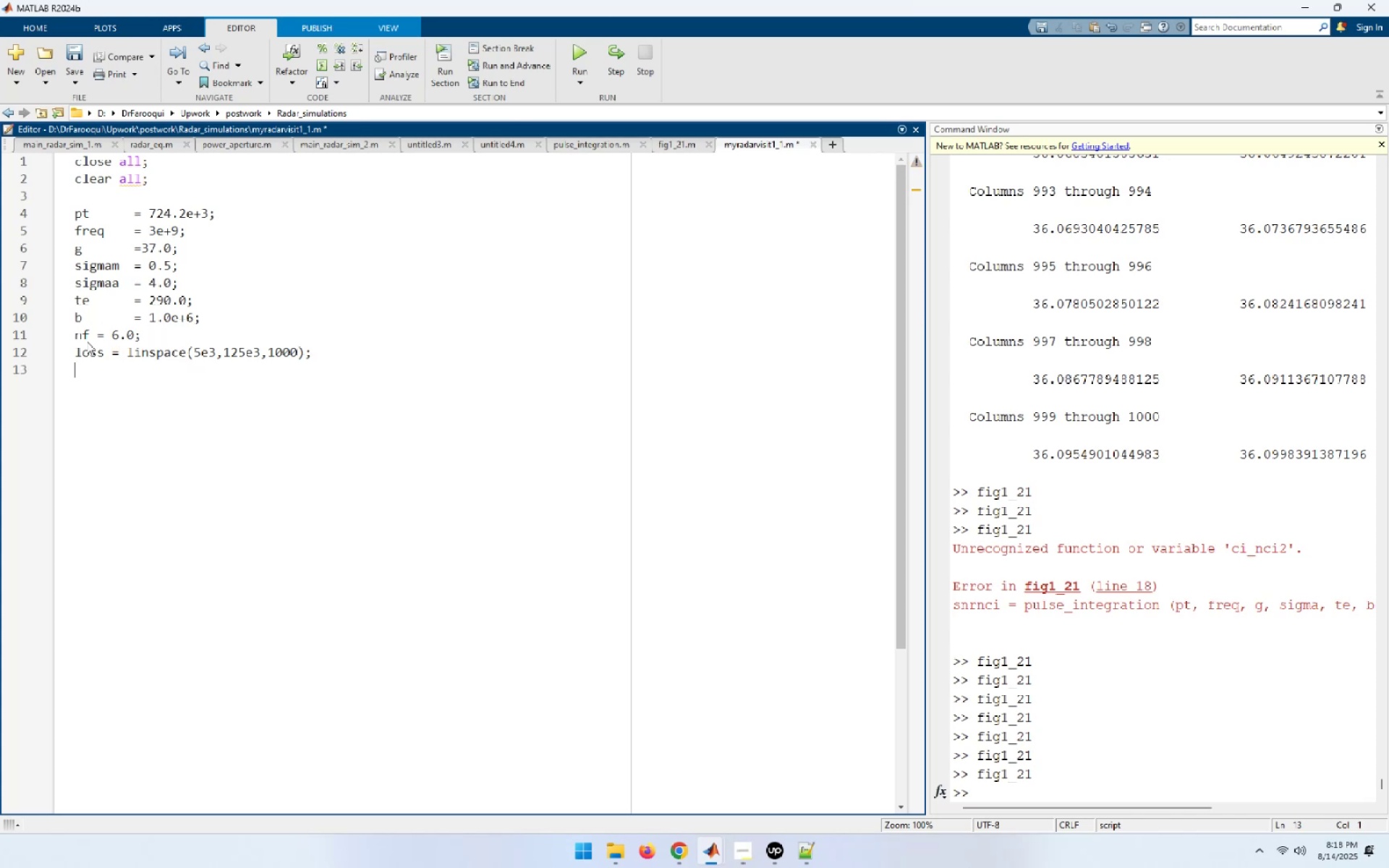 
key(ArrowUp)
 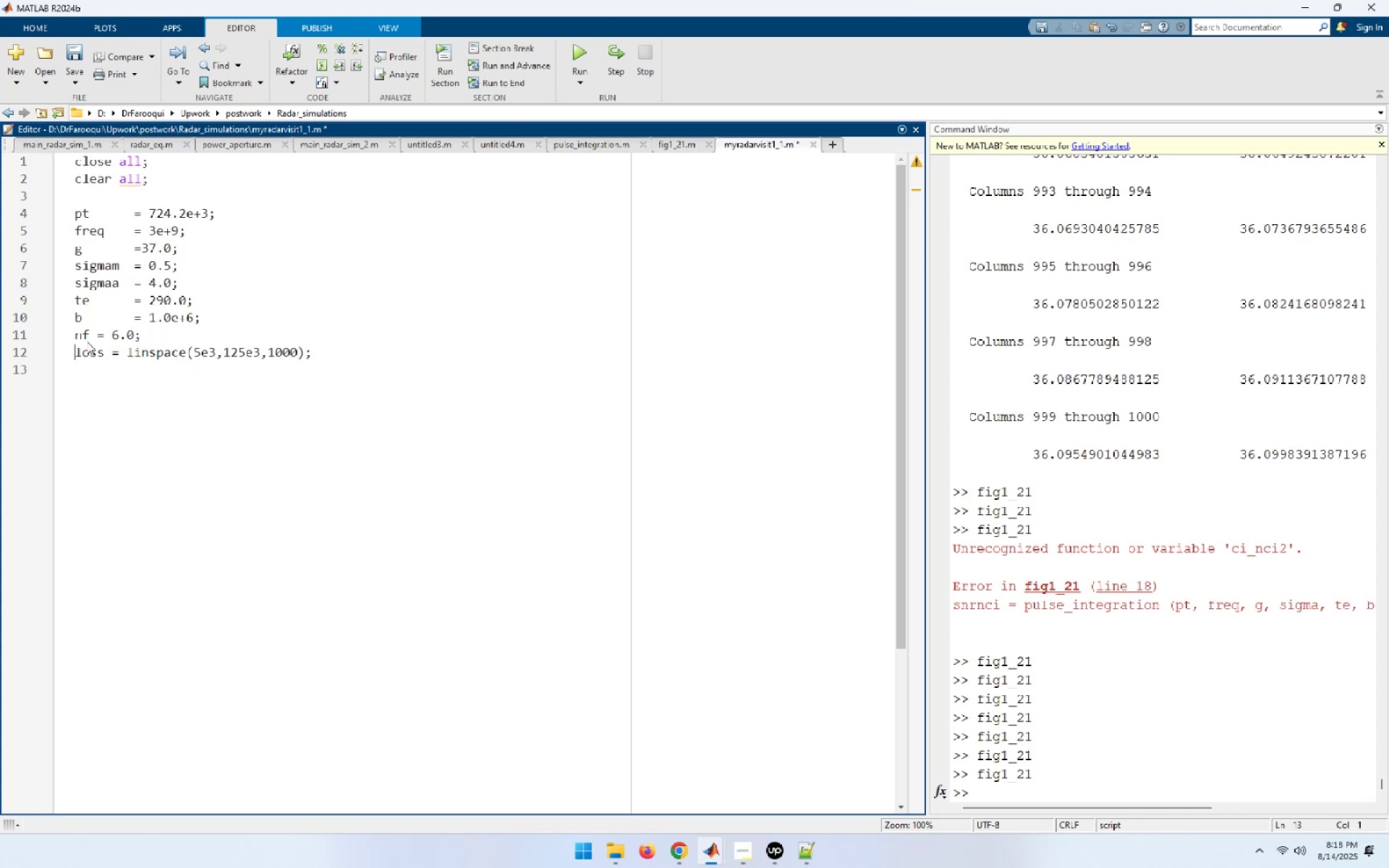 
key(ArrowUp)
 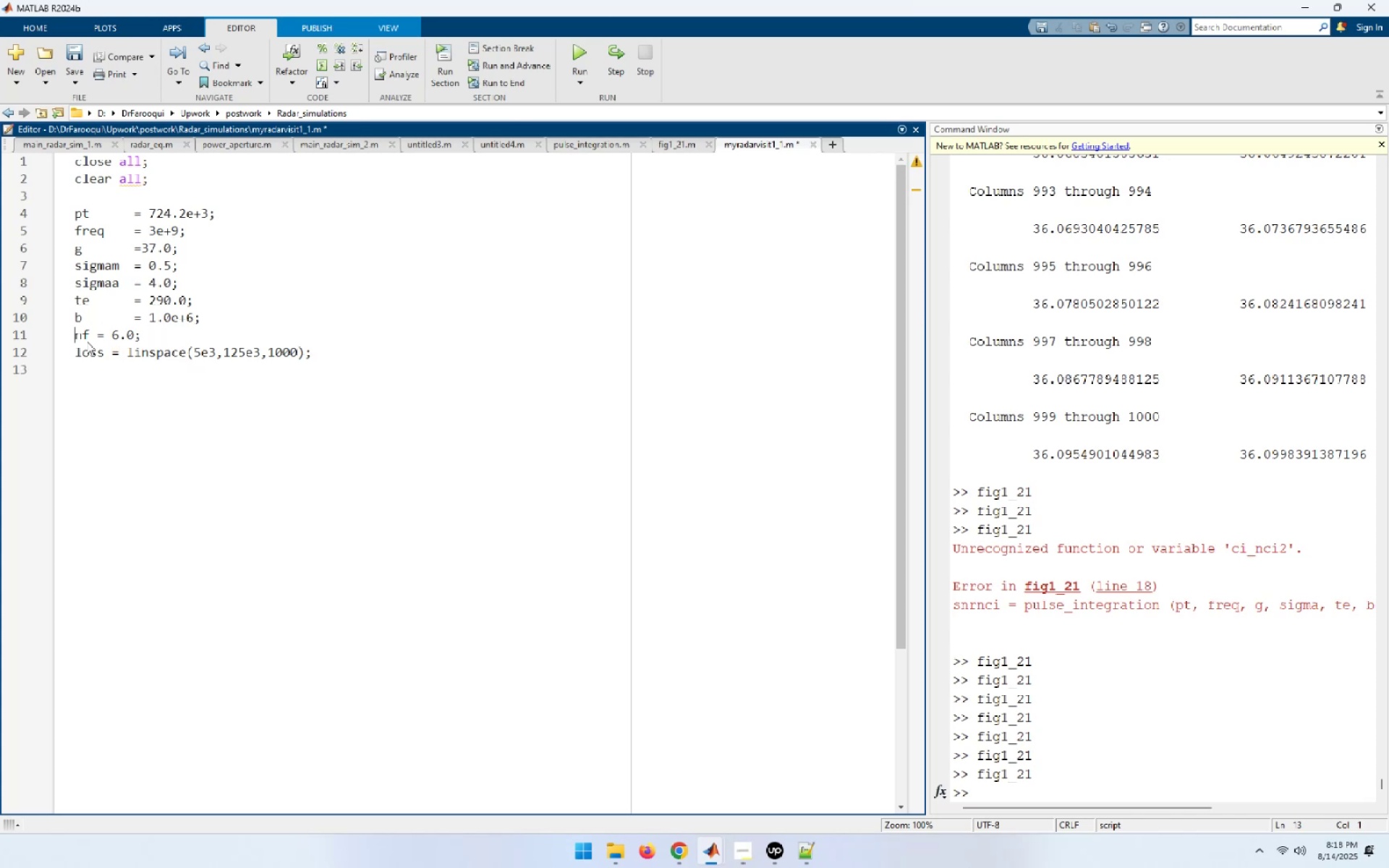 
key(ArrowRight)
 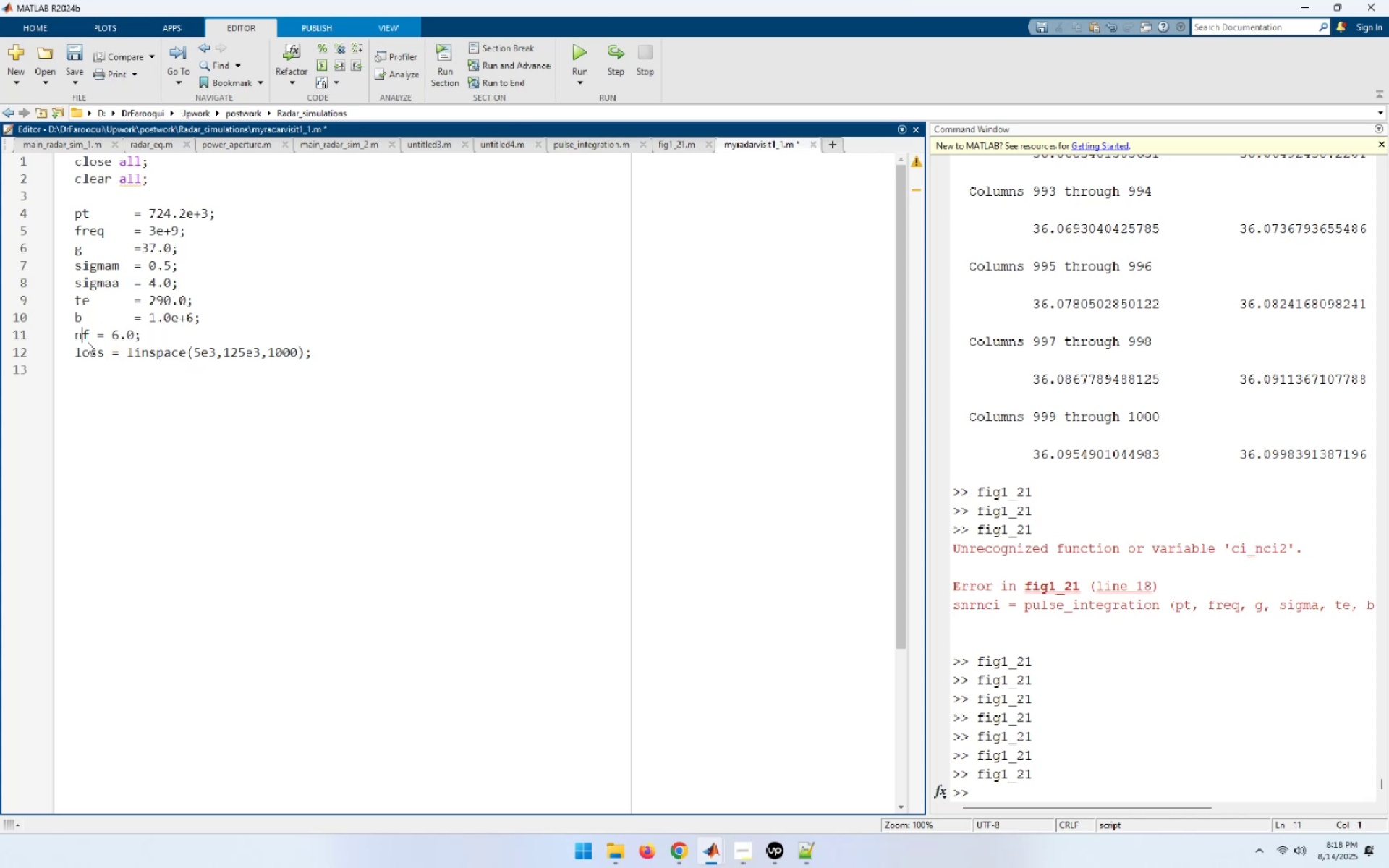 
key(ArrowRight)
 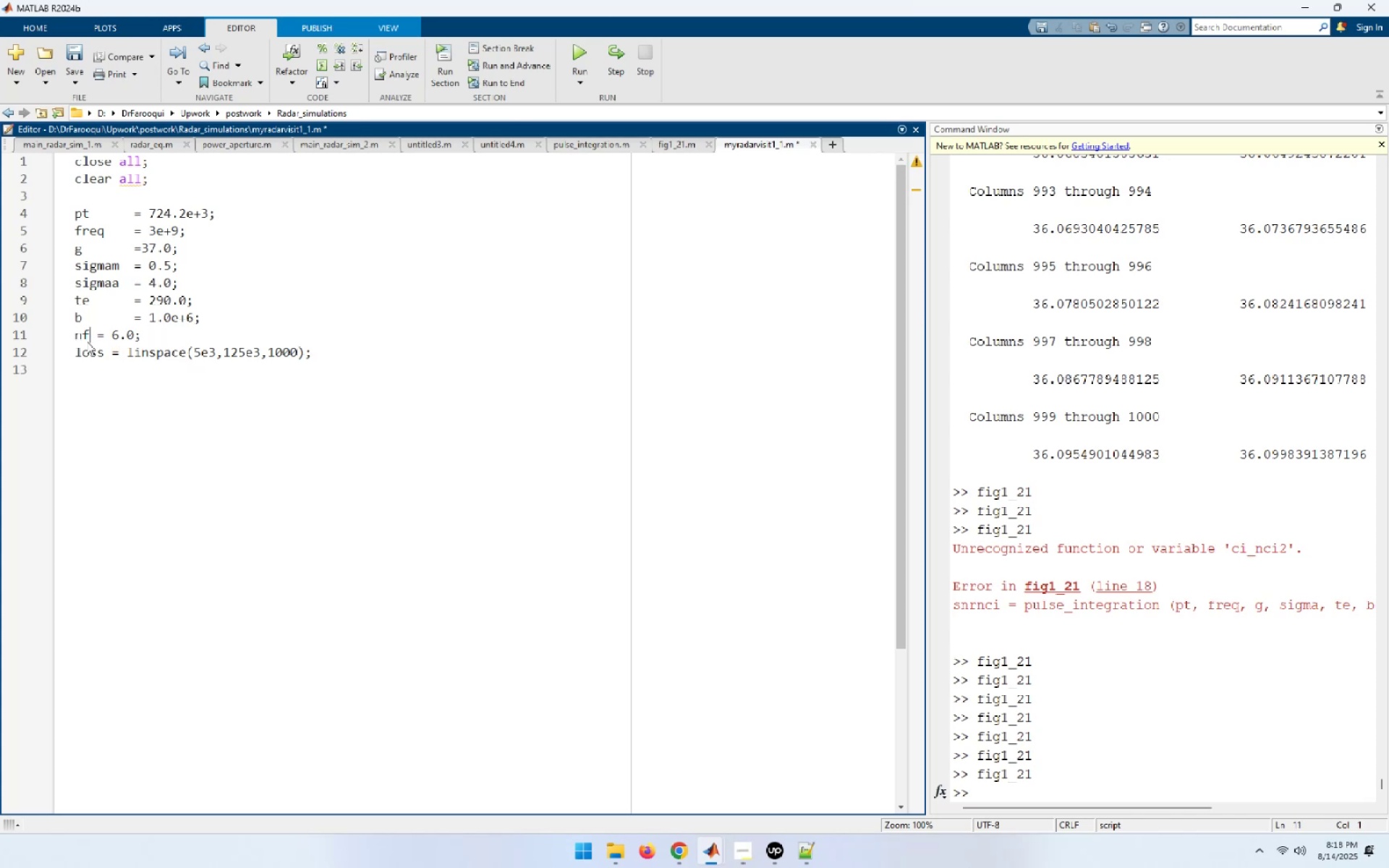 
key(ArrowRight)
 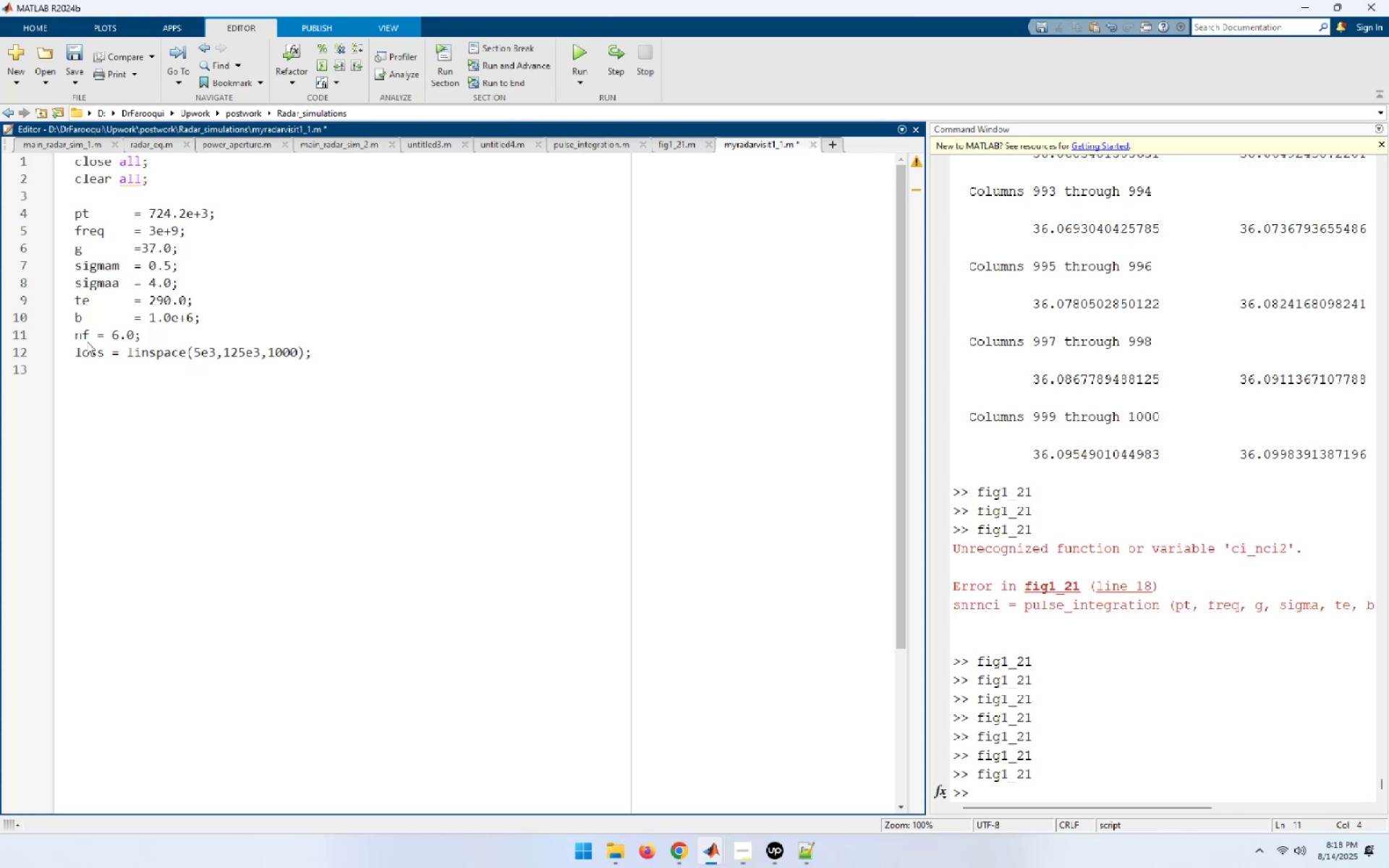 
key(Tab)
 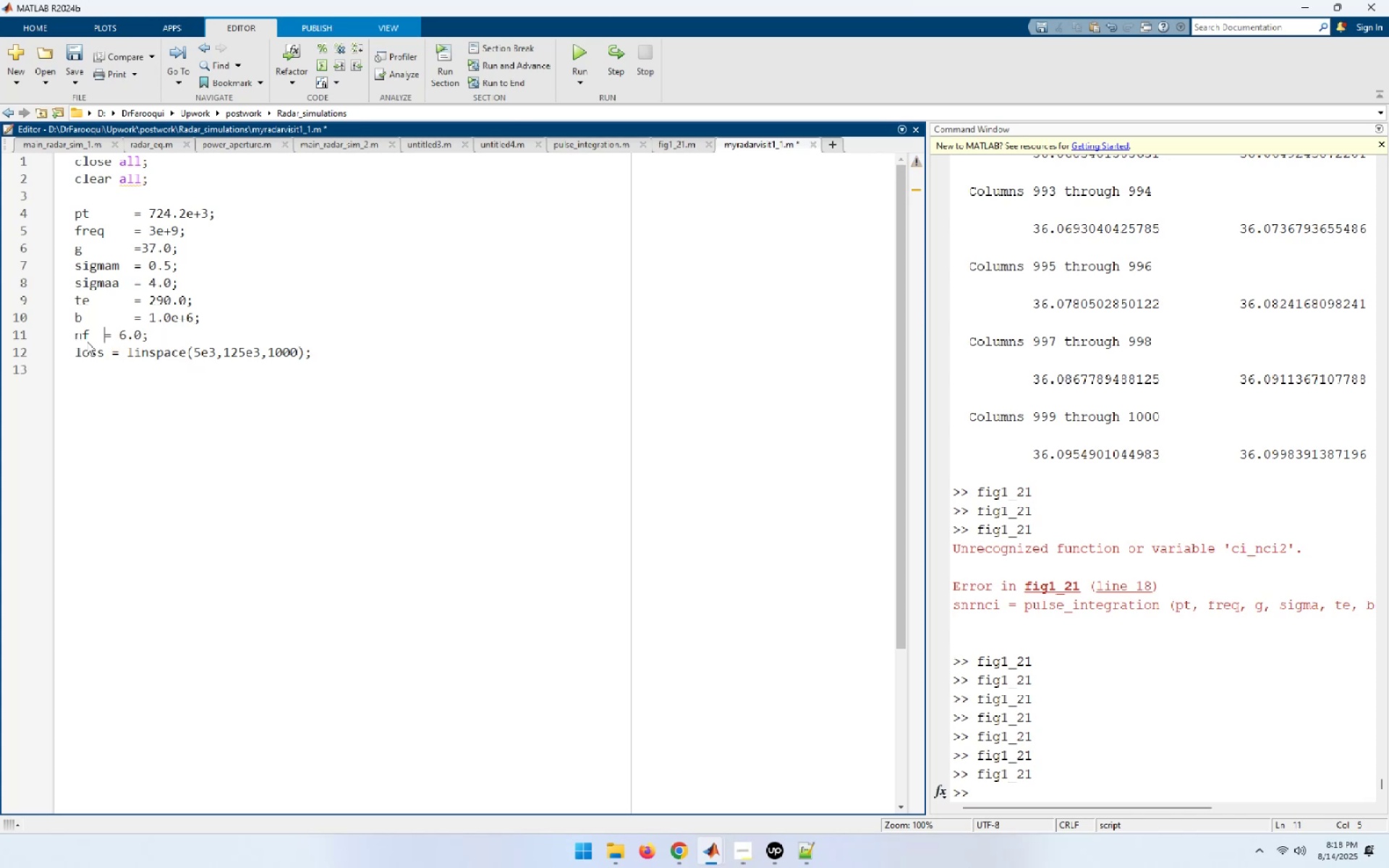 
key(Tab)
 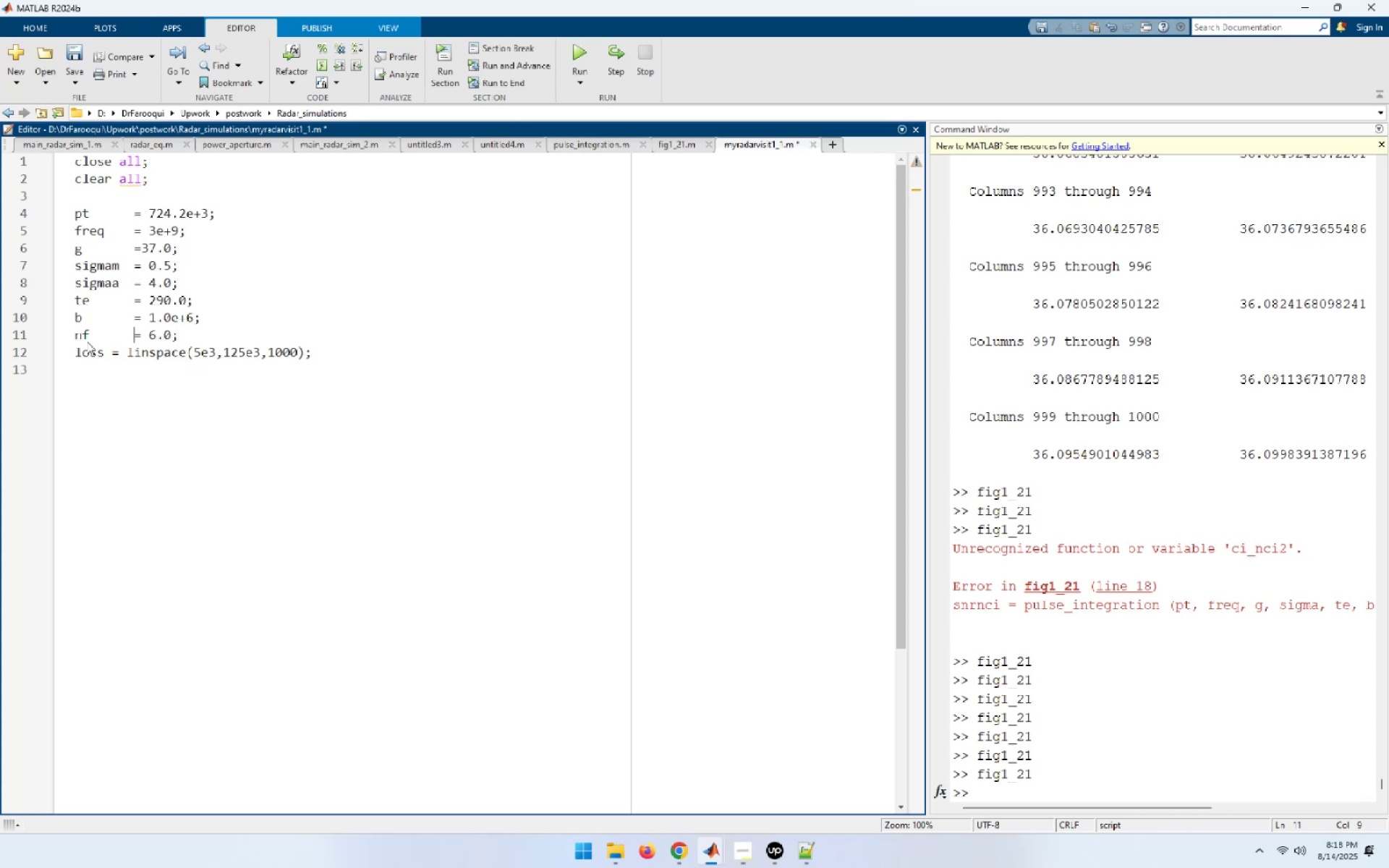 
key(ArrowDown)
 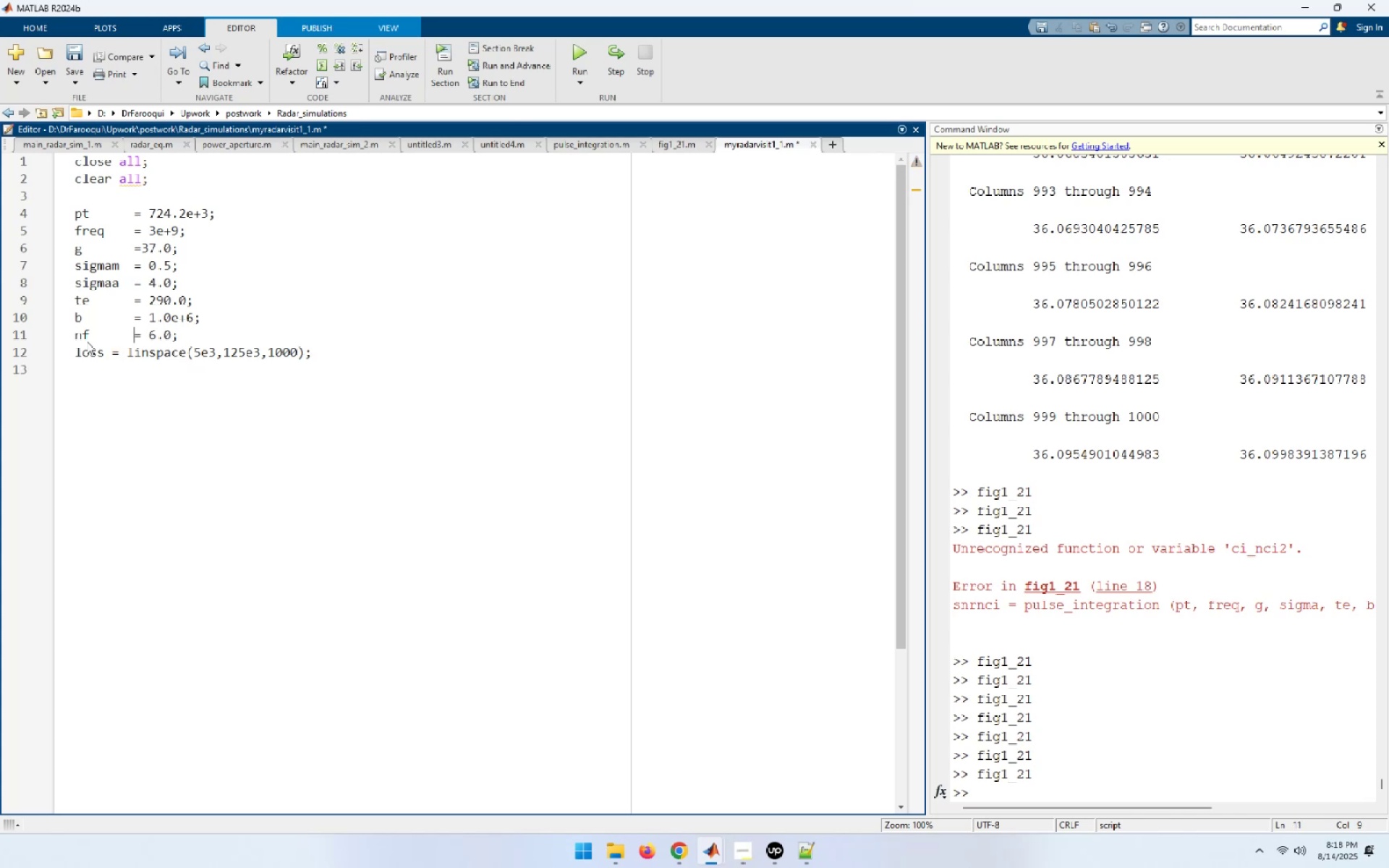 
key(ArrowLeft)
 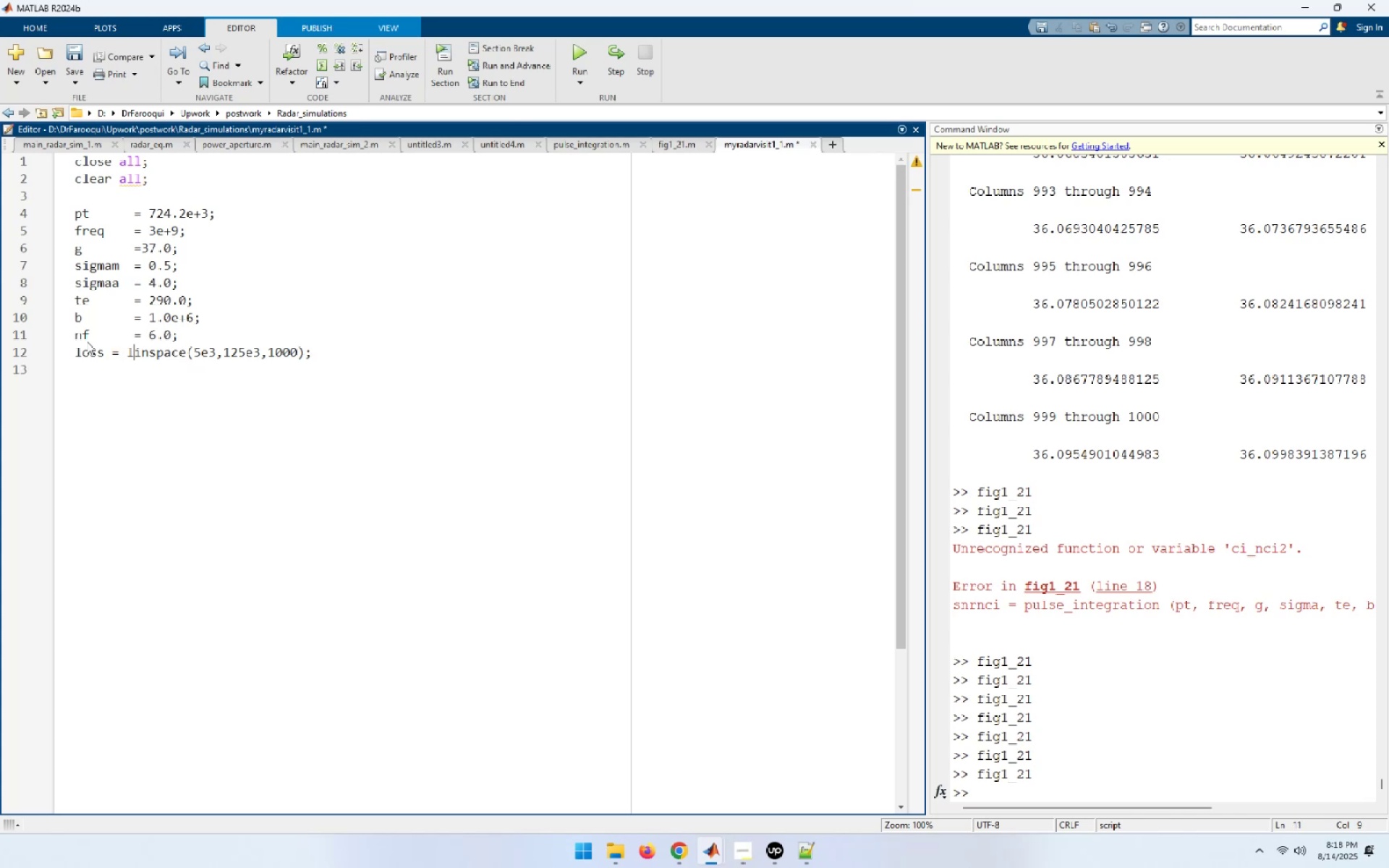 
key(ArrowLeft)
 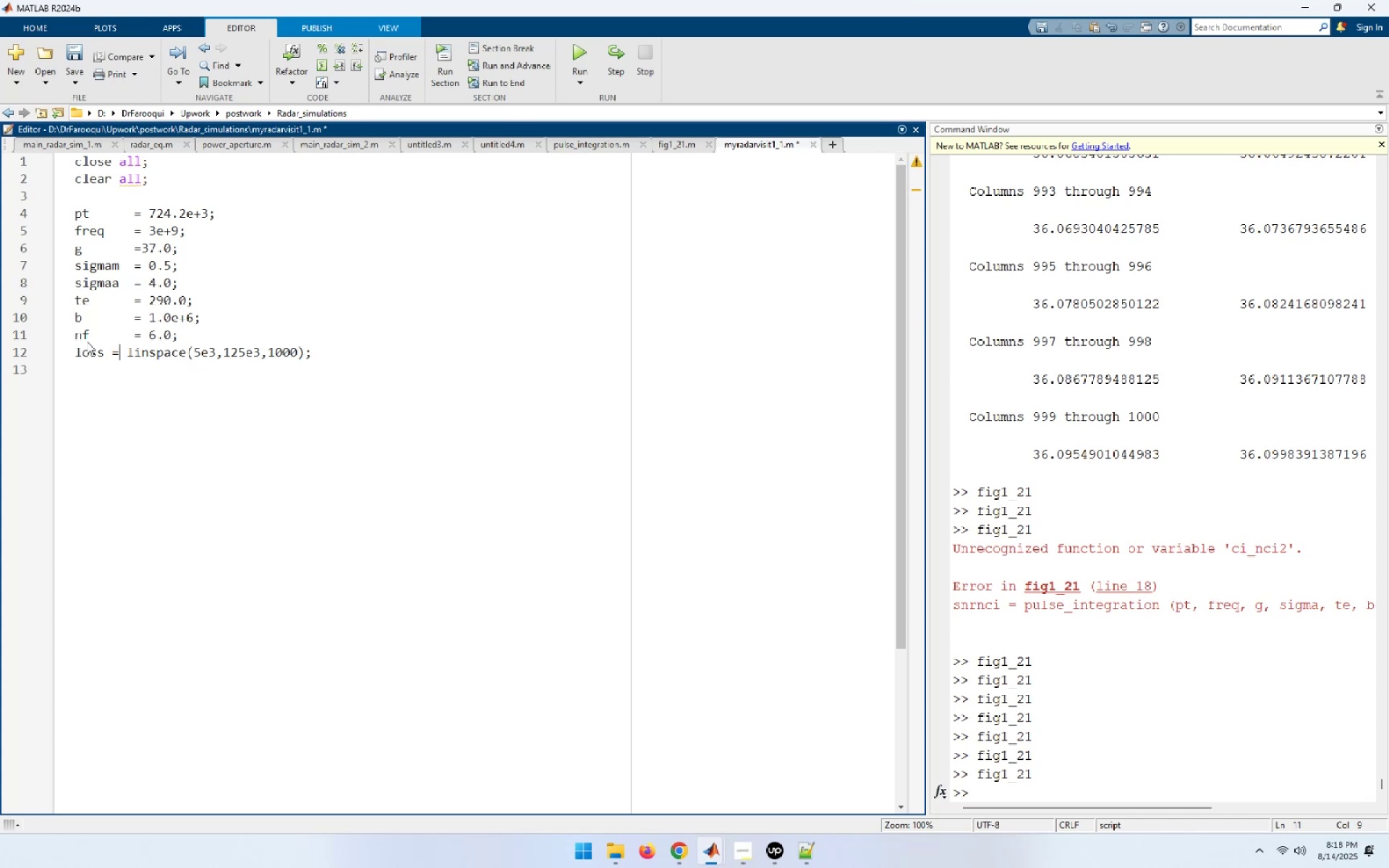 
key(ArrowLeft)
 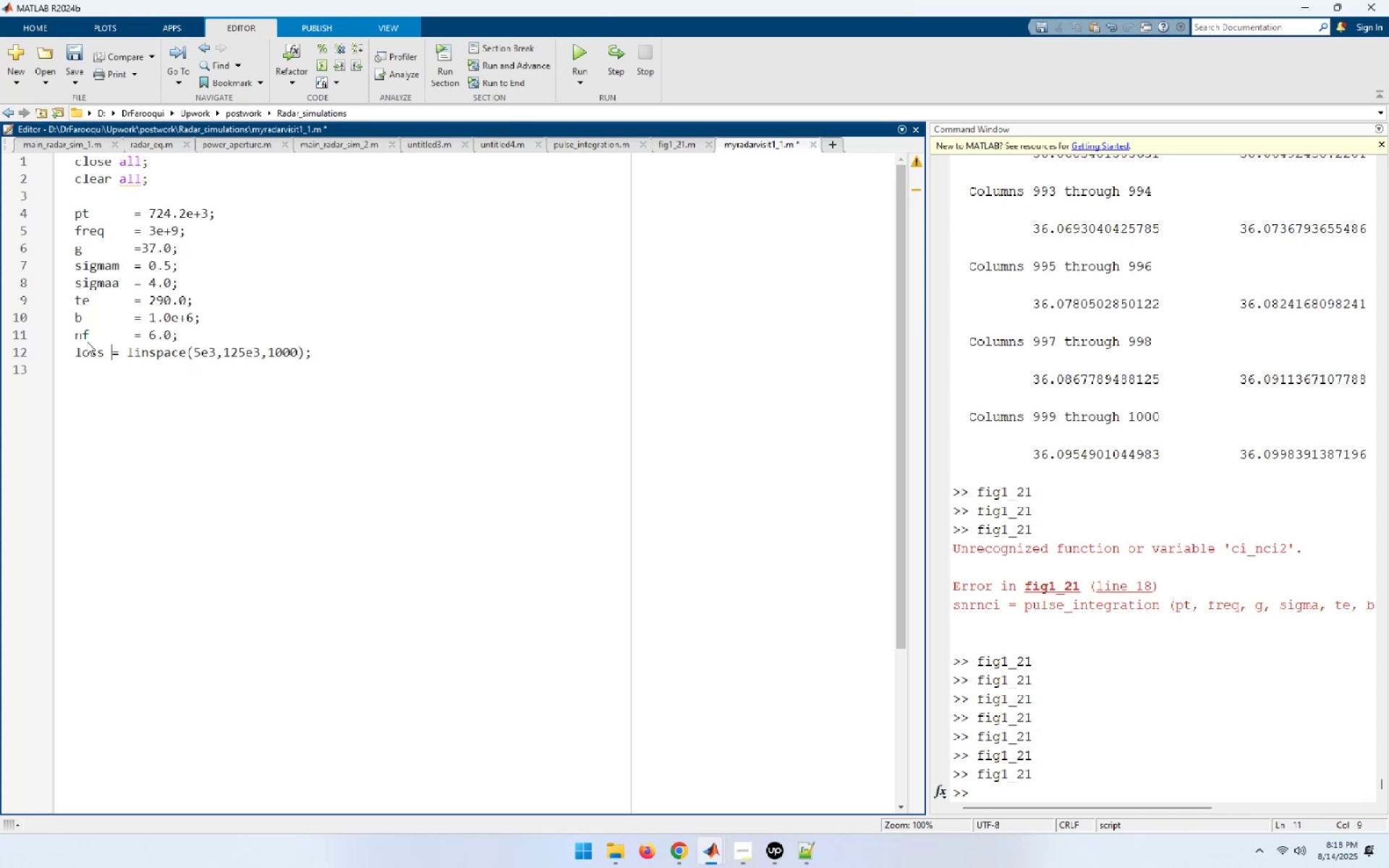 
key(Tab)
 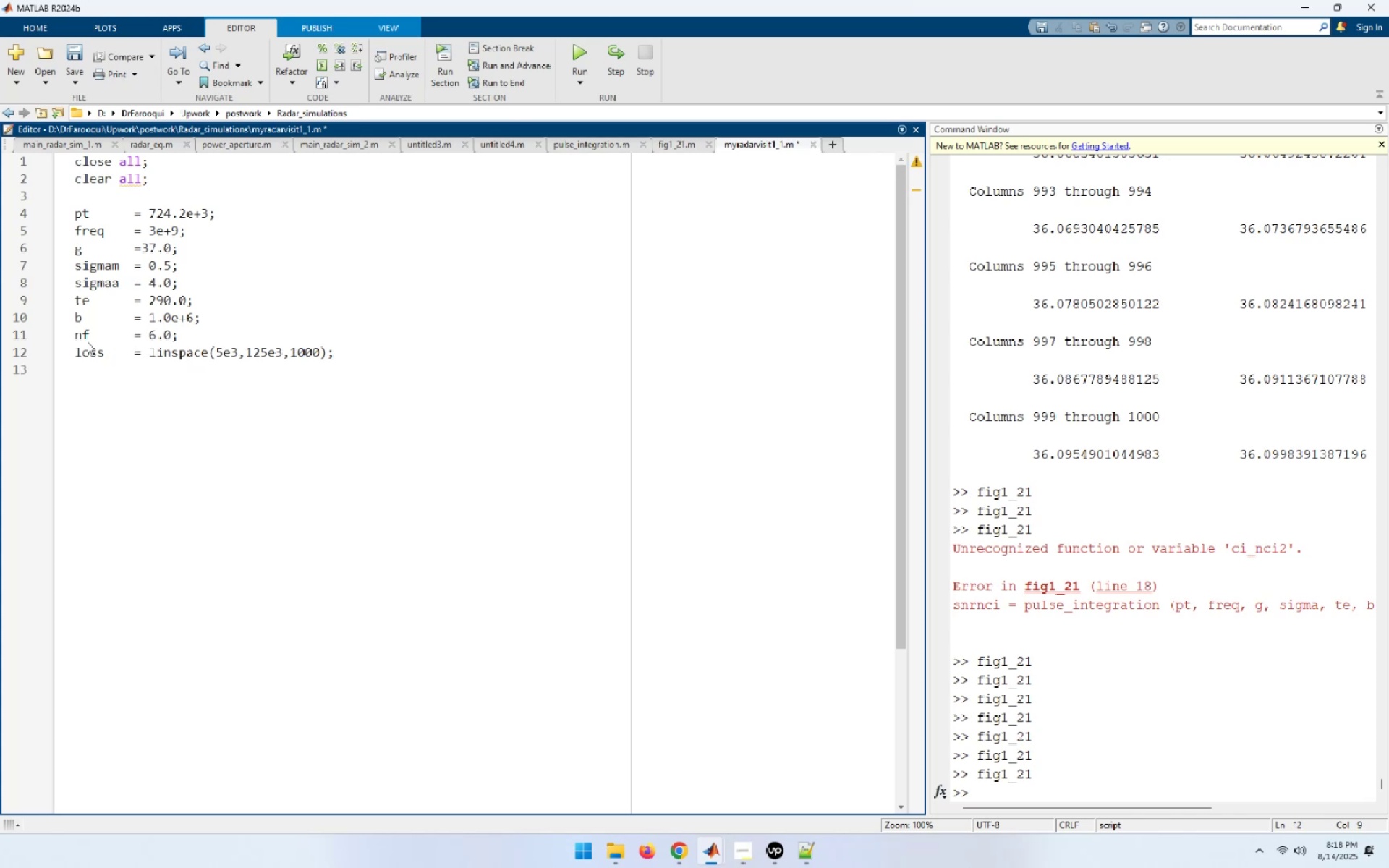 
key(ArrowDown)
 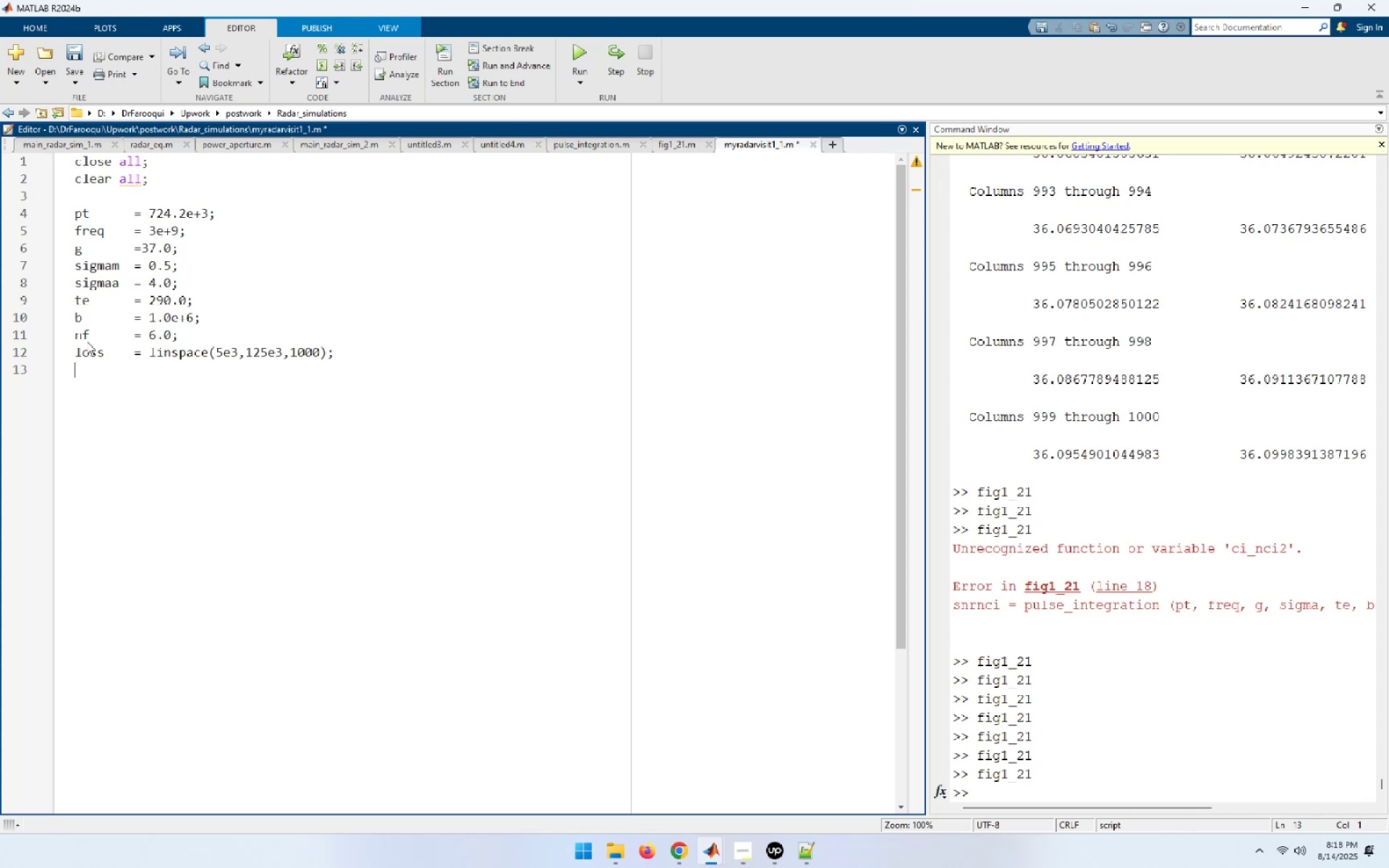 
wait(10.45)
 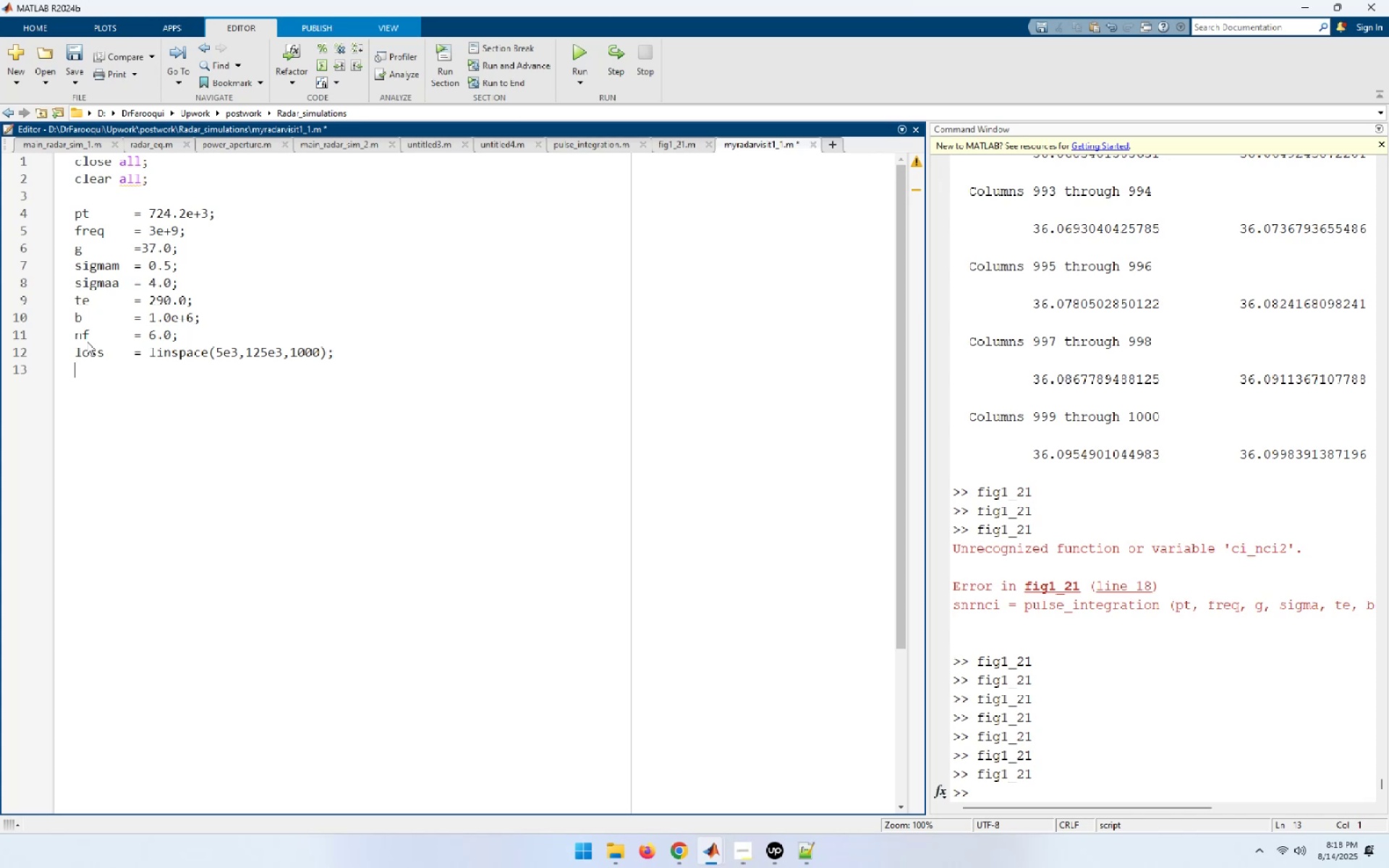 
type(snr1 = e)
key(Backspace)
type(radar_eq(pt)
 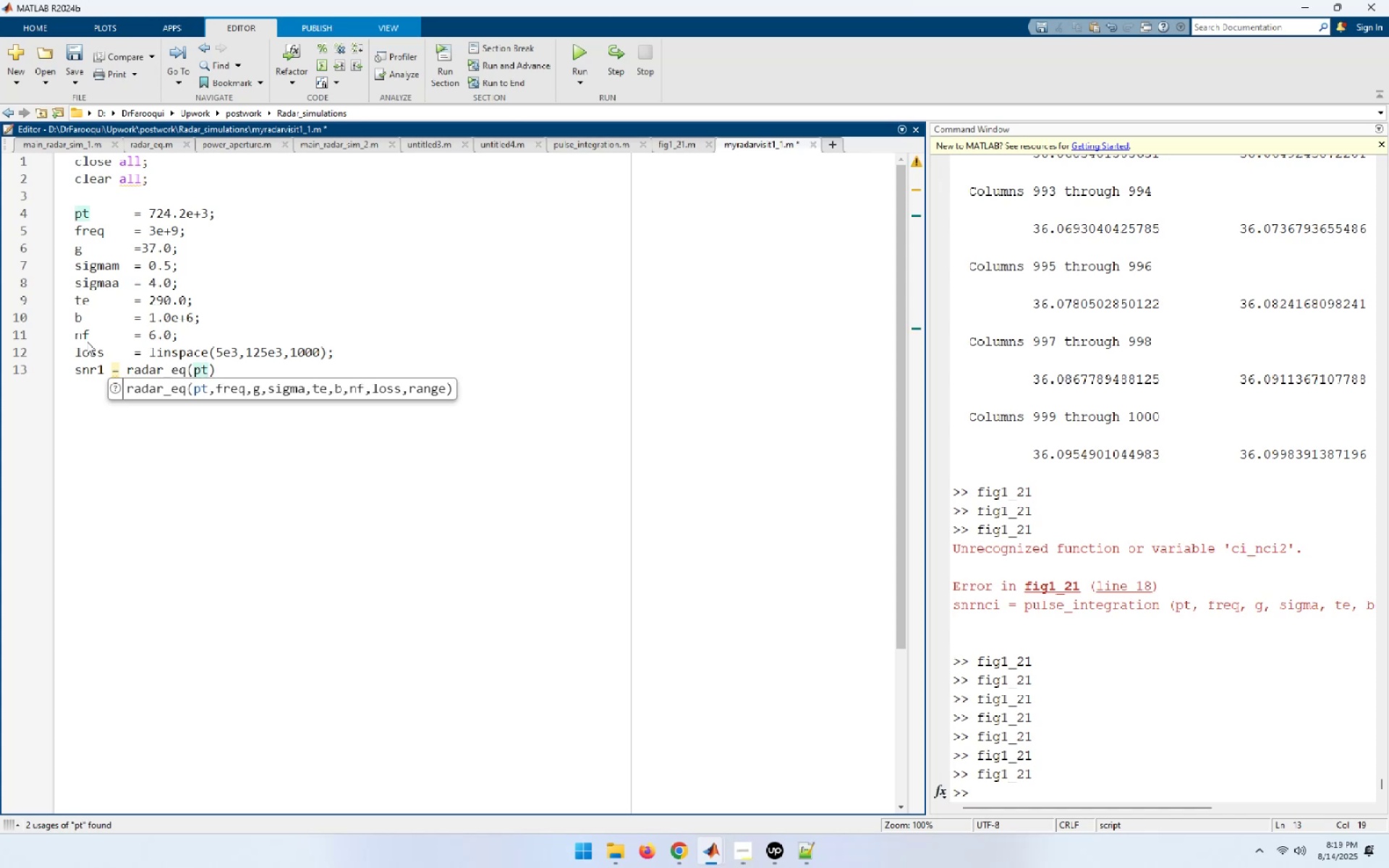 
type(, freq, g )
 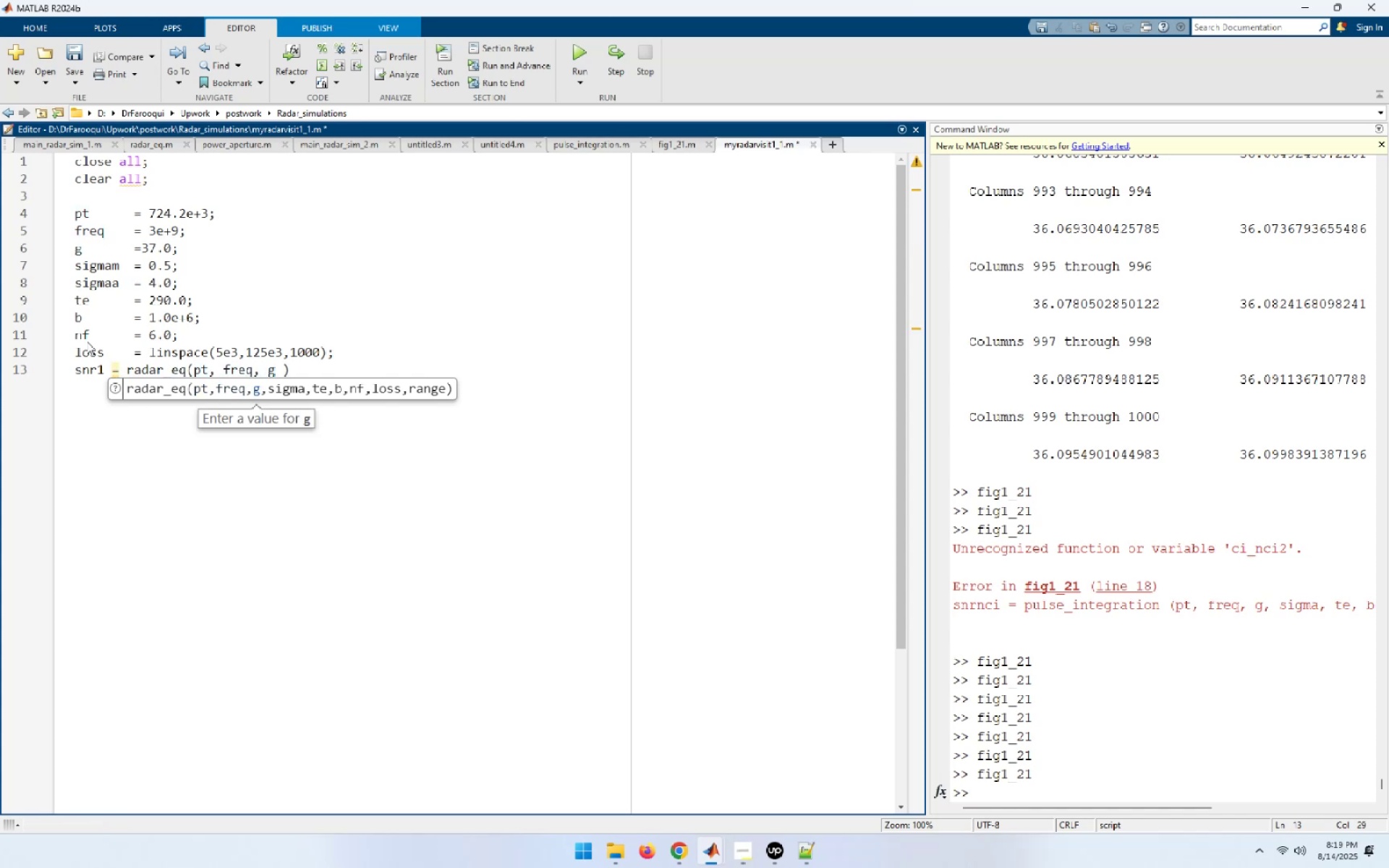 
key(Backspace)
type(, gismam, te, b , nf, loss, range[End];)
 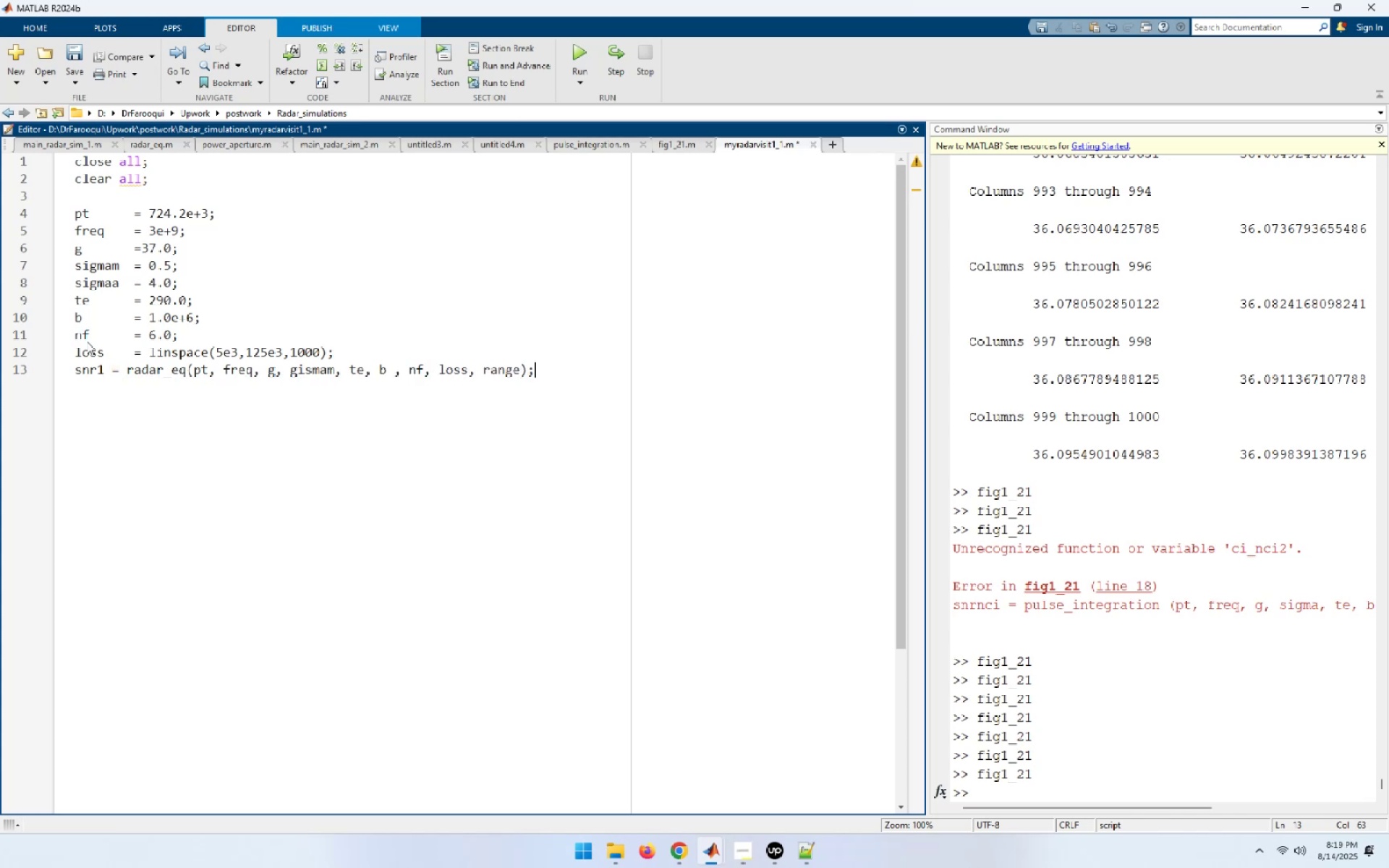 
key(Enter)
 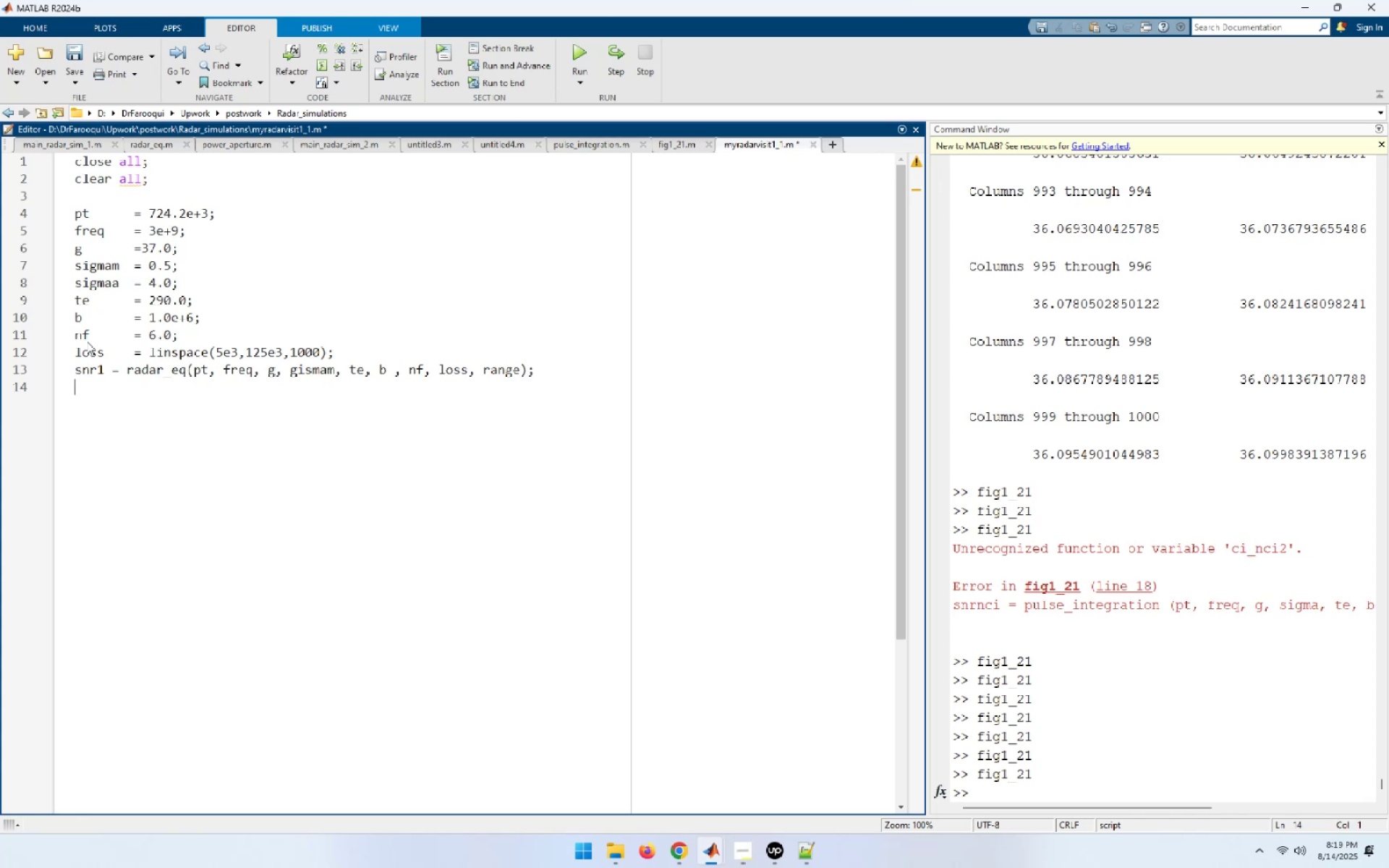 
wait(5.5)
 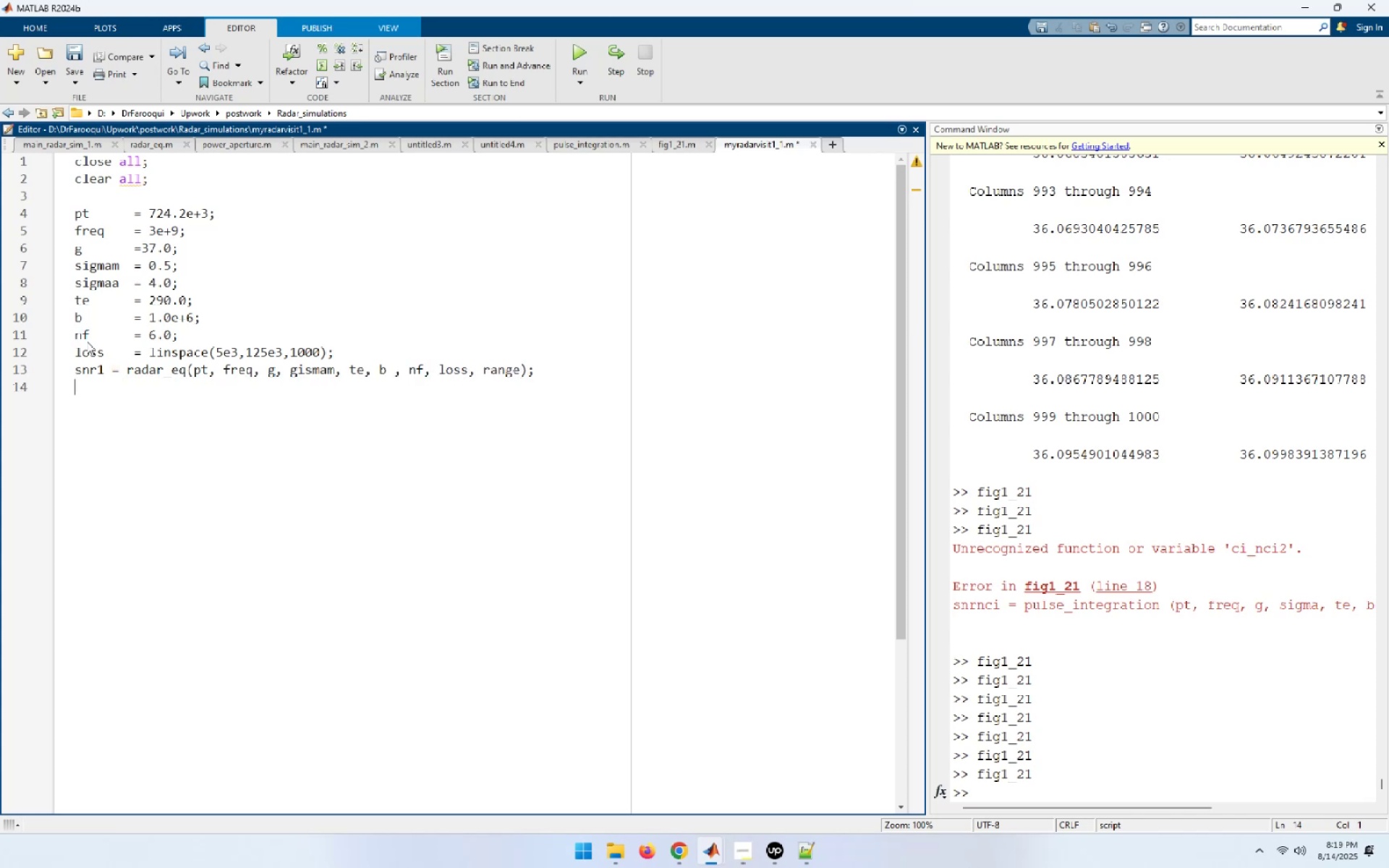 
key(ArrowUp)
 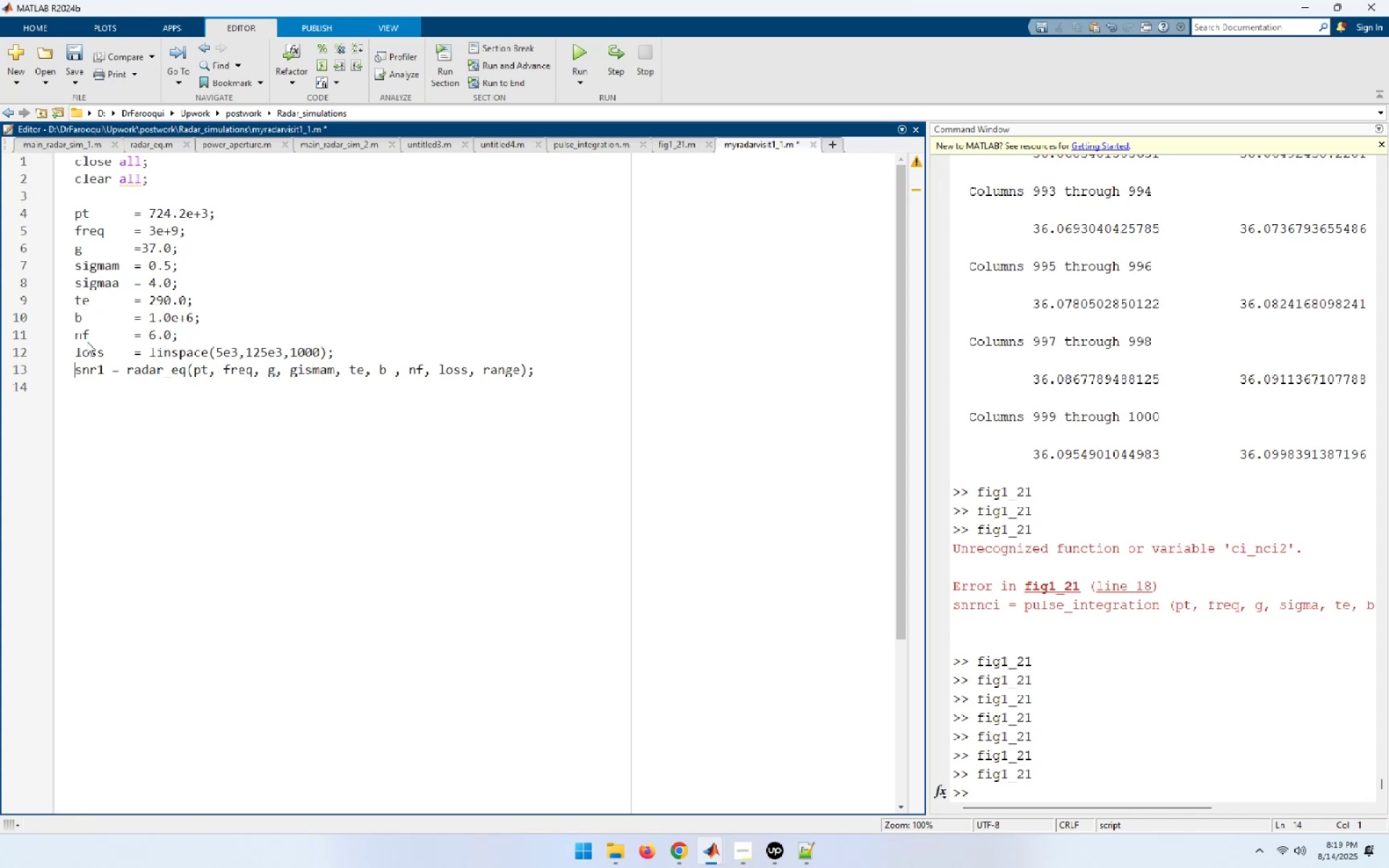 
key(Enter)
 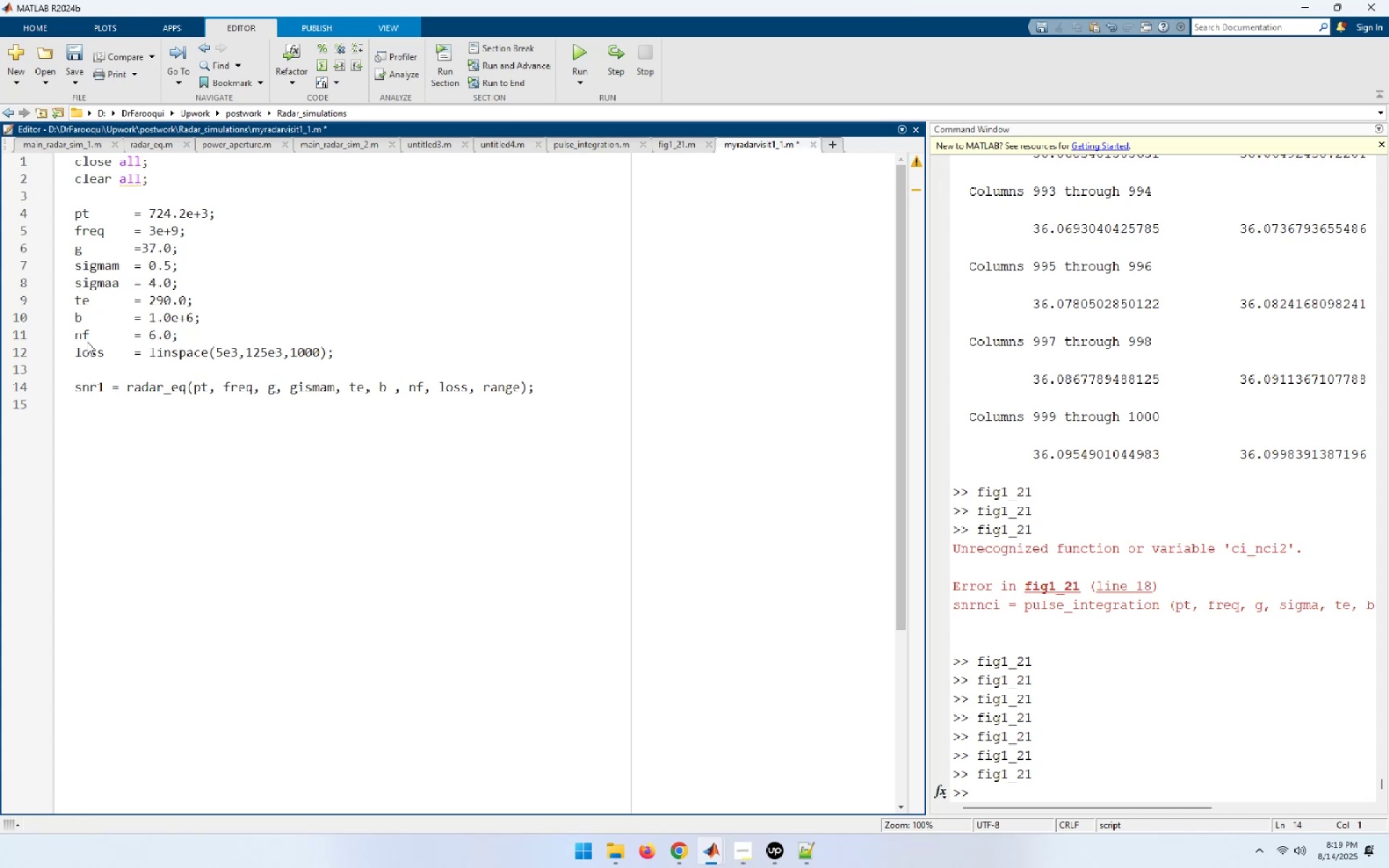 
key(ArrowDown)
 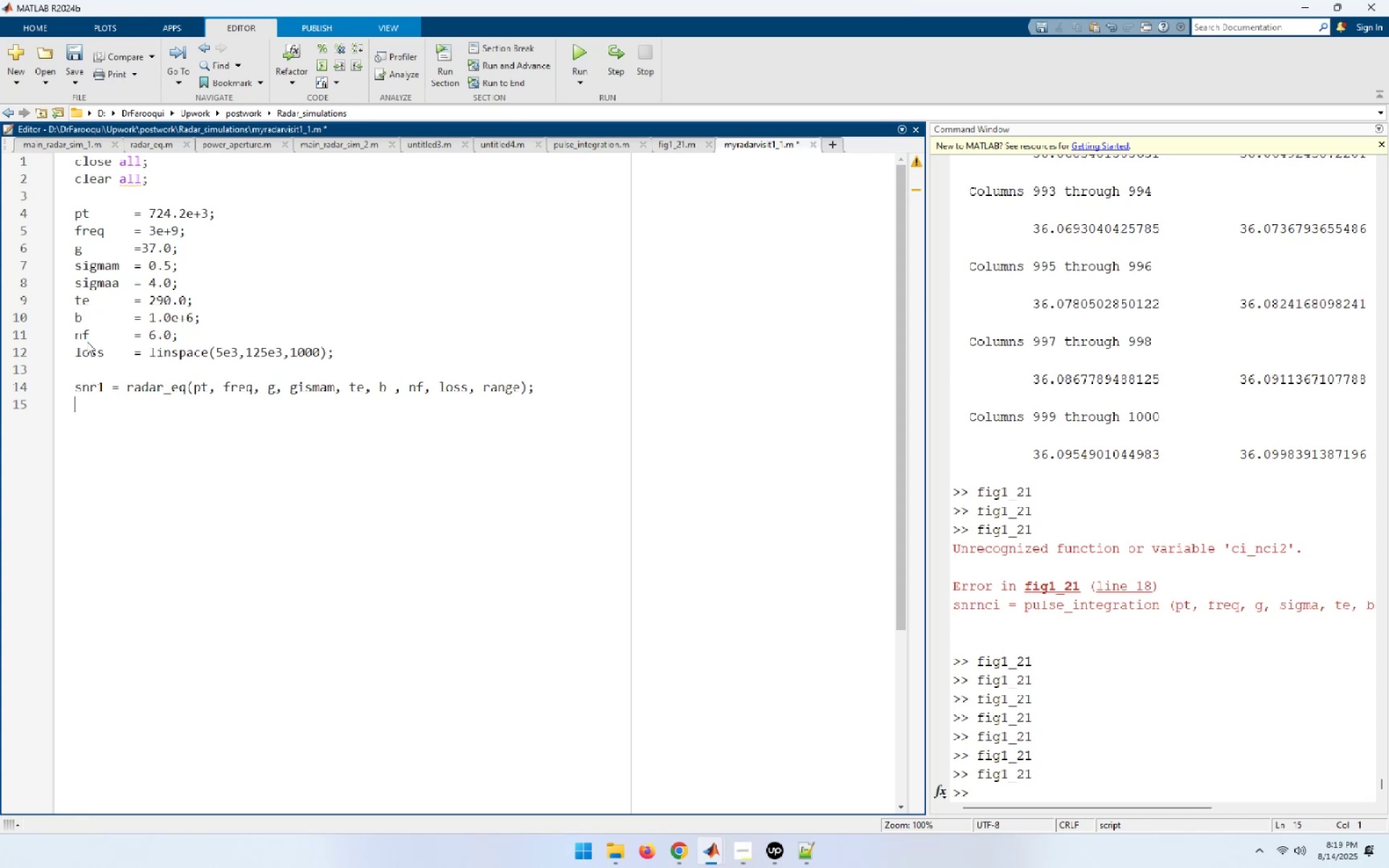 
type(snr2 = radar_eq ()
 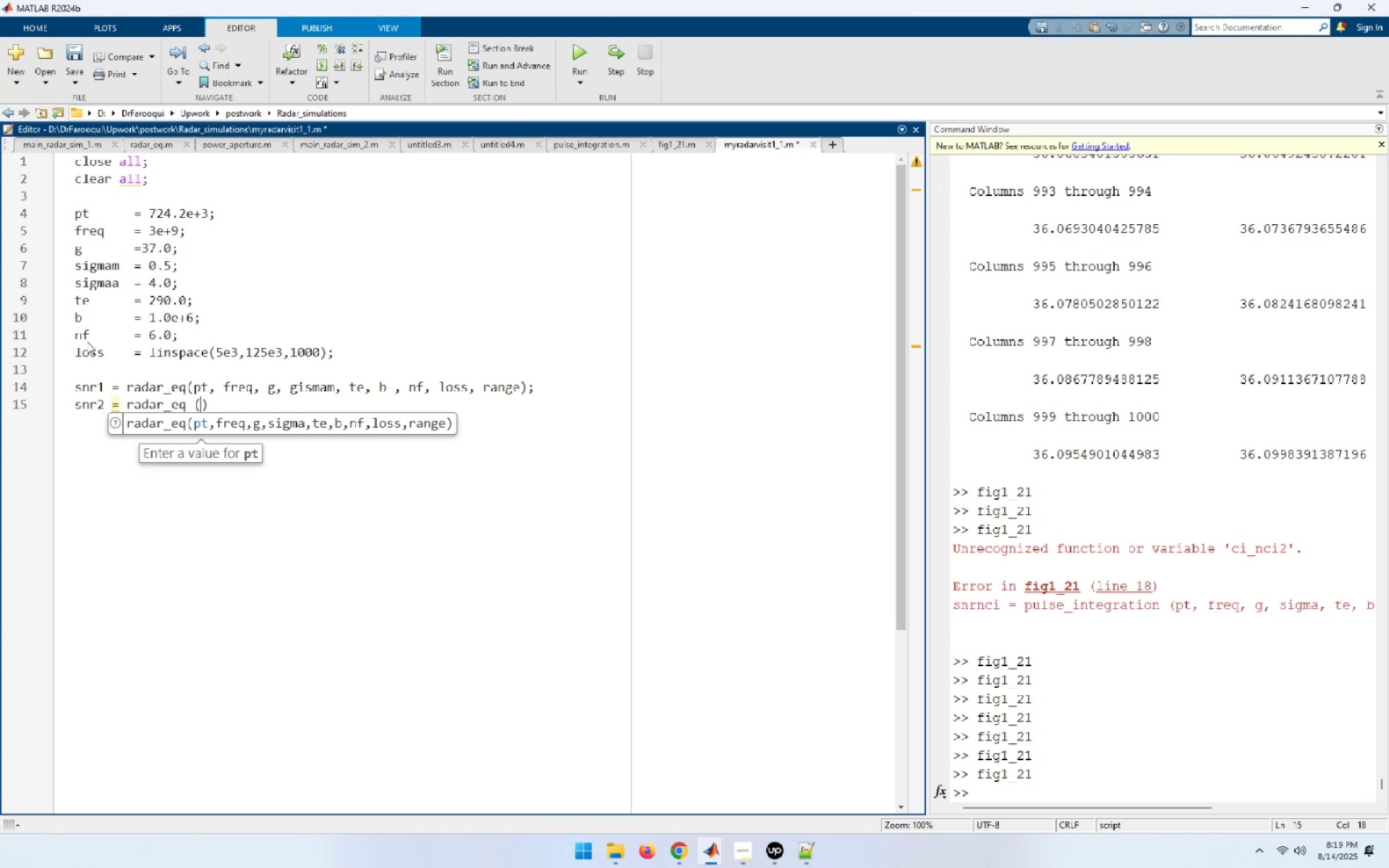 
key(ArrowUp)
 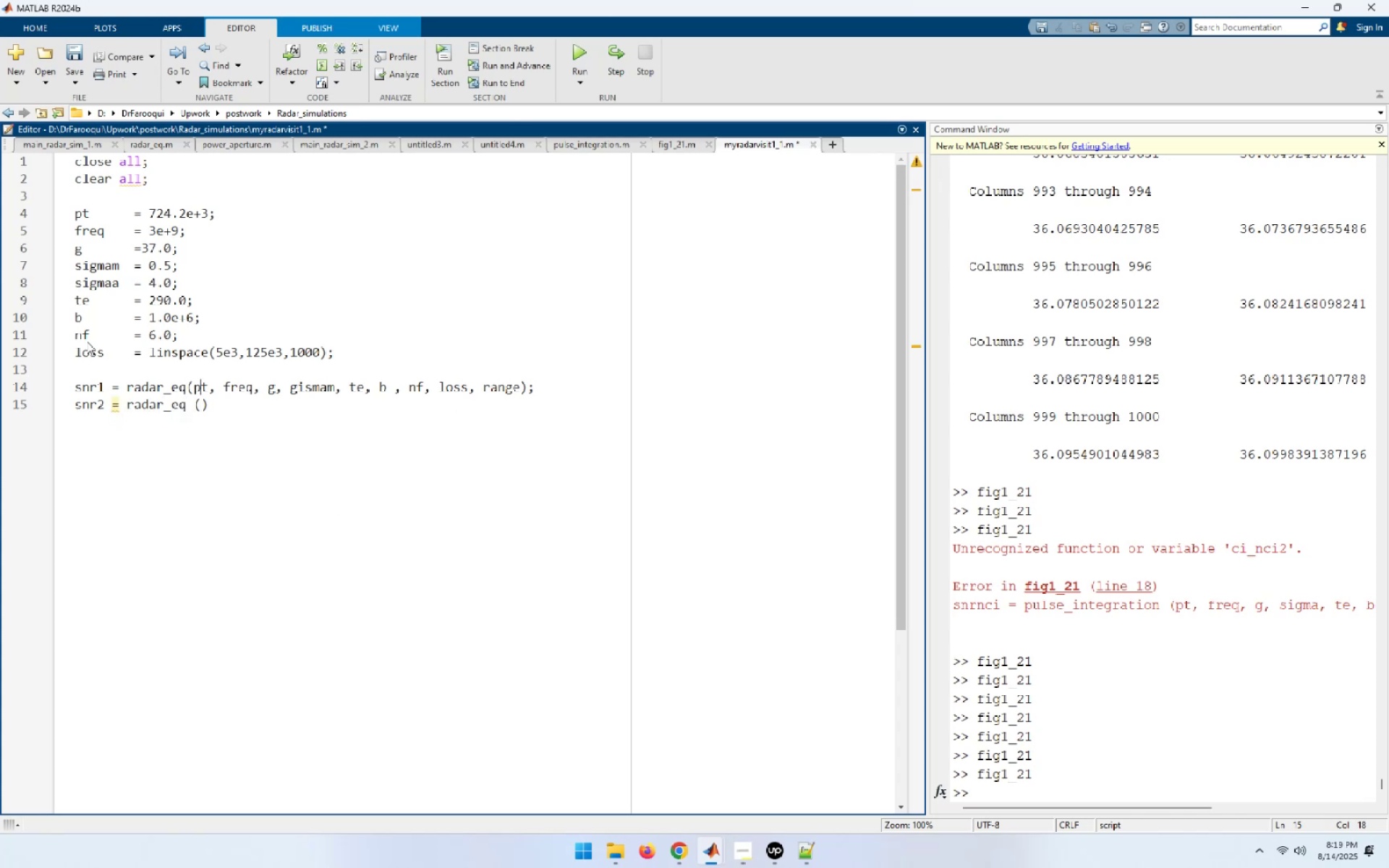 
key(ArrowLeft)
 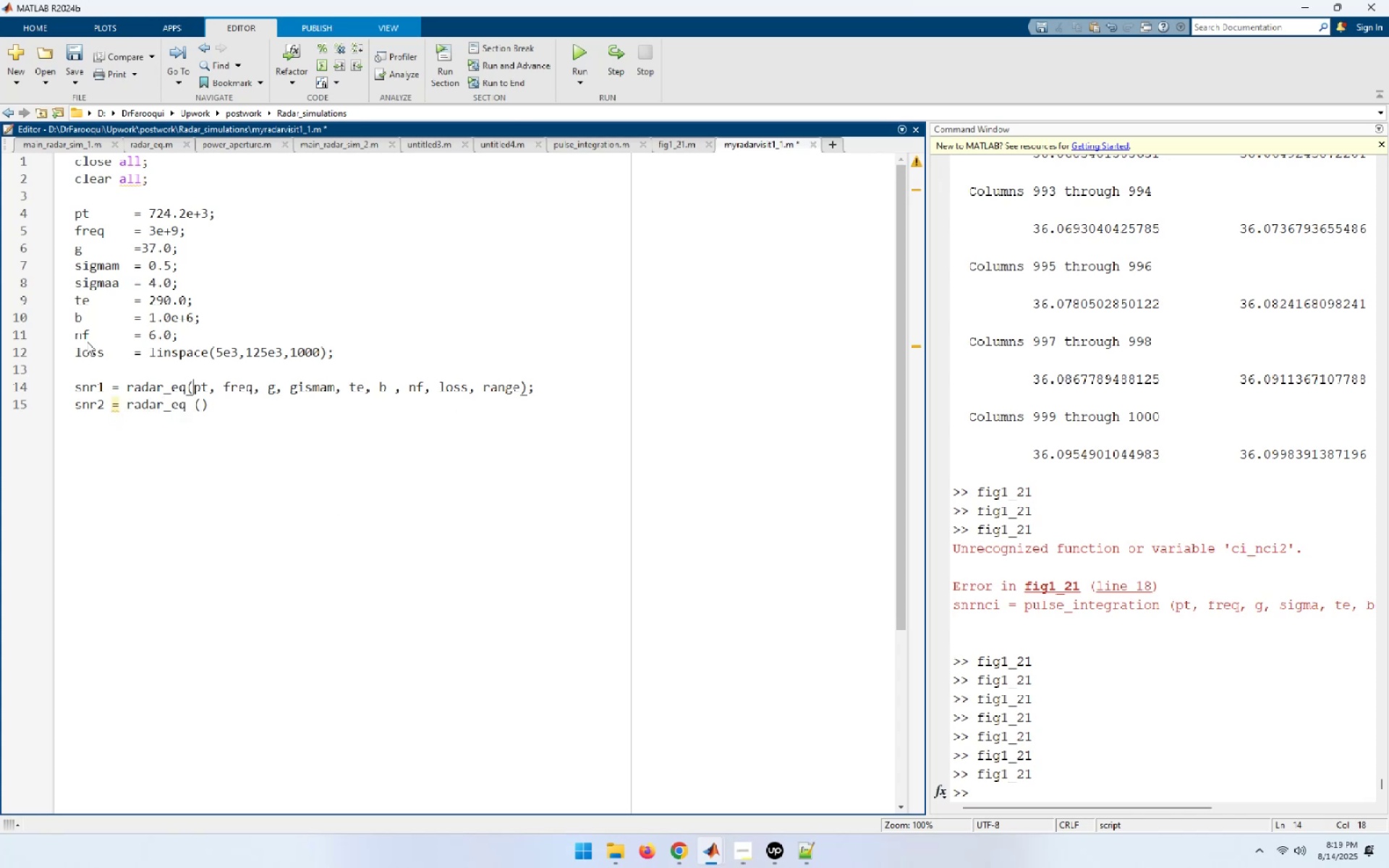 
key(ArrowLeft)
 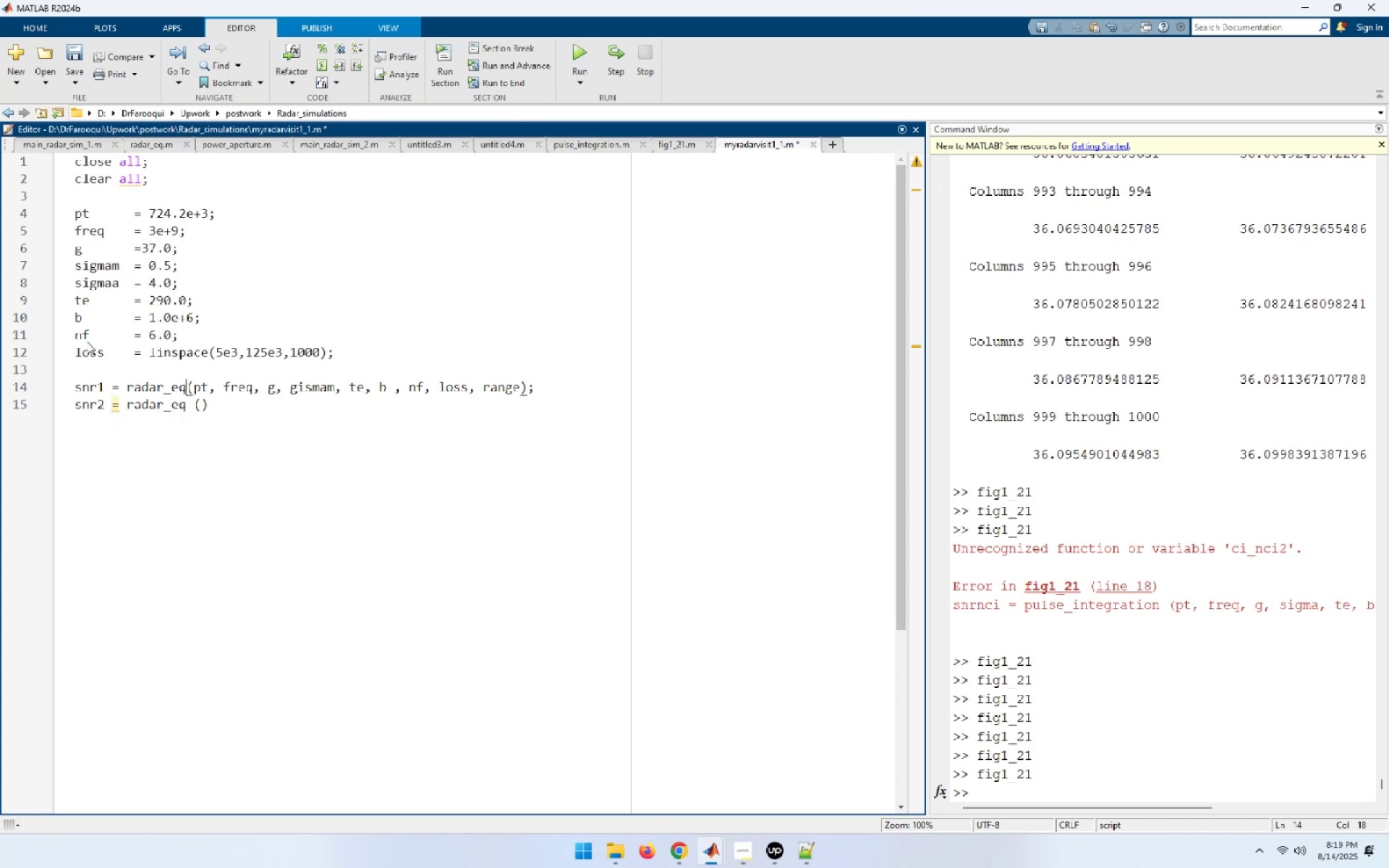 
key(Space)
 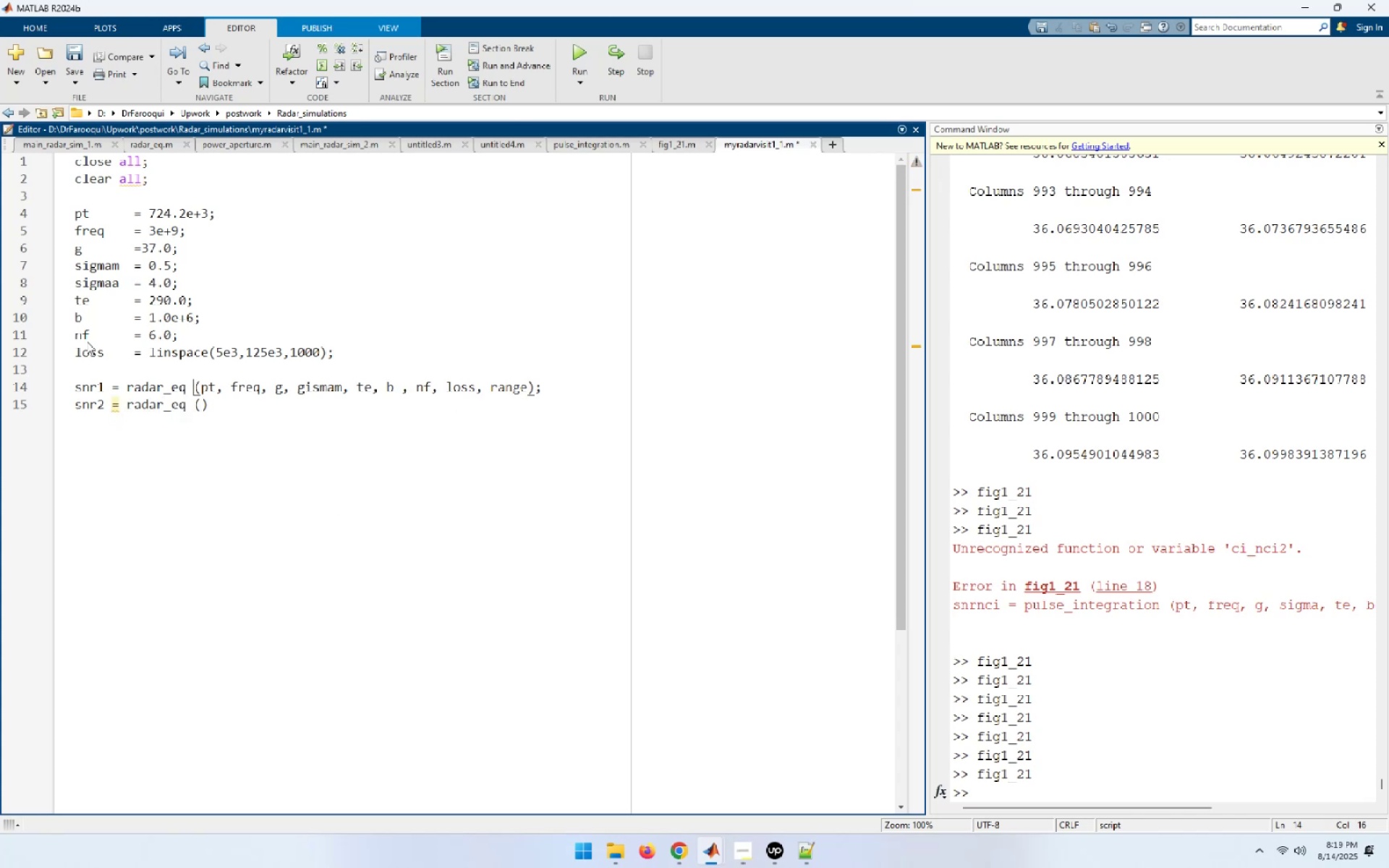 
key(ArrowDown)
 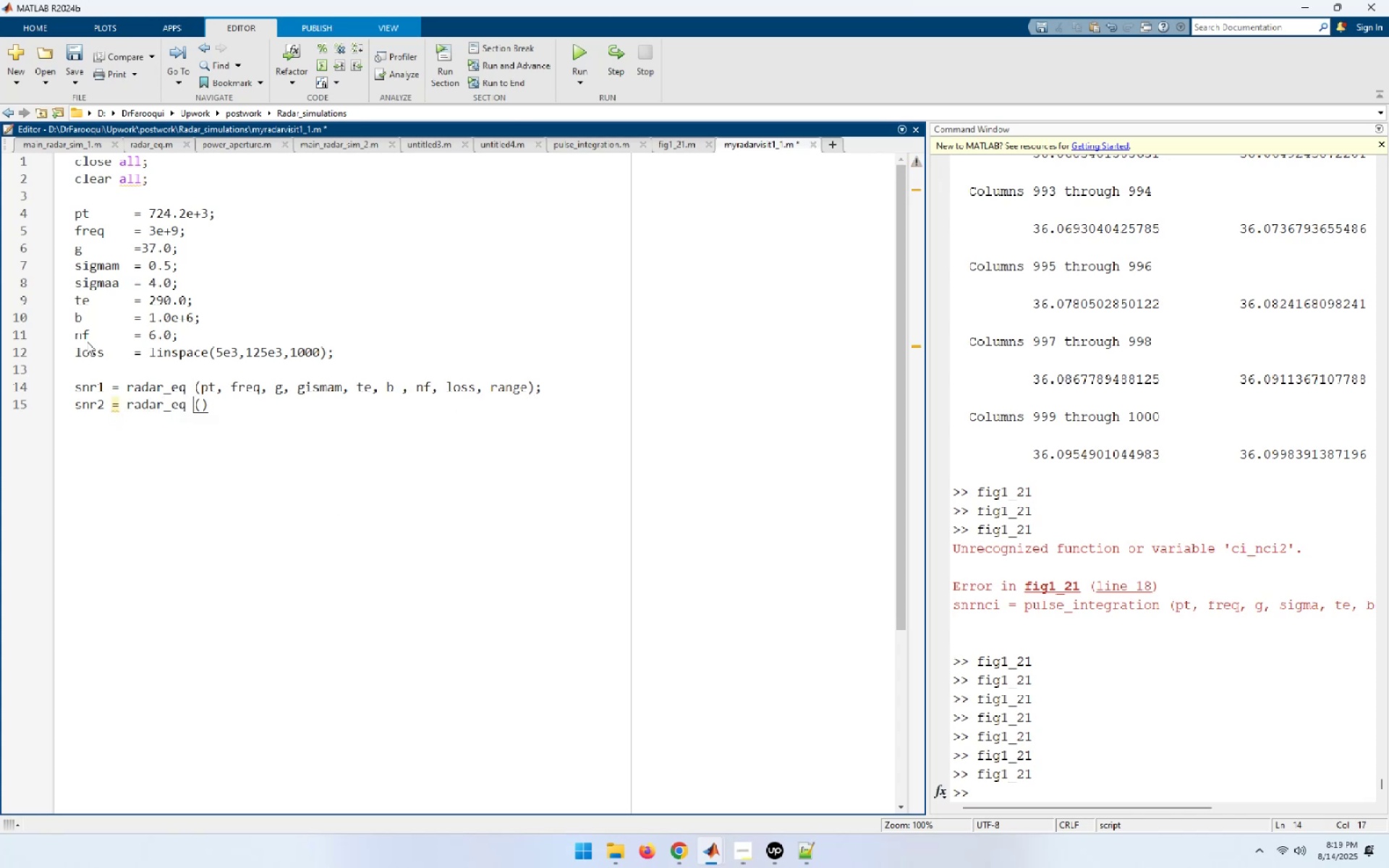 
key(ArrowRight)
 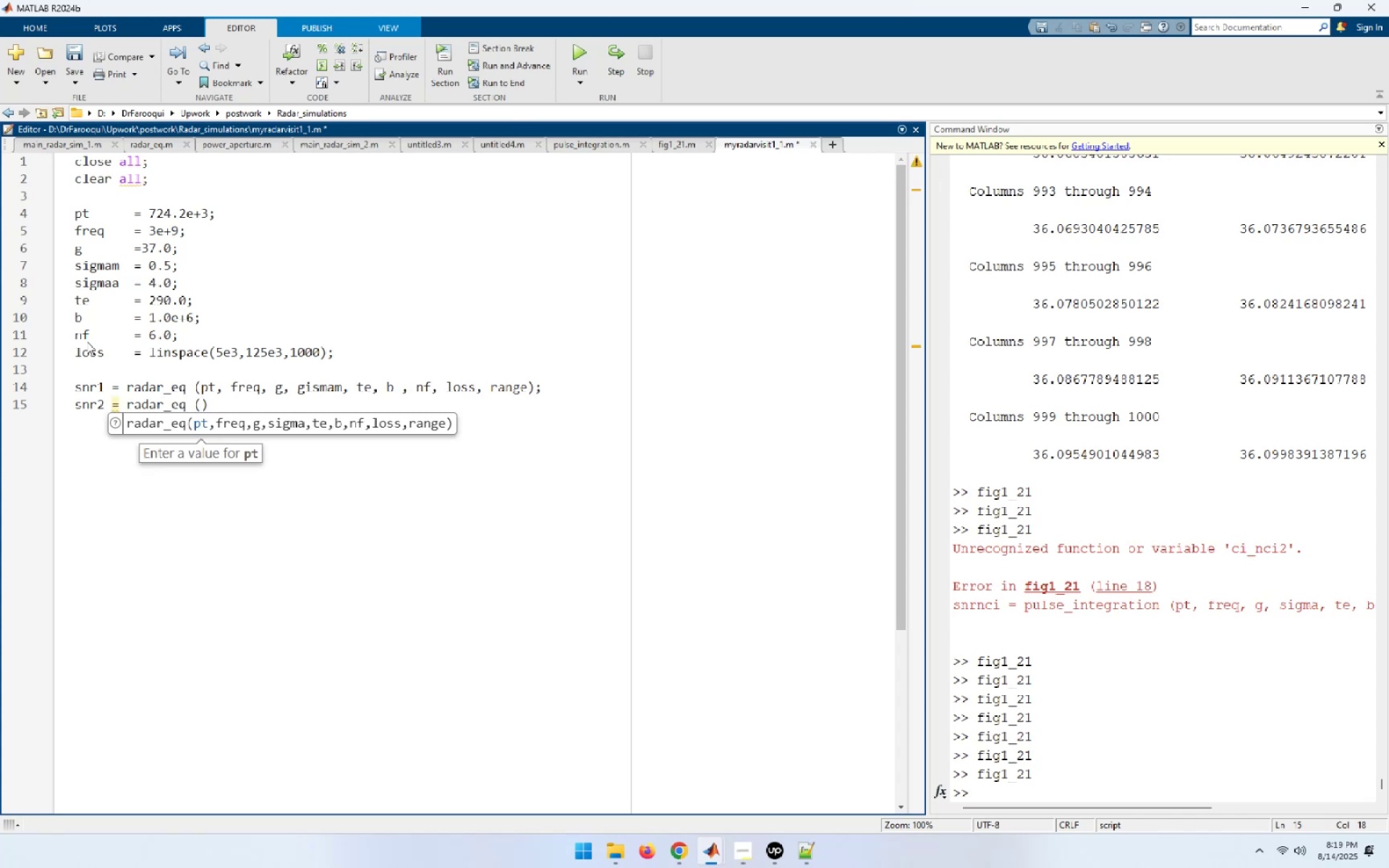 
type(pt, freq, g, sigmaa, te, b, nf, loss, range[End];)
 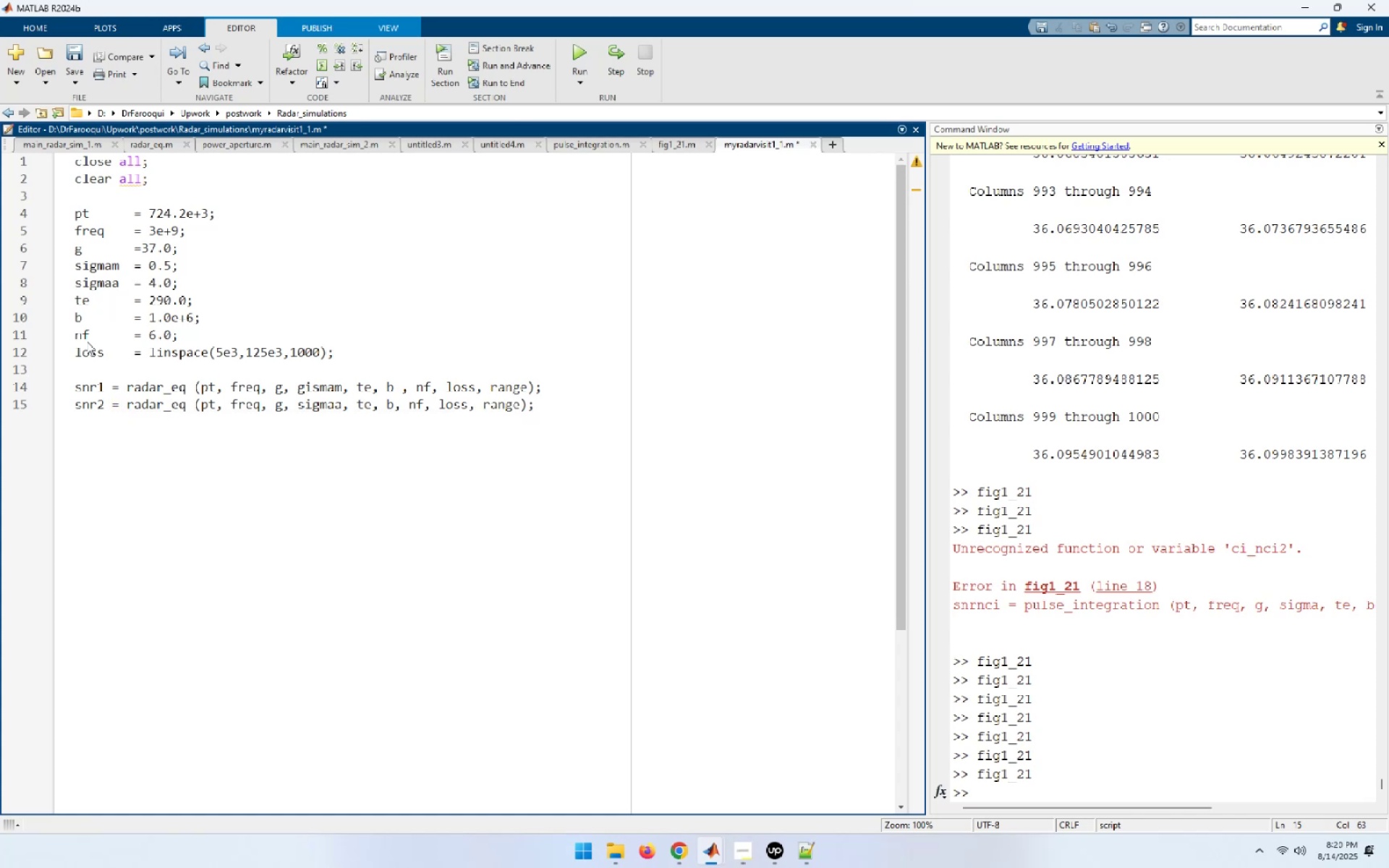 
key(ArrowLeft)
 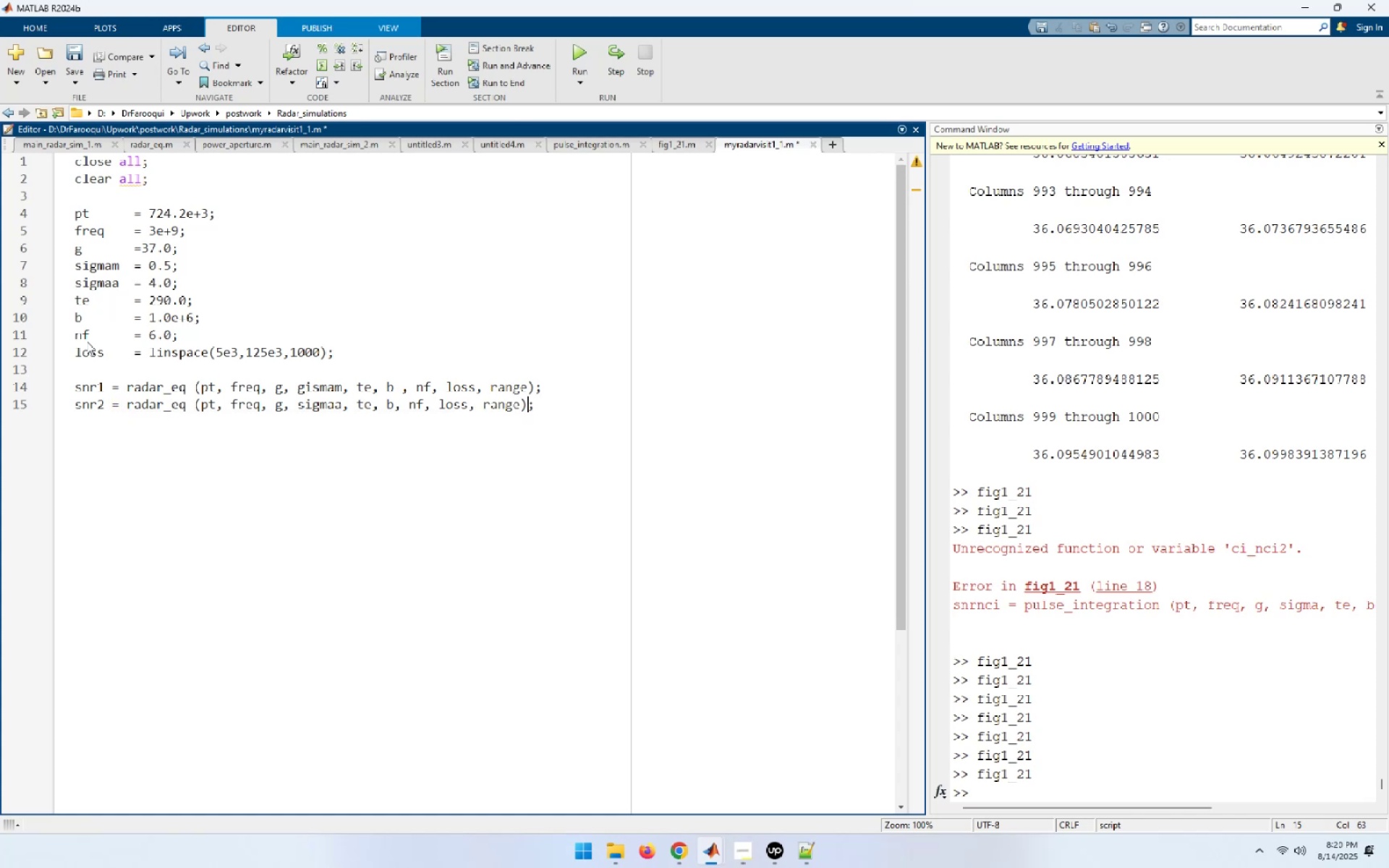 
hold_key(key=ArrowLeft, duration=0.98)
 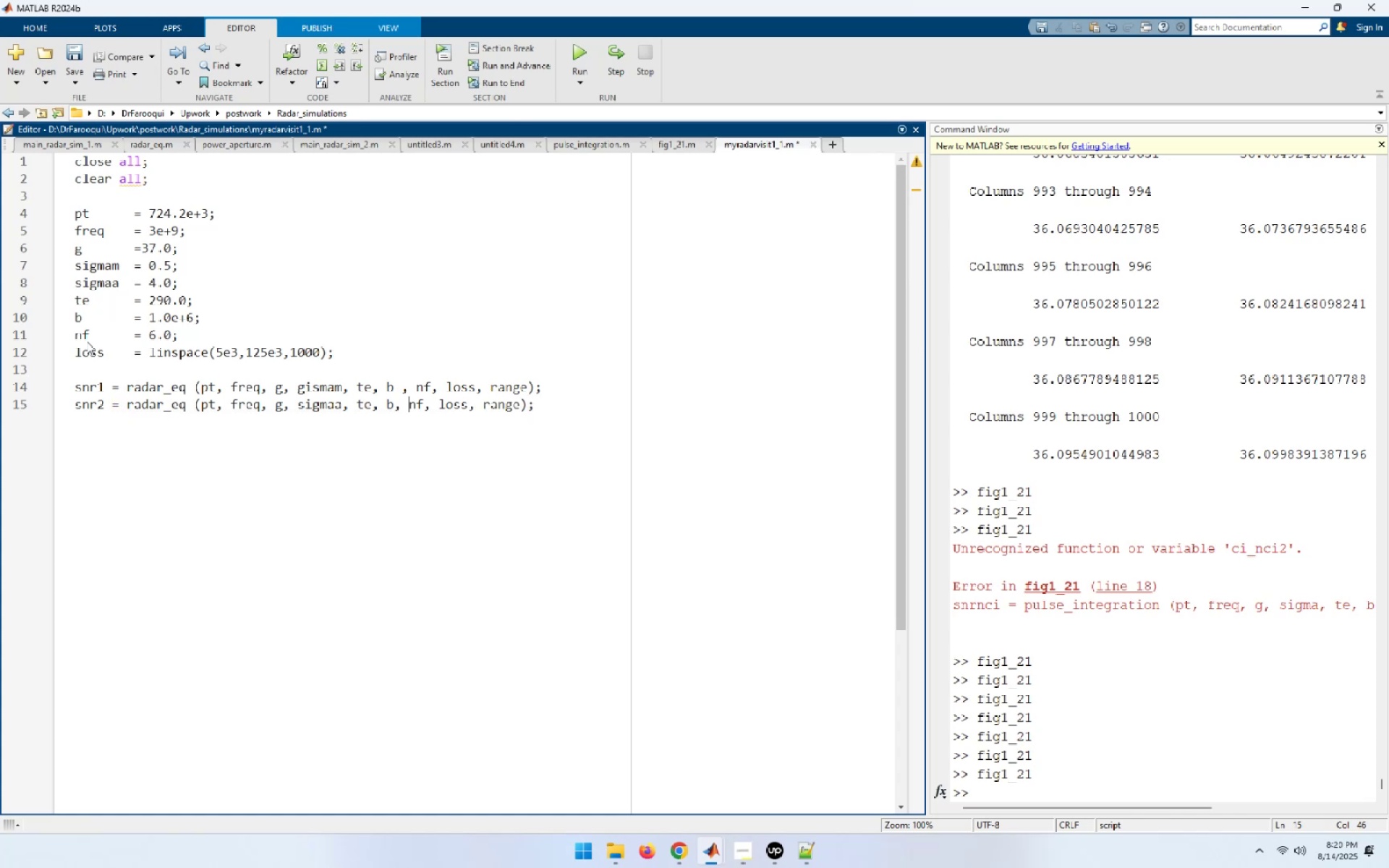 
key(ArrowLeft)
 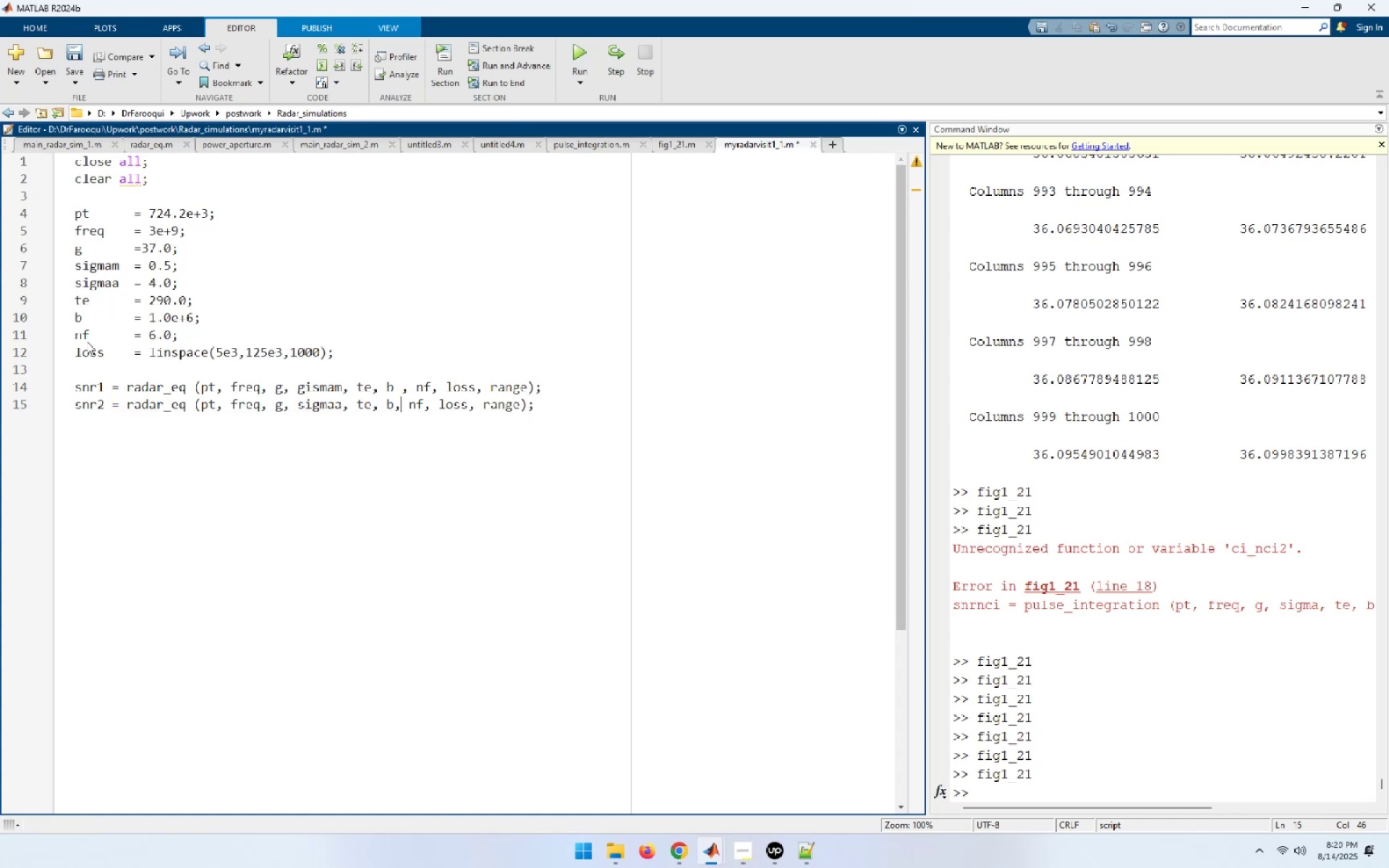 
key(ArrowLeft)
 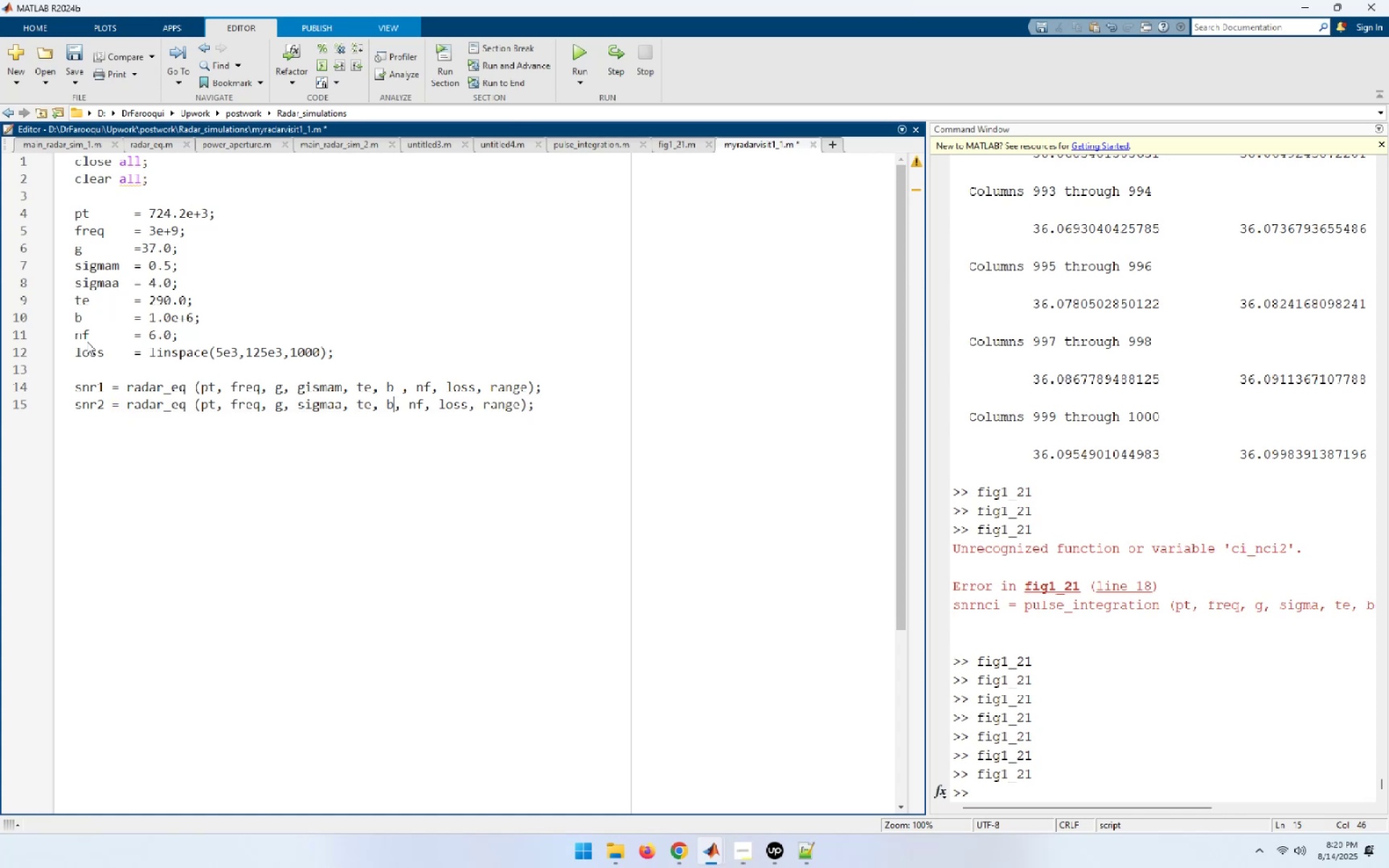 
key(ArrowLeft)
 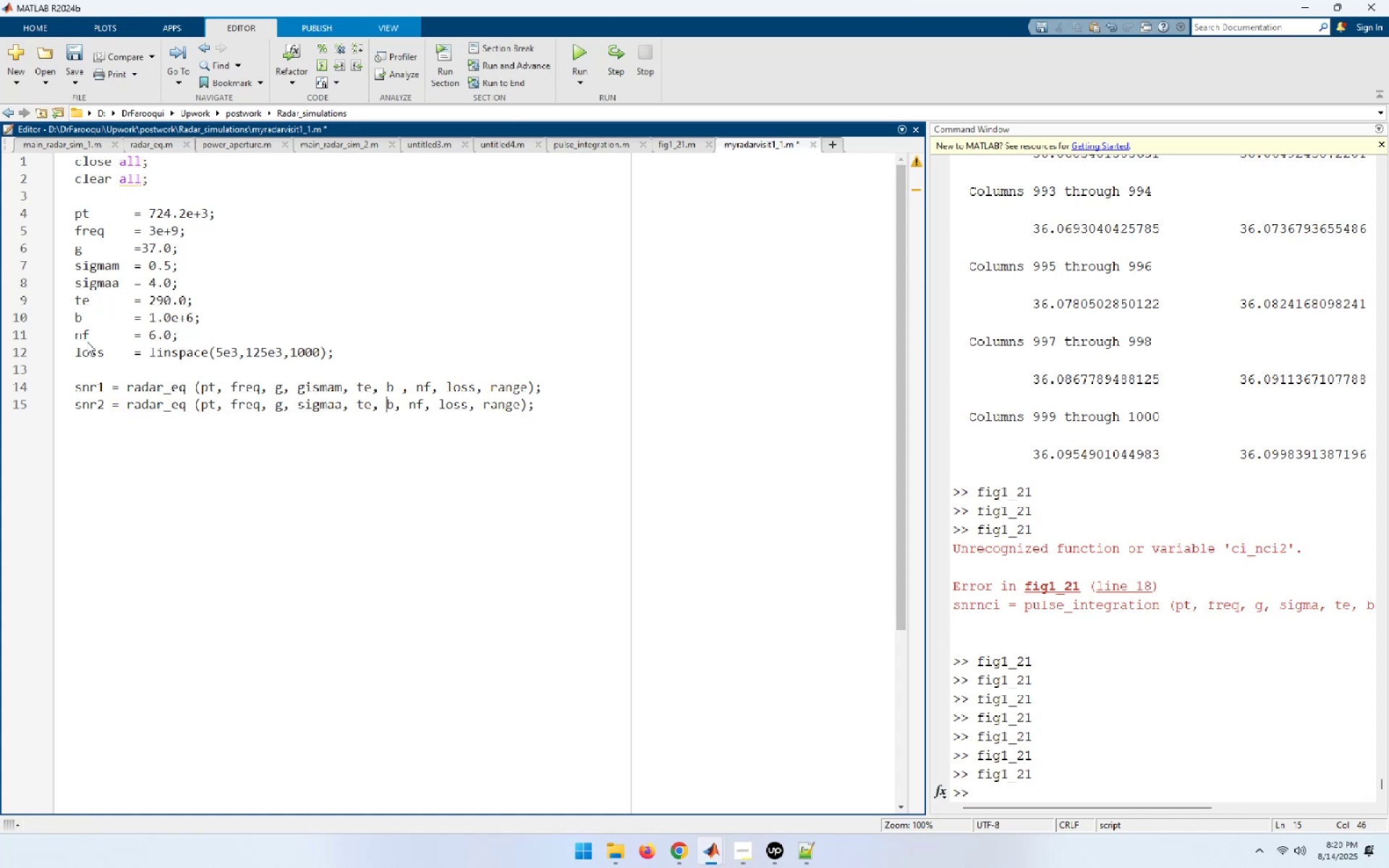 
key(ArrowRight)
 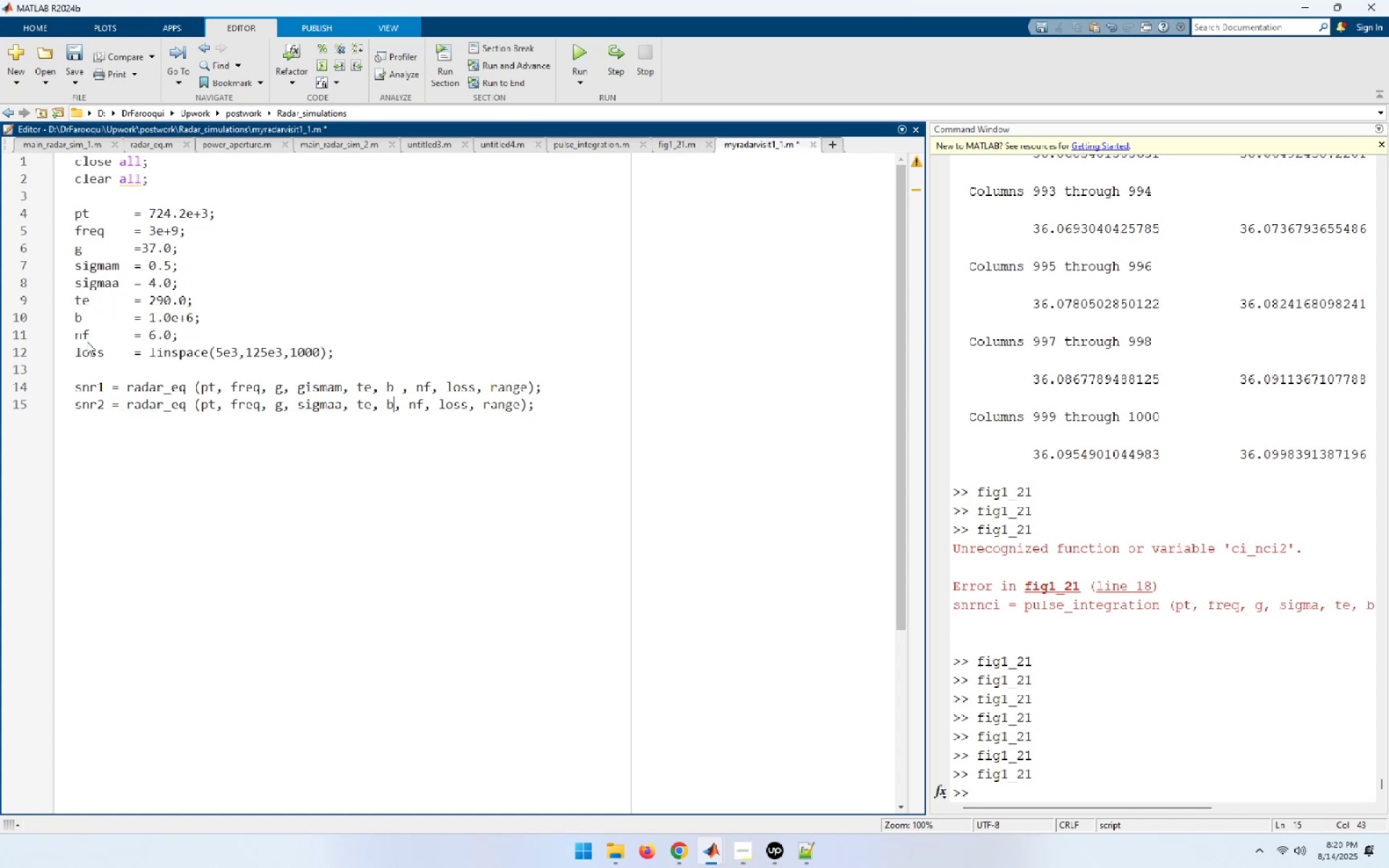 
key(ArrowRight)
 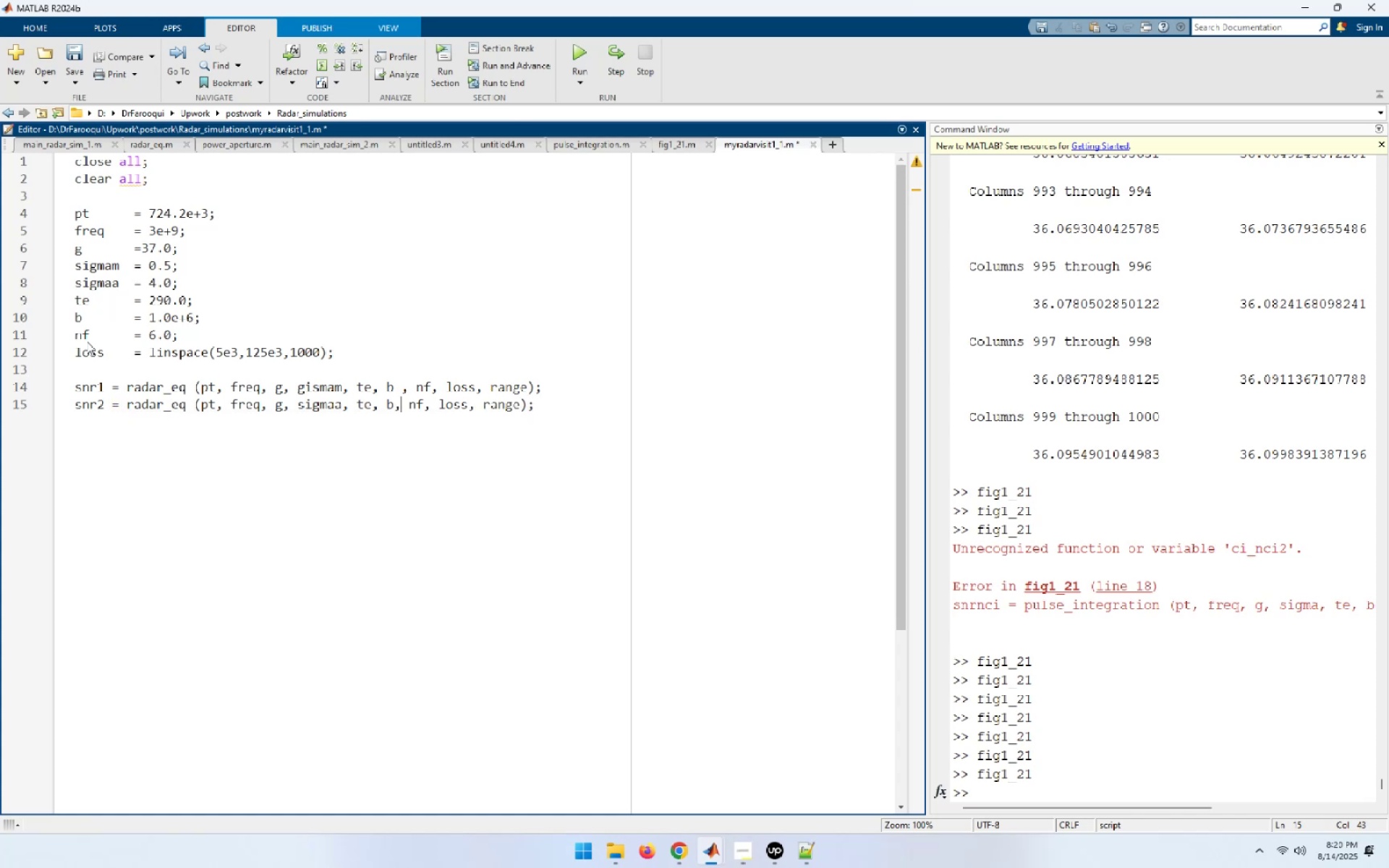 
key(ArrowUp)
 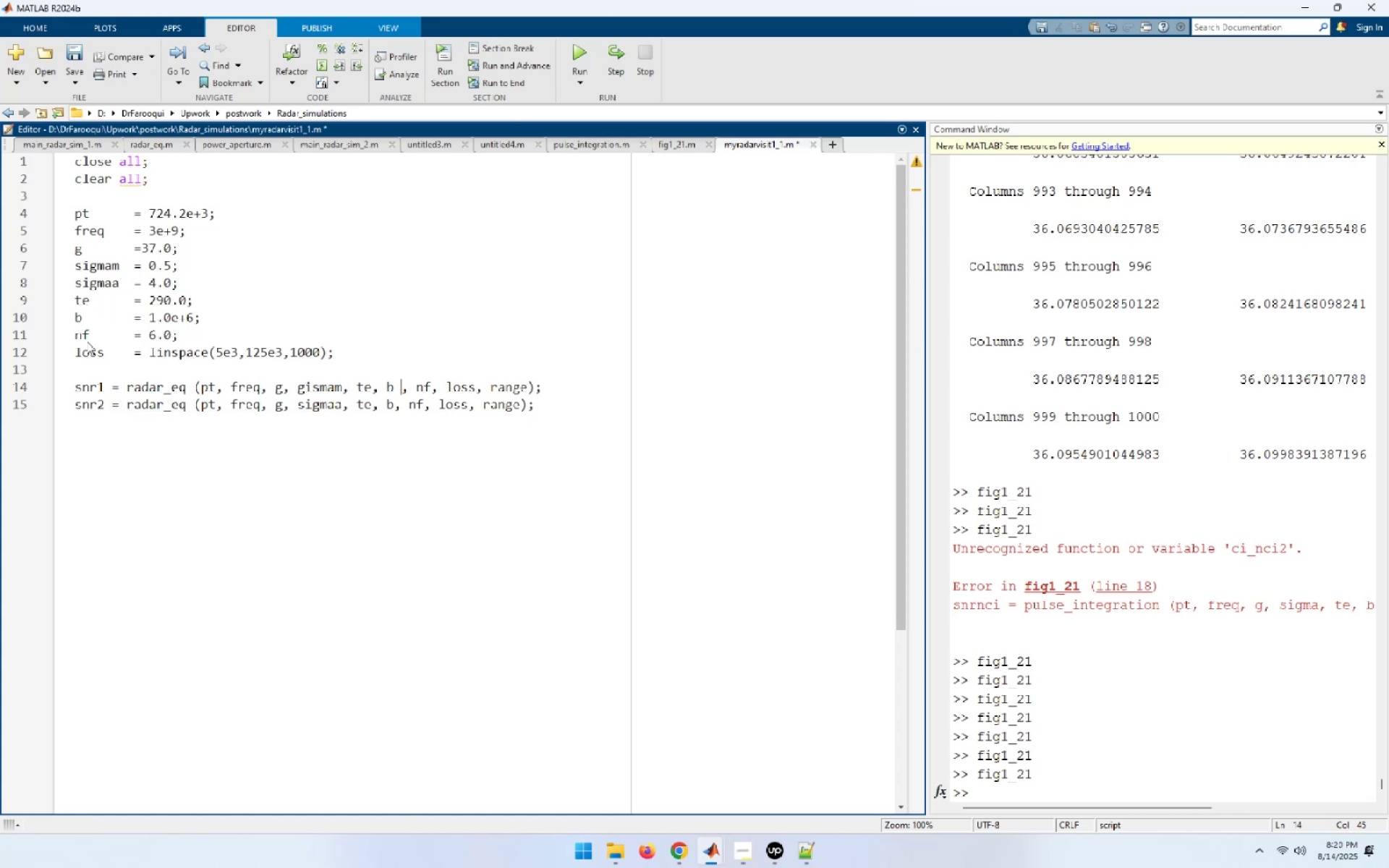 
key(Backspace)
 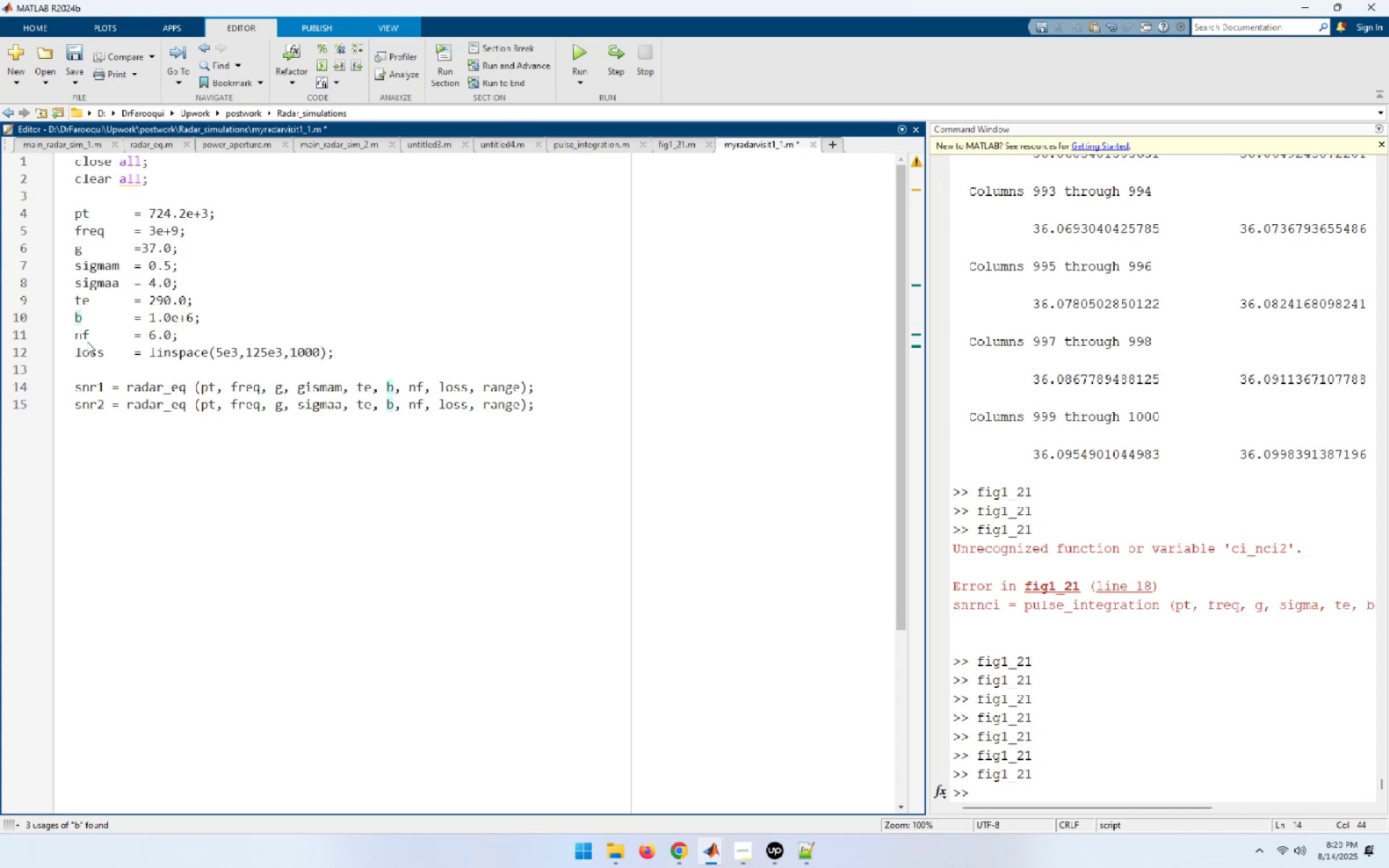 
key(ArrowDown)
 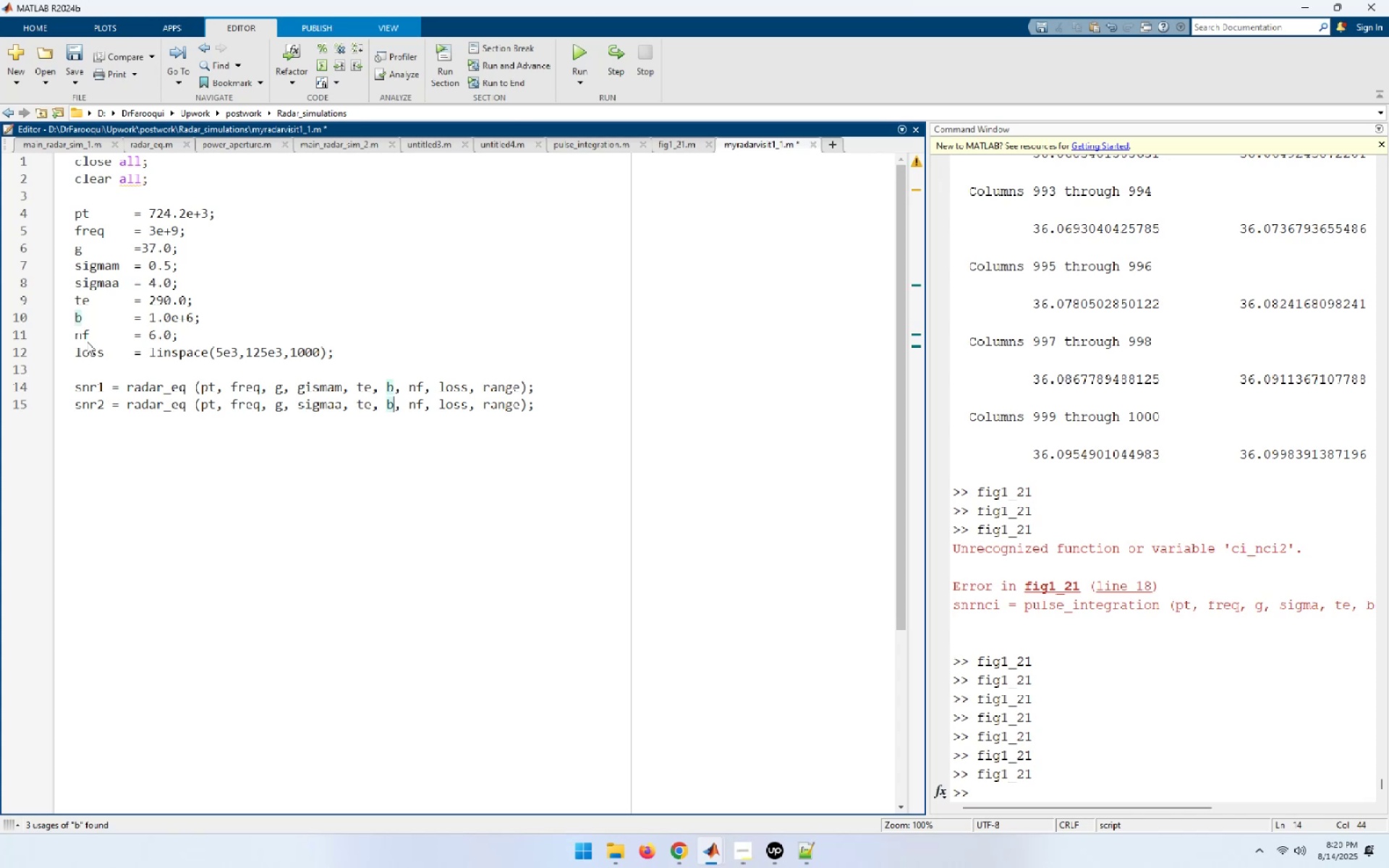 
key(End)
 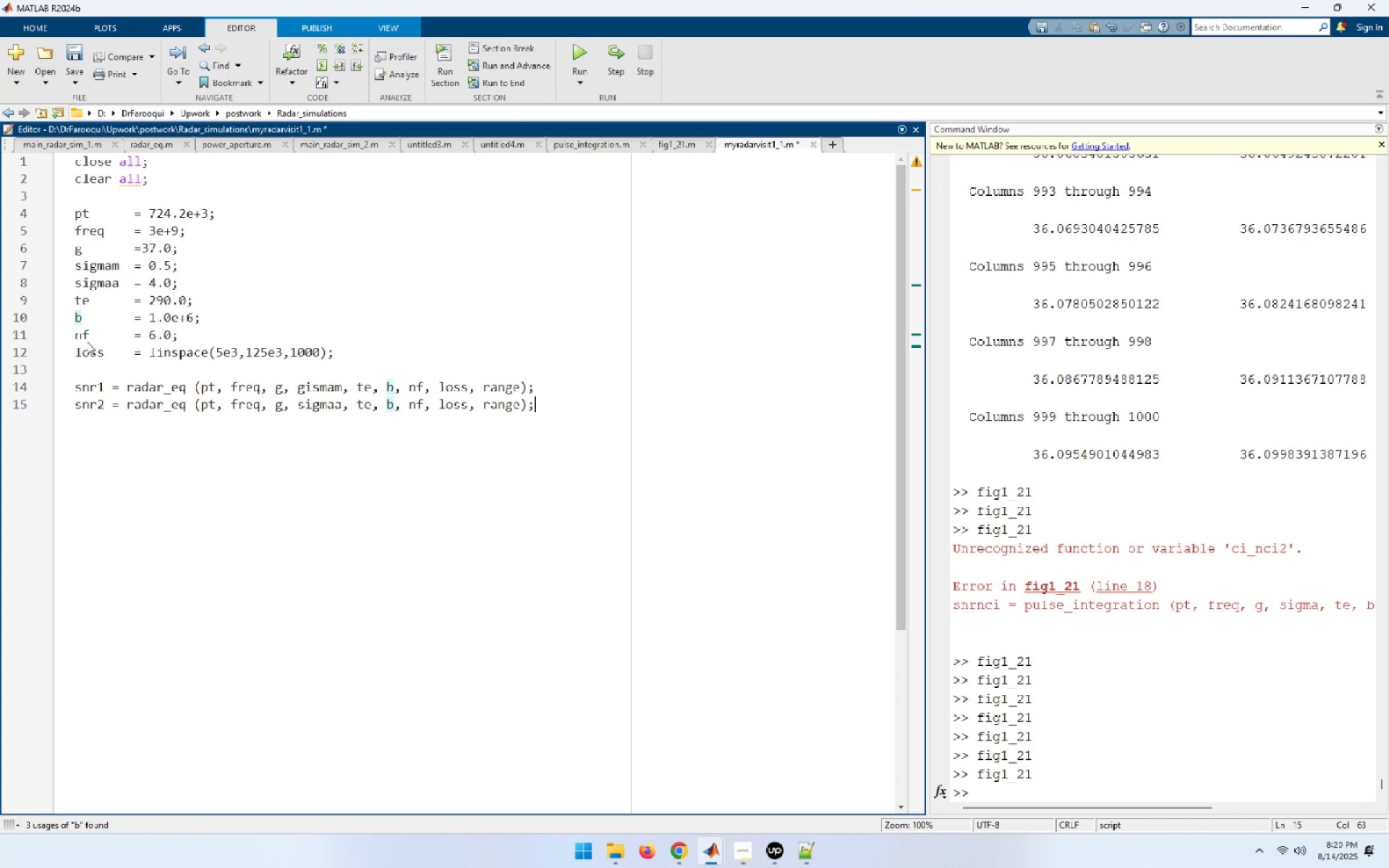 
key(ArrowDown)
 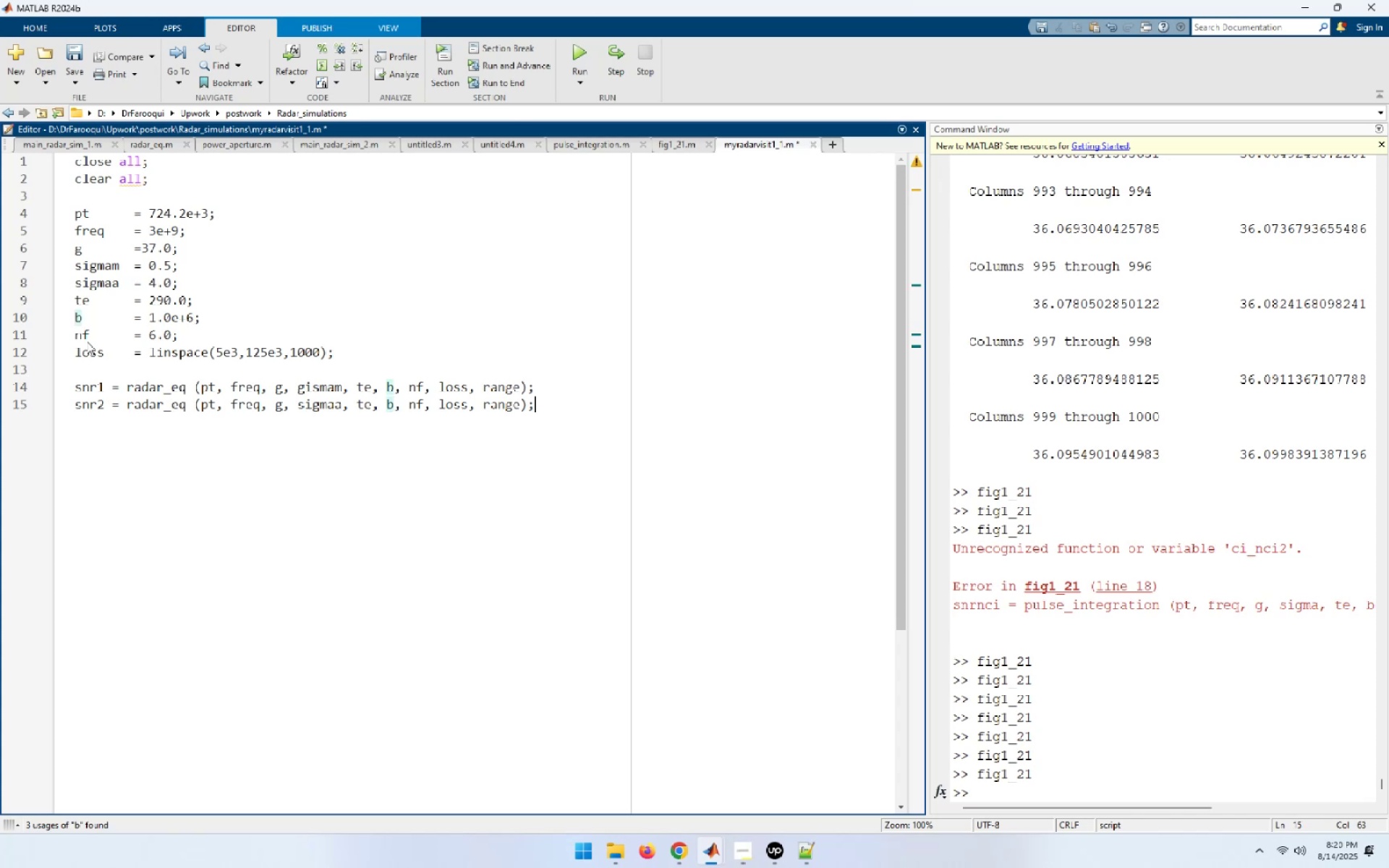 
key(End)
 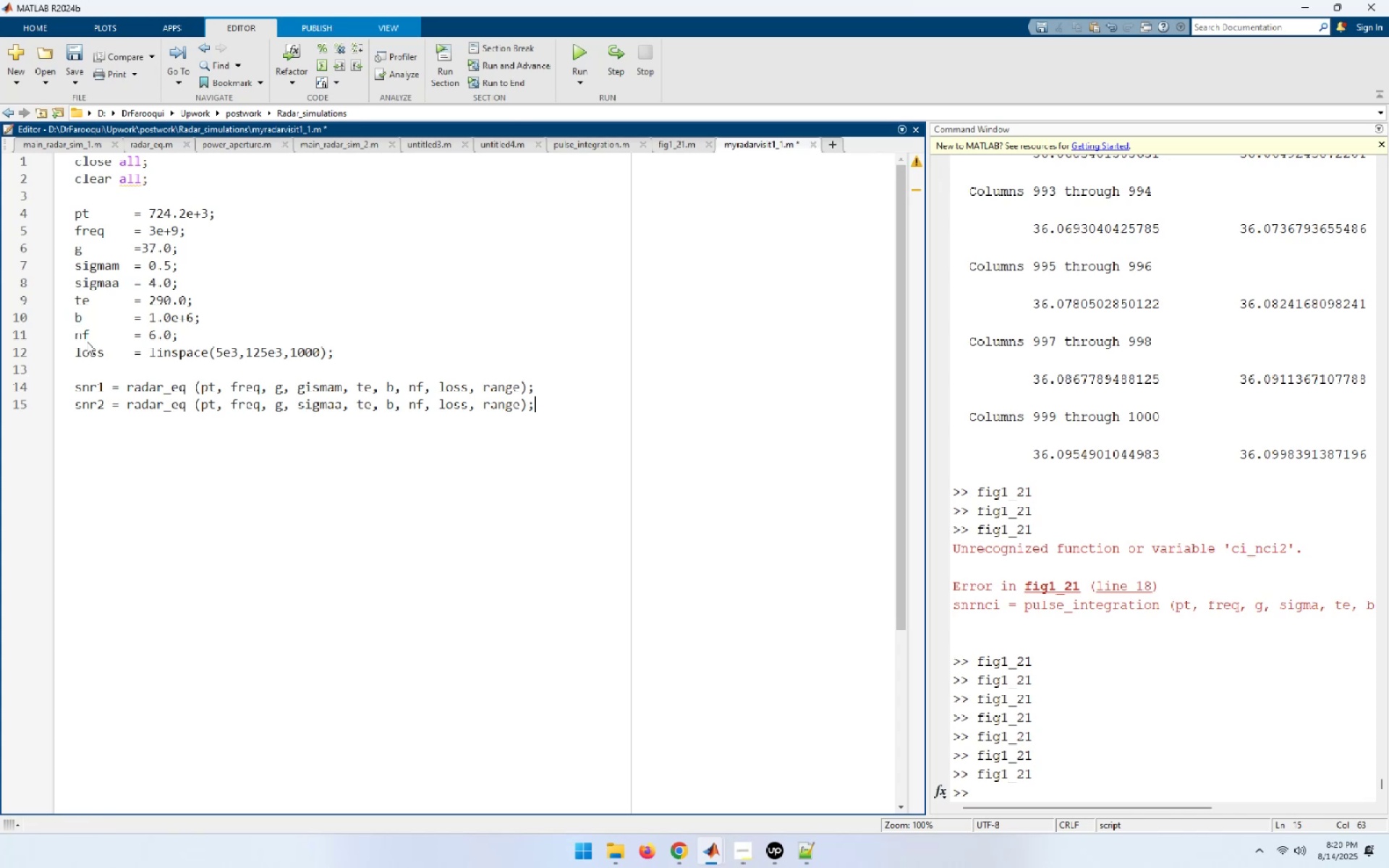 
key(Enter)
 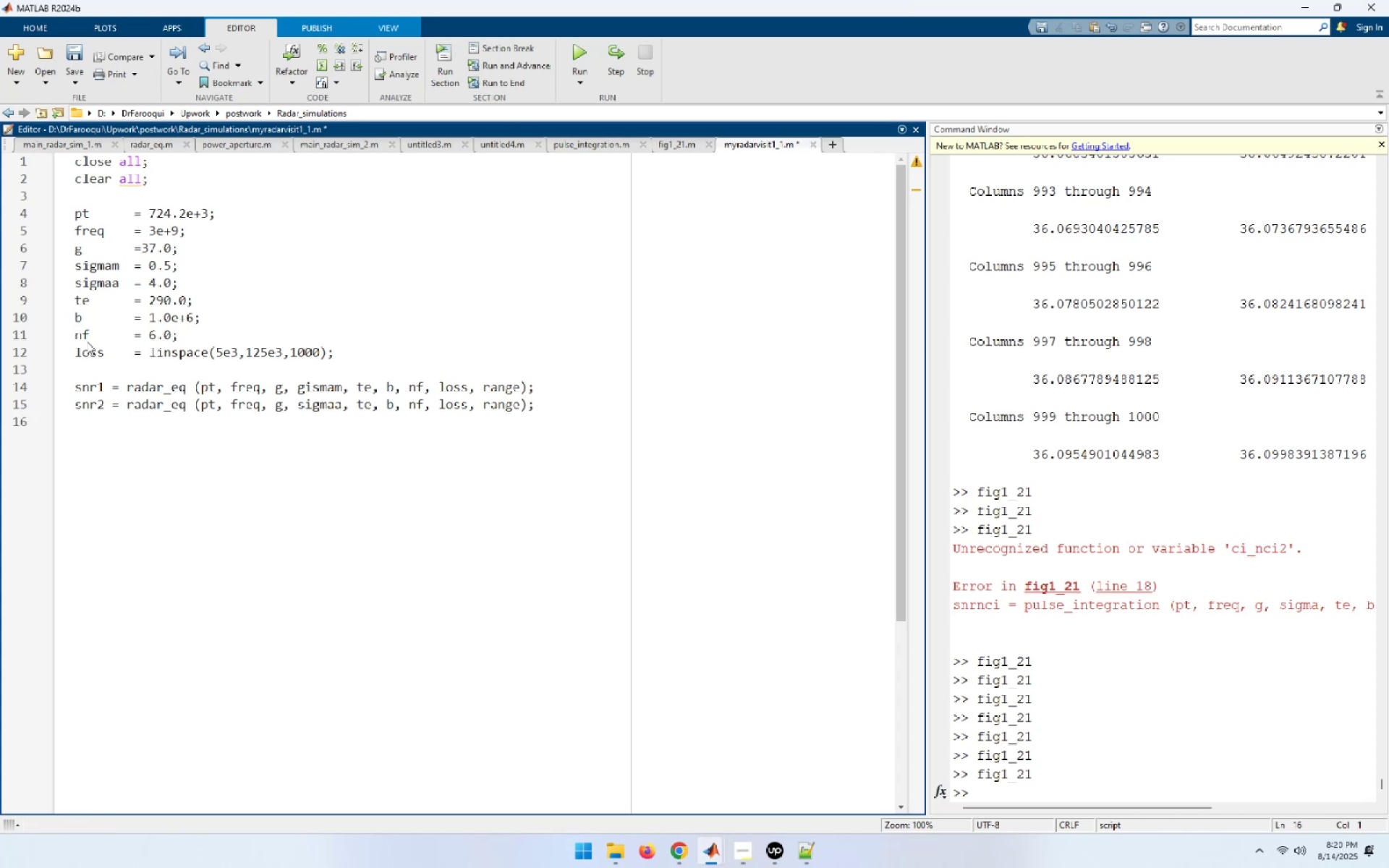 
key(Enter)
 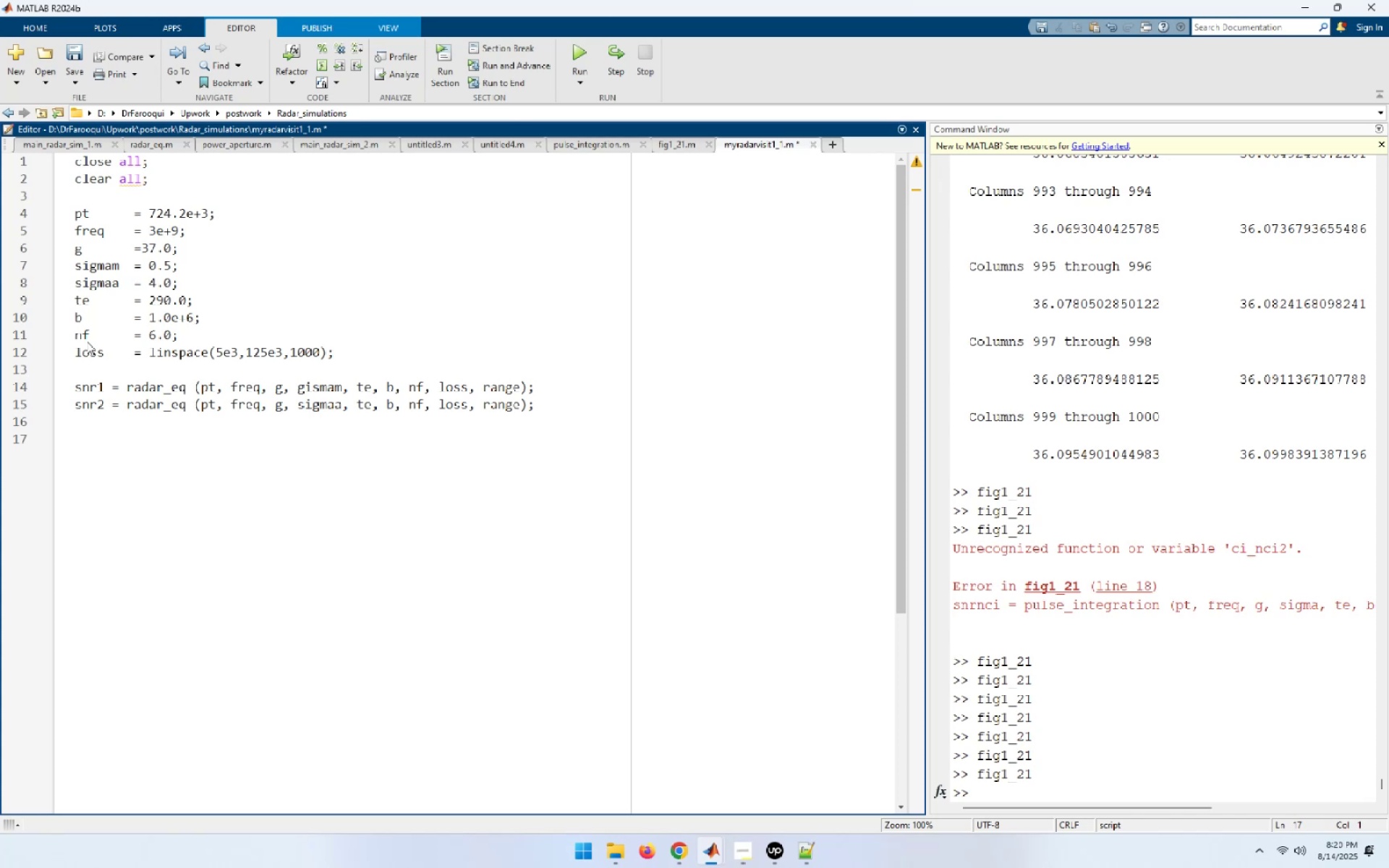 
type(figure(1))
 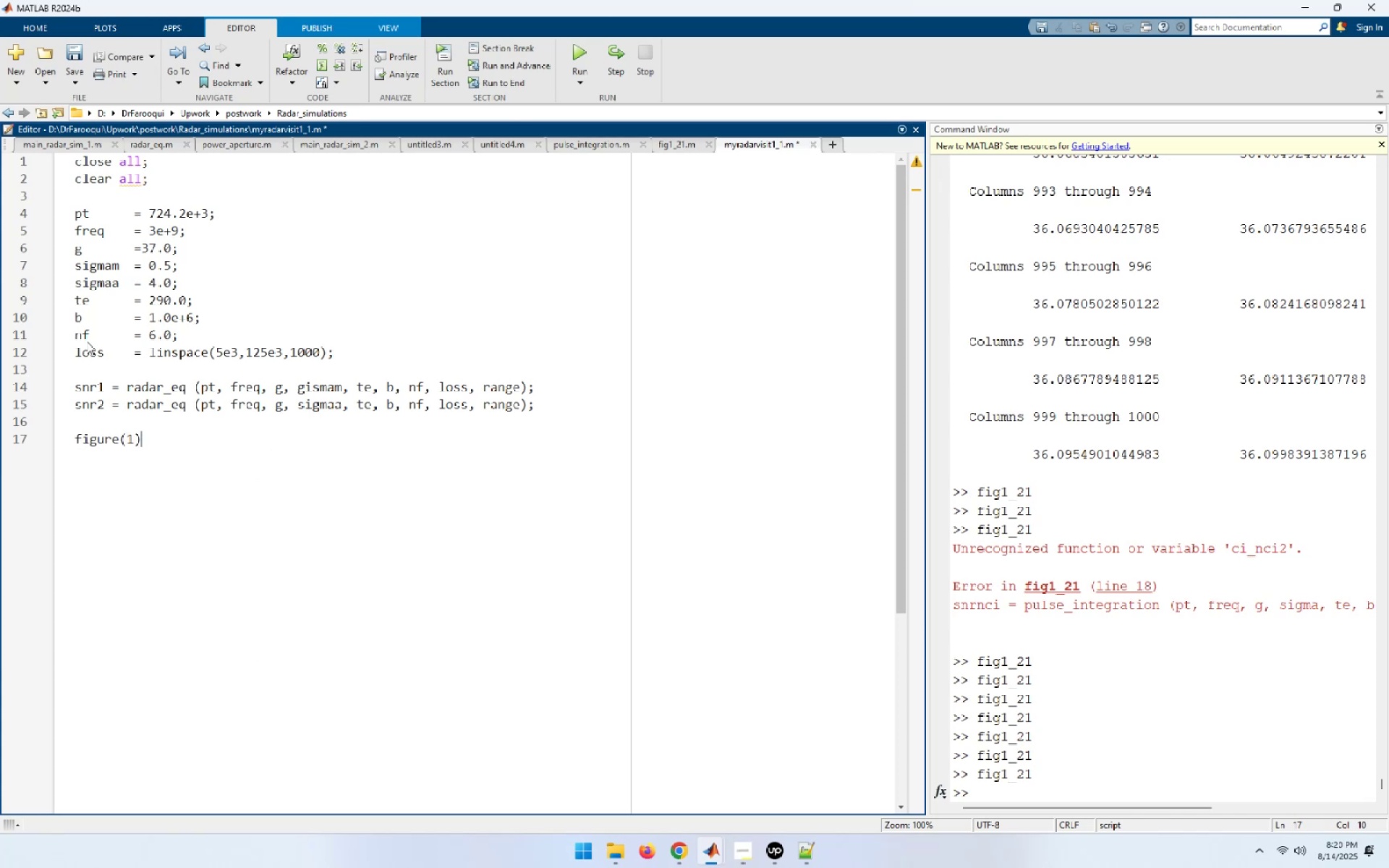 
key(Enter)
 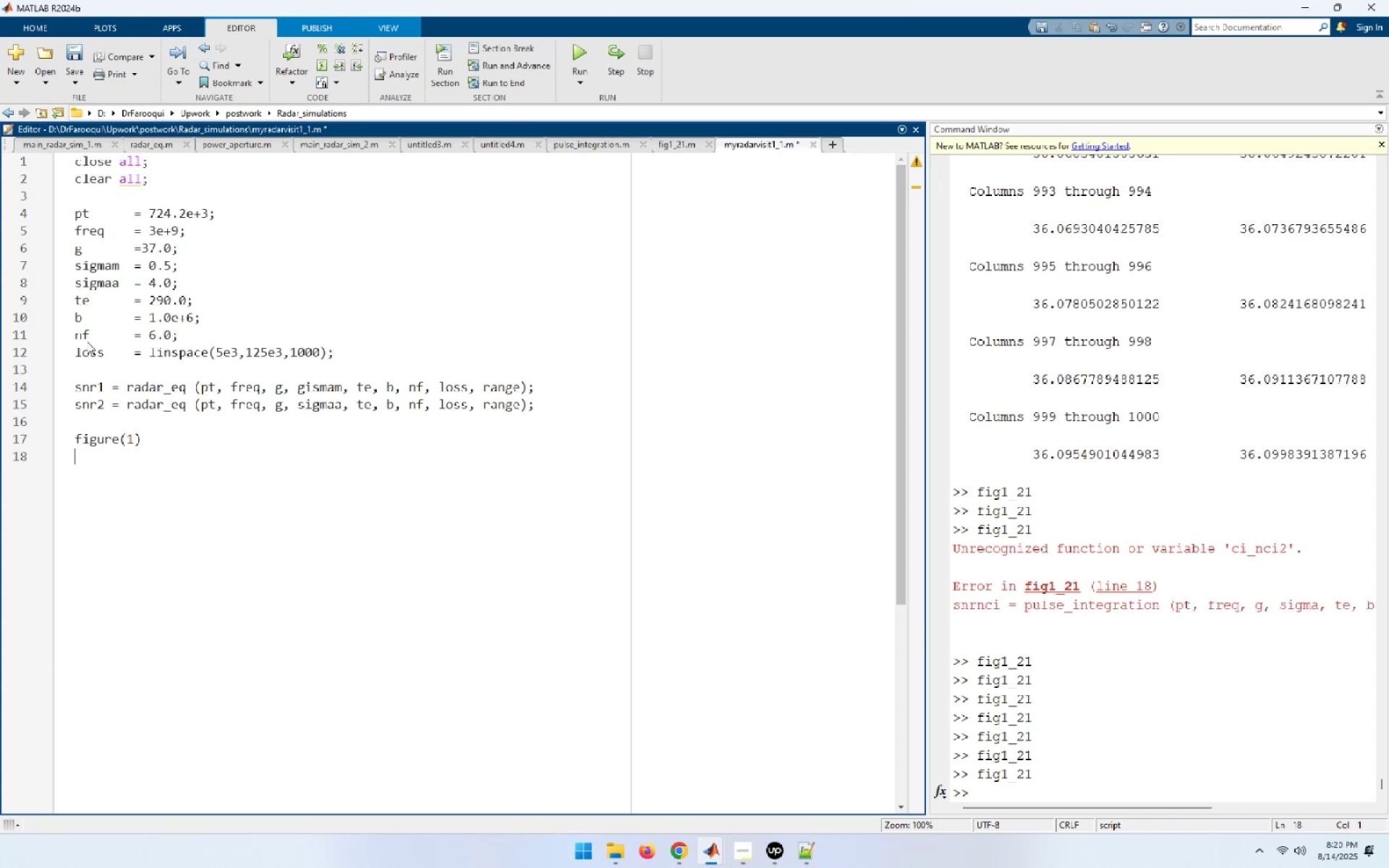 
key(Enter)
 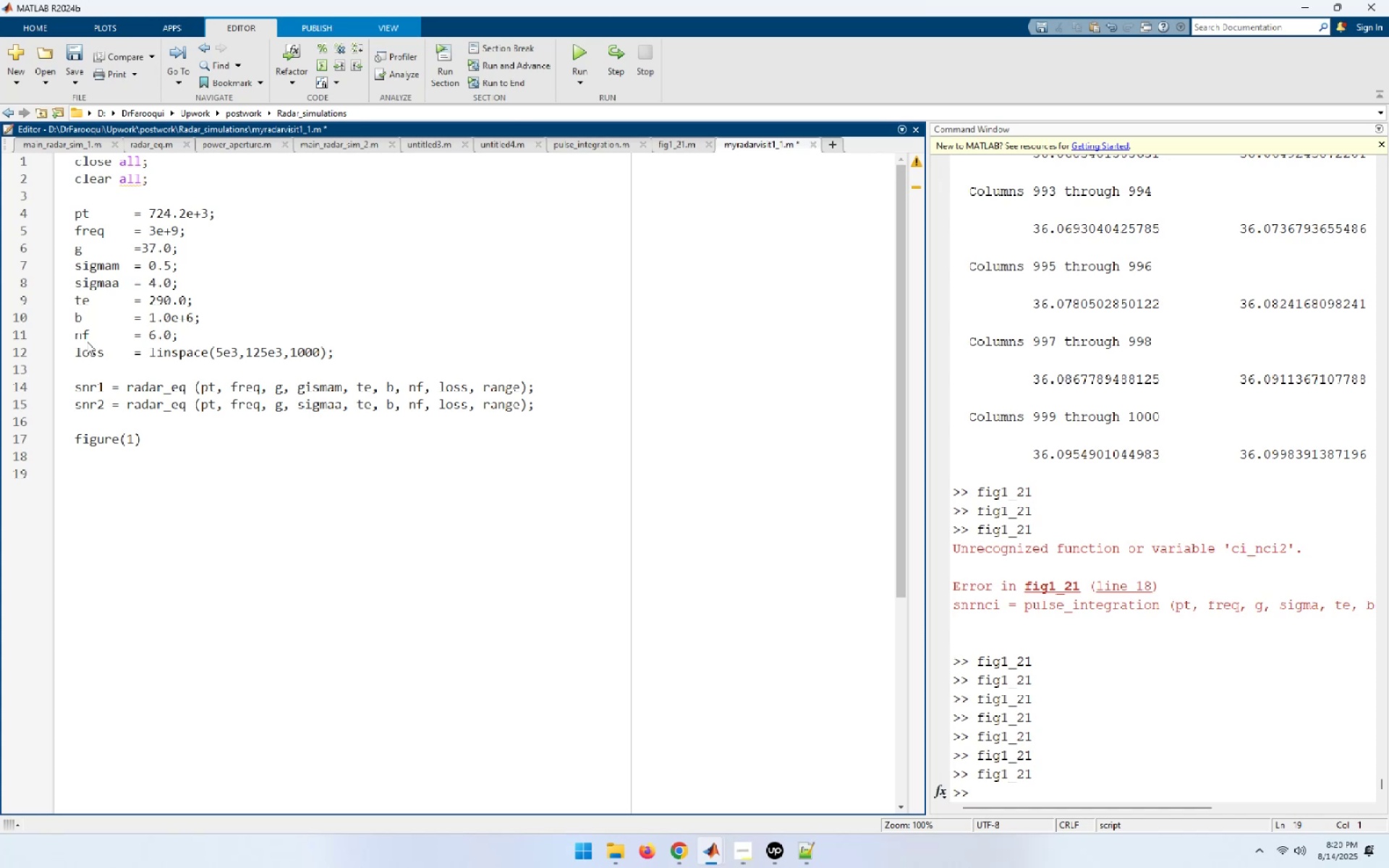 
wait(6.14)
 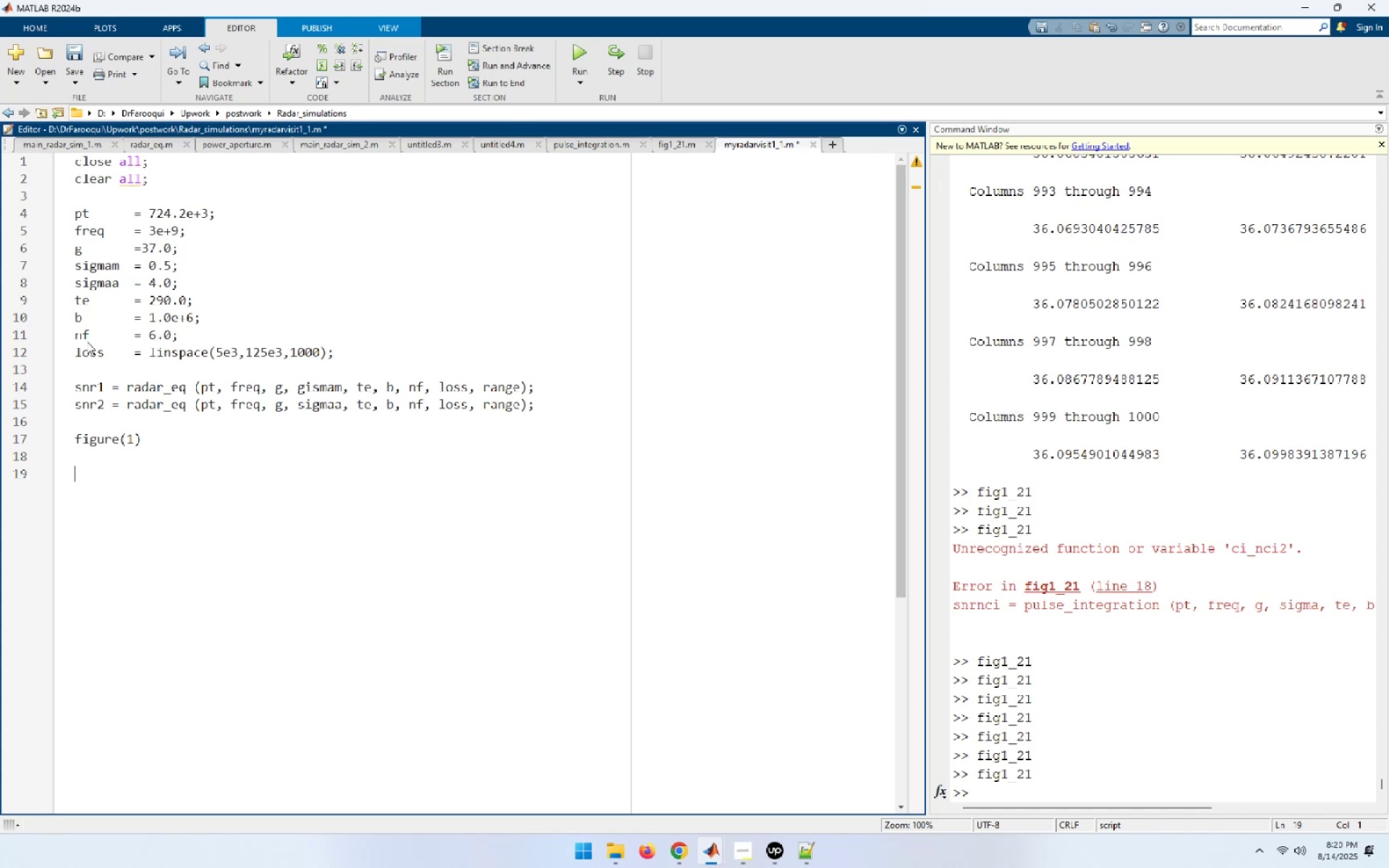 
type(rangekm = range / )
key(Backspace)
key(Backspace)
type(./ 1000;)
 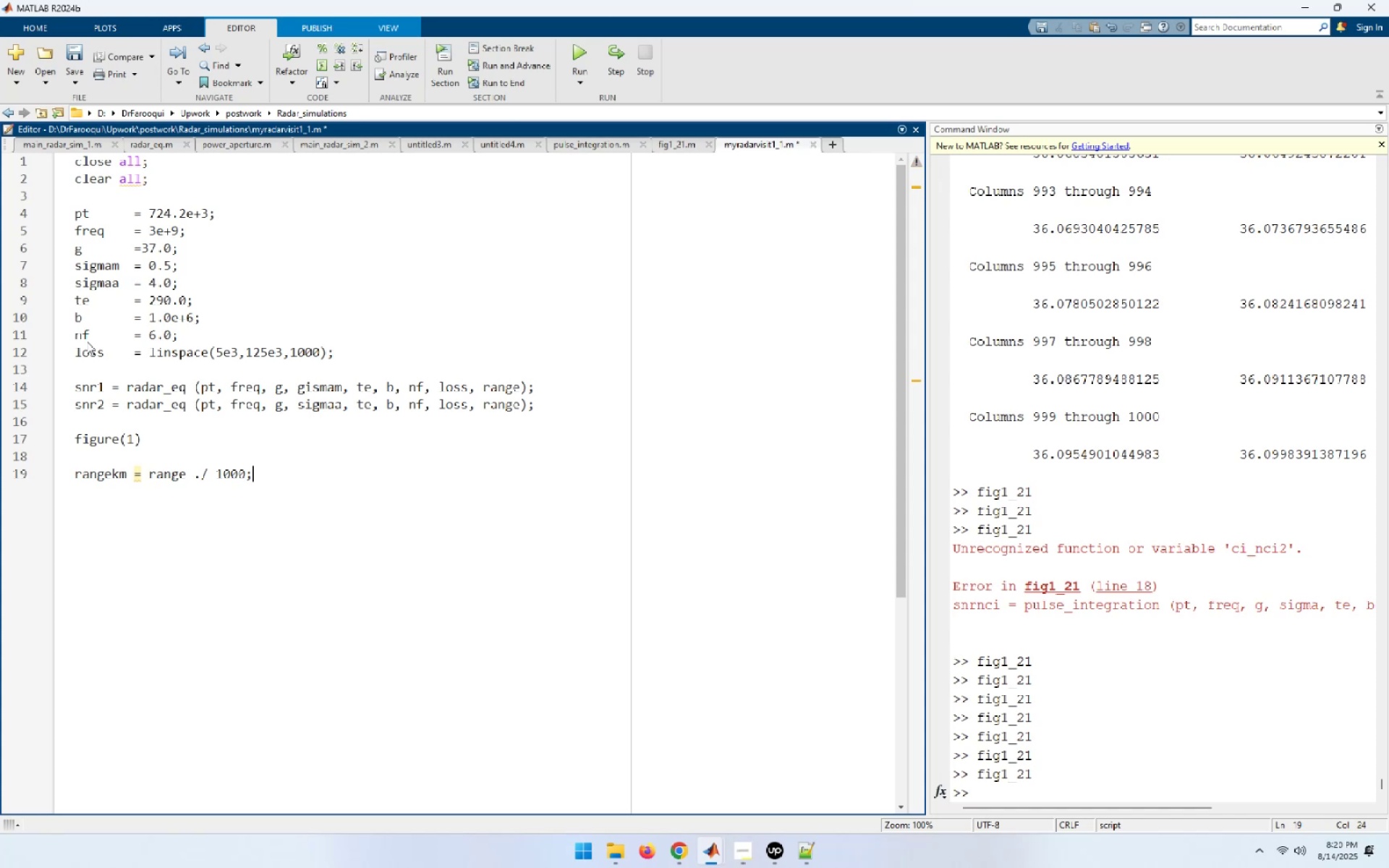 
key(Enter)
 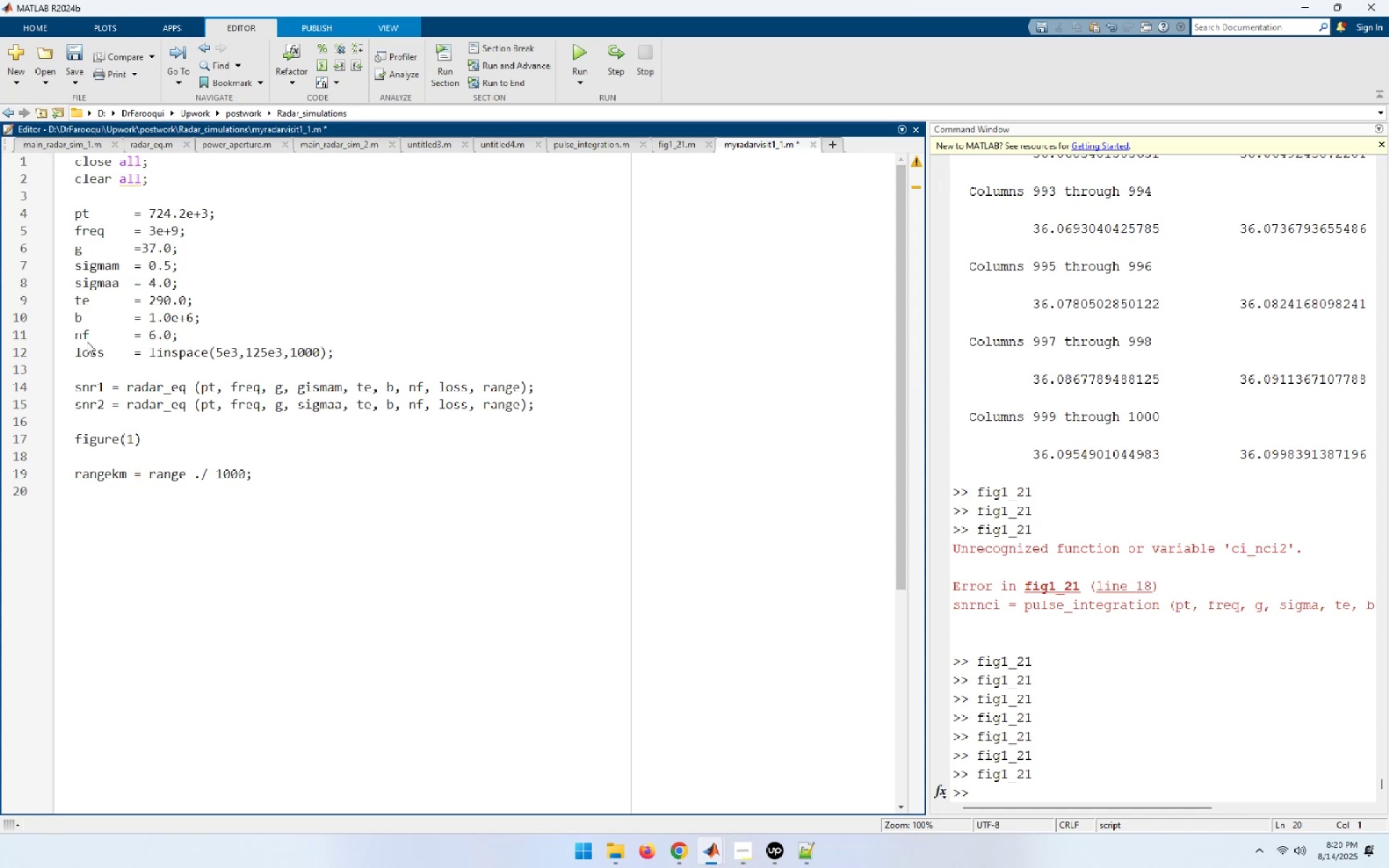 
type(plot (rangekm, snr1, ')
 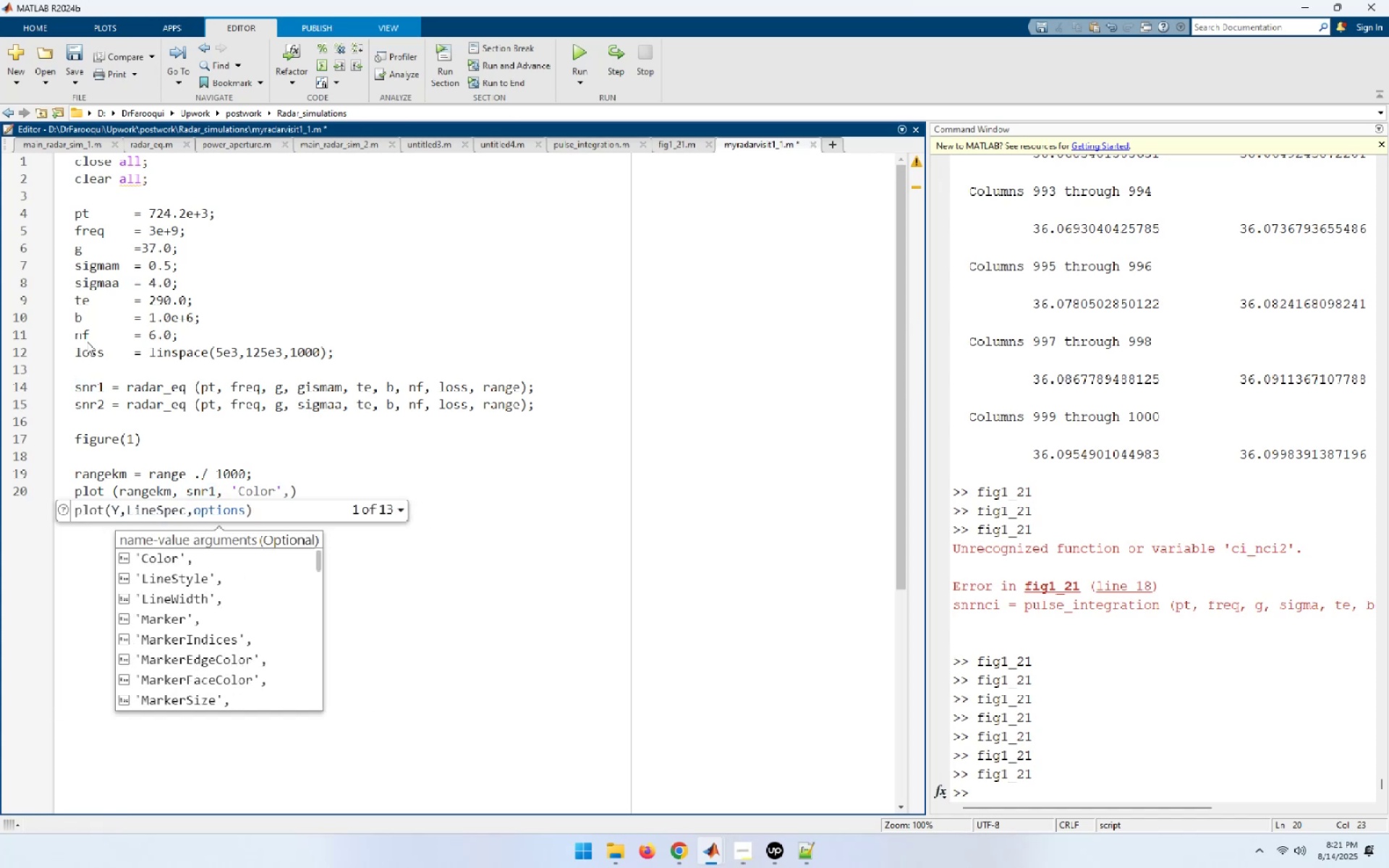 
key(K)
 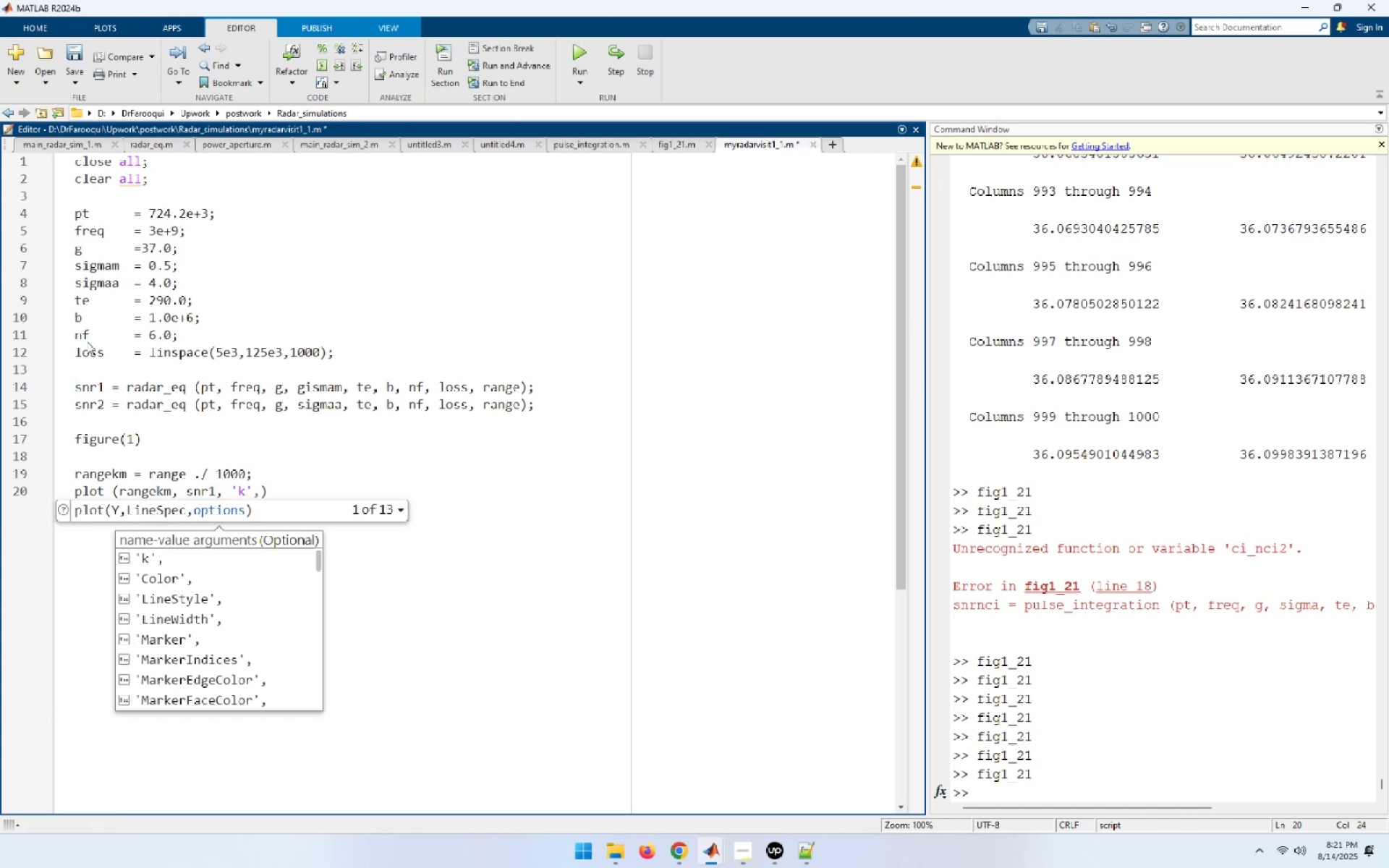 
hold_key(key=ShiftRight, duration=1.01)
 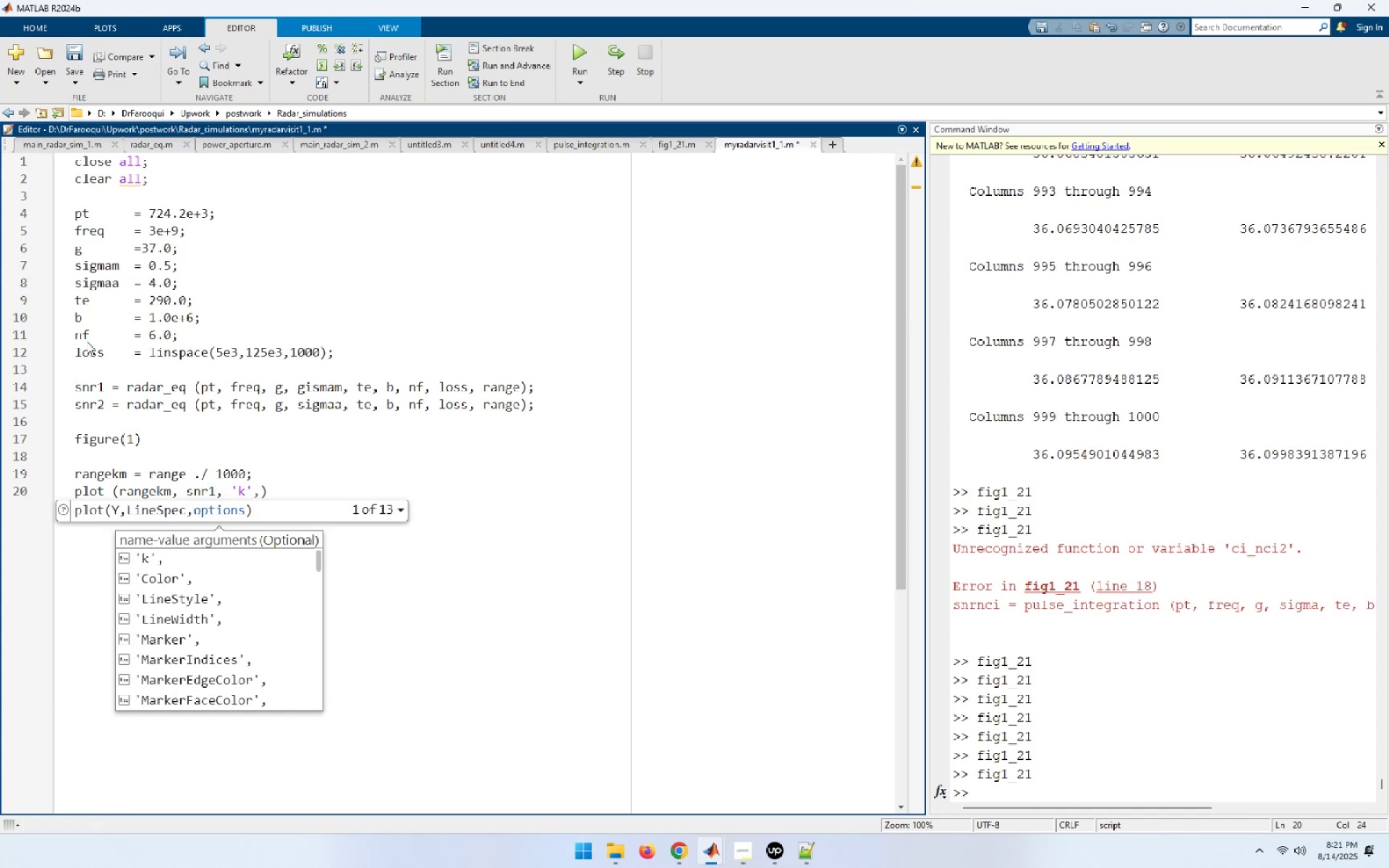 
type(, rangekm, snr2)
 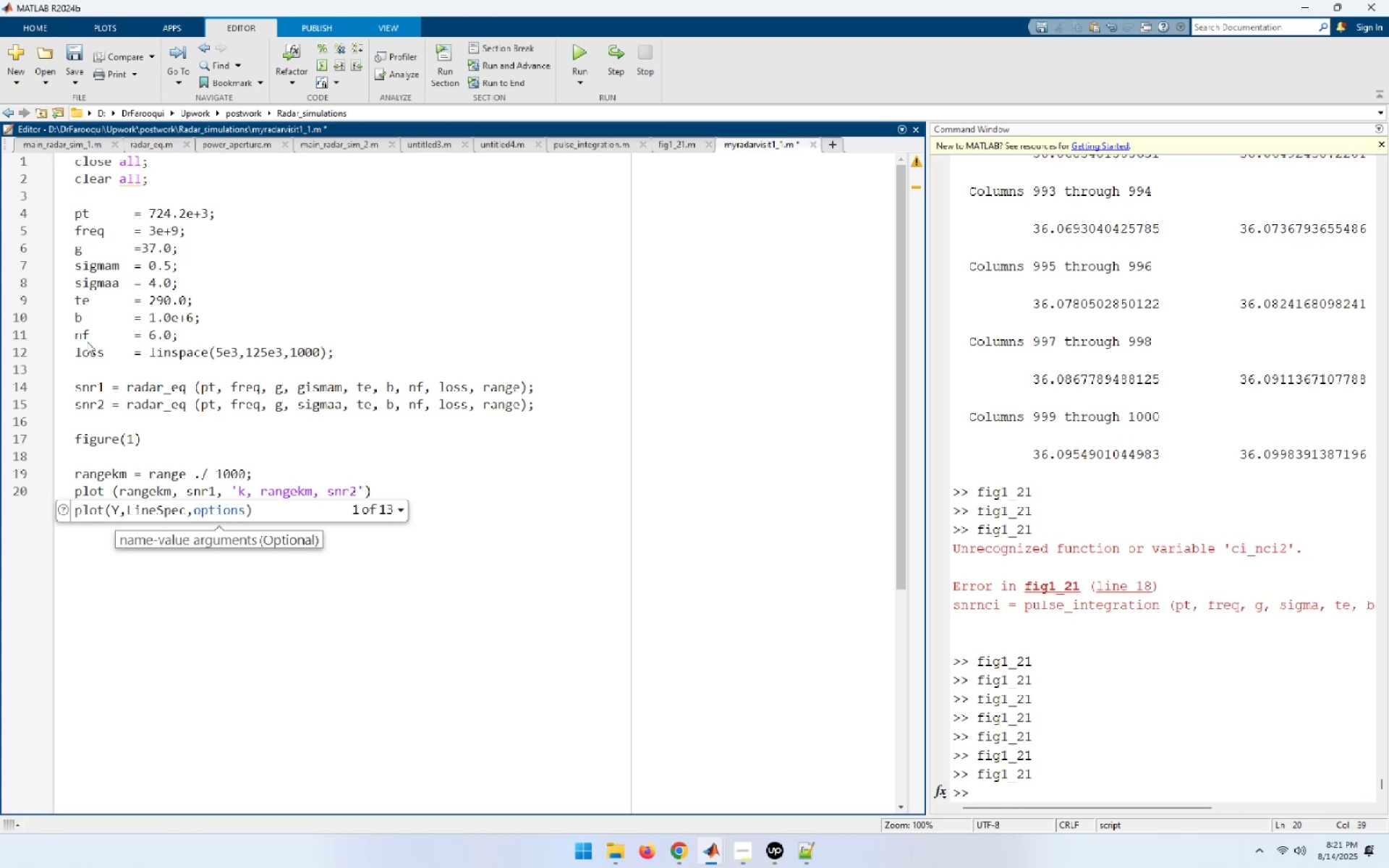 
key(ArrowLeft)
 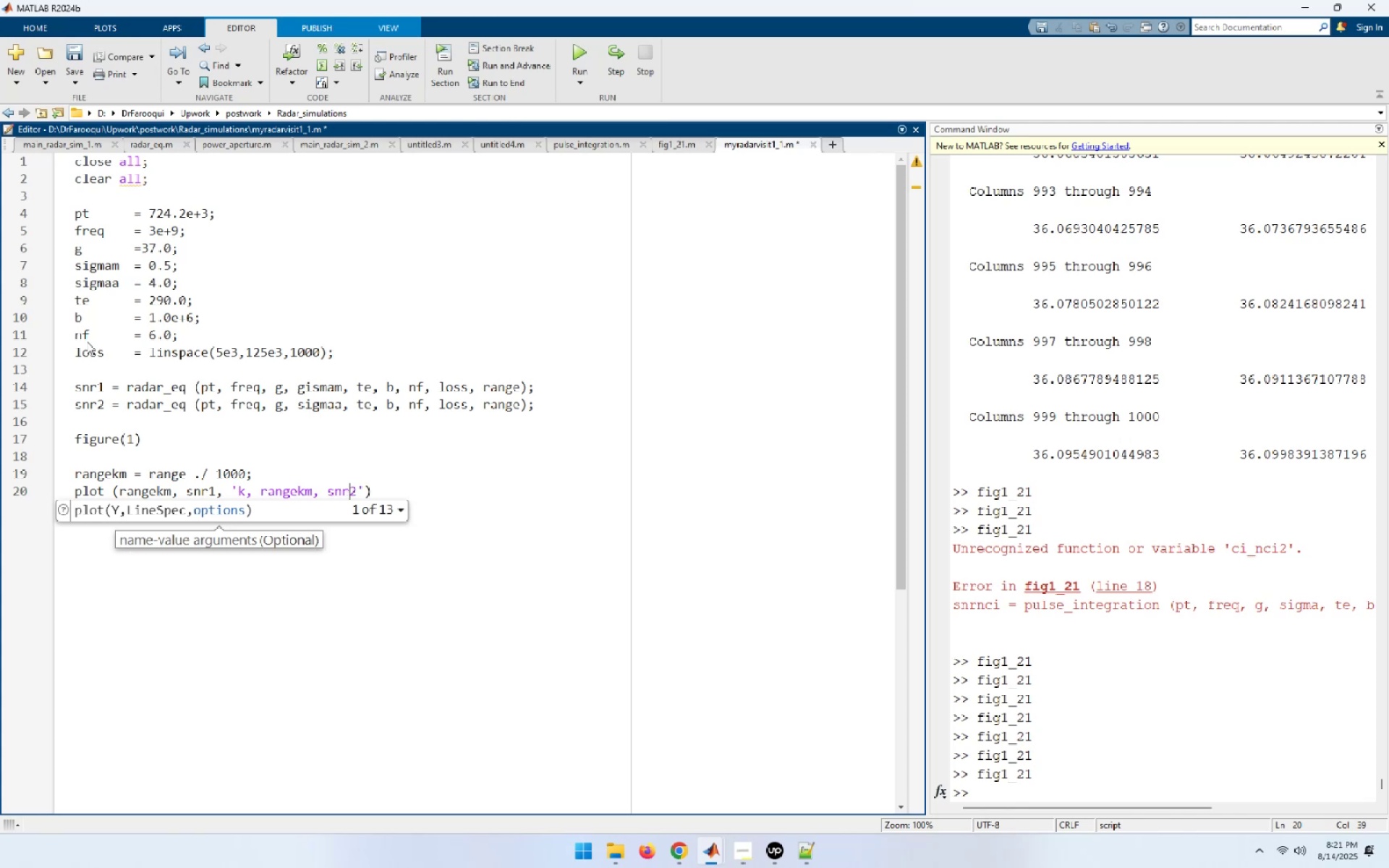 
hold_key(key=ArrowLeft, duration=0.93)
 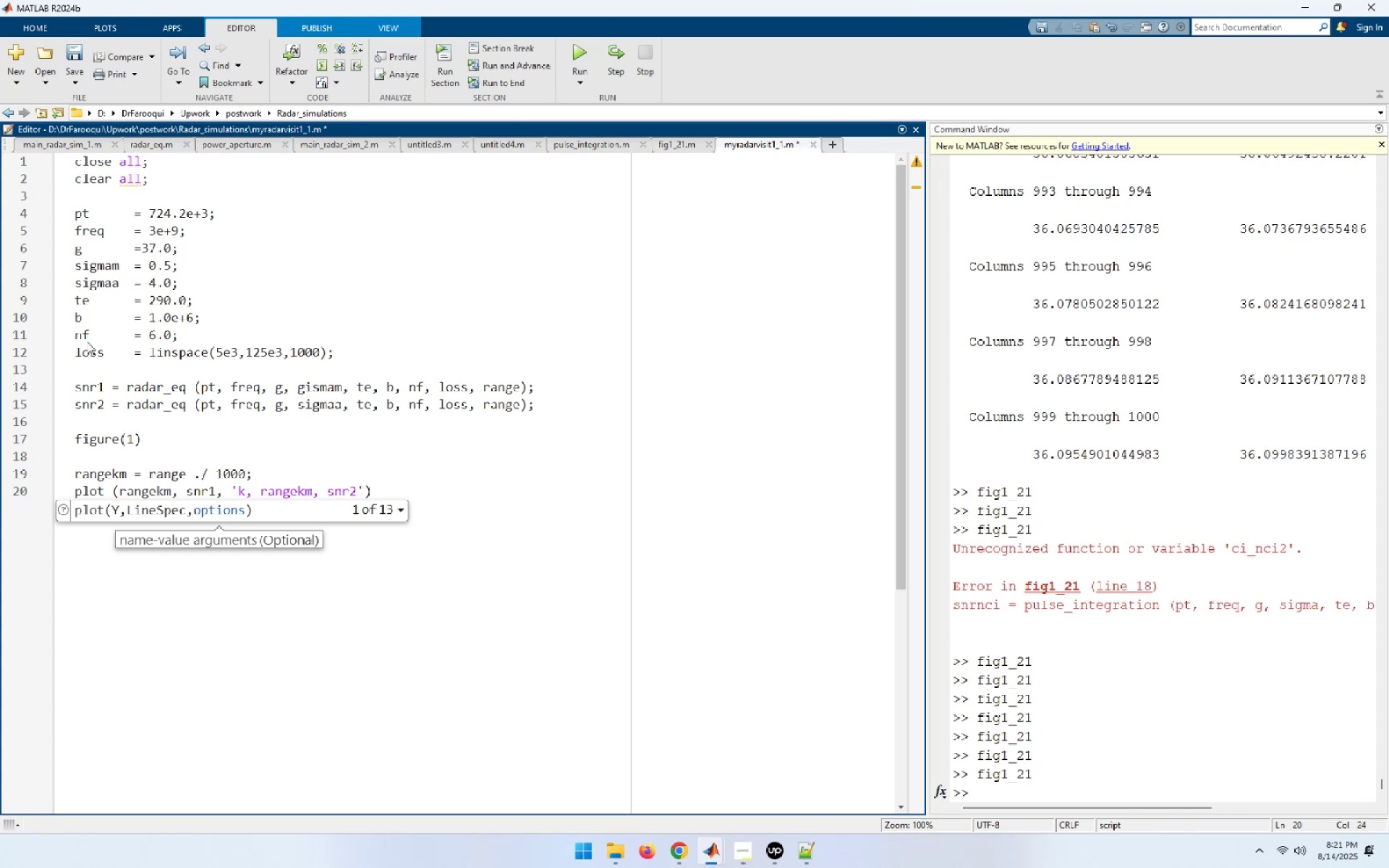 
key(Quote)
 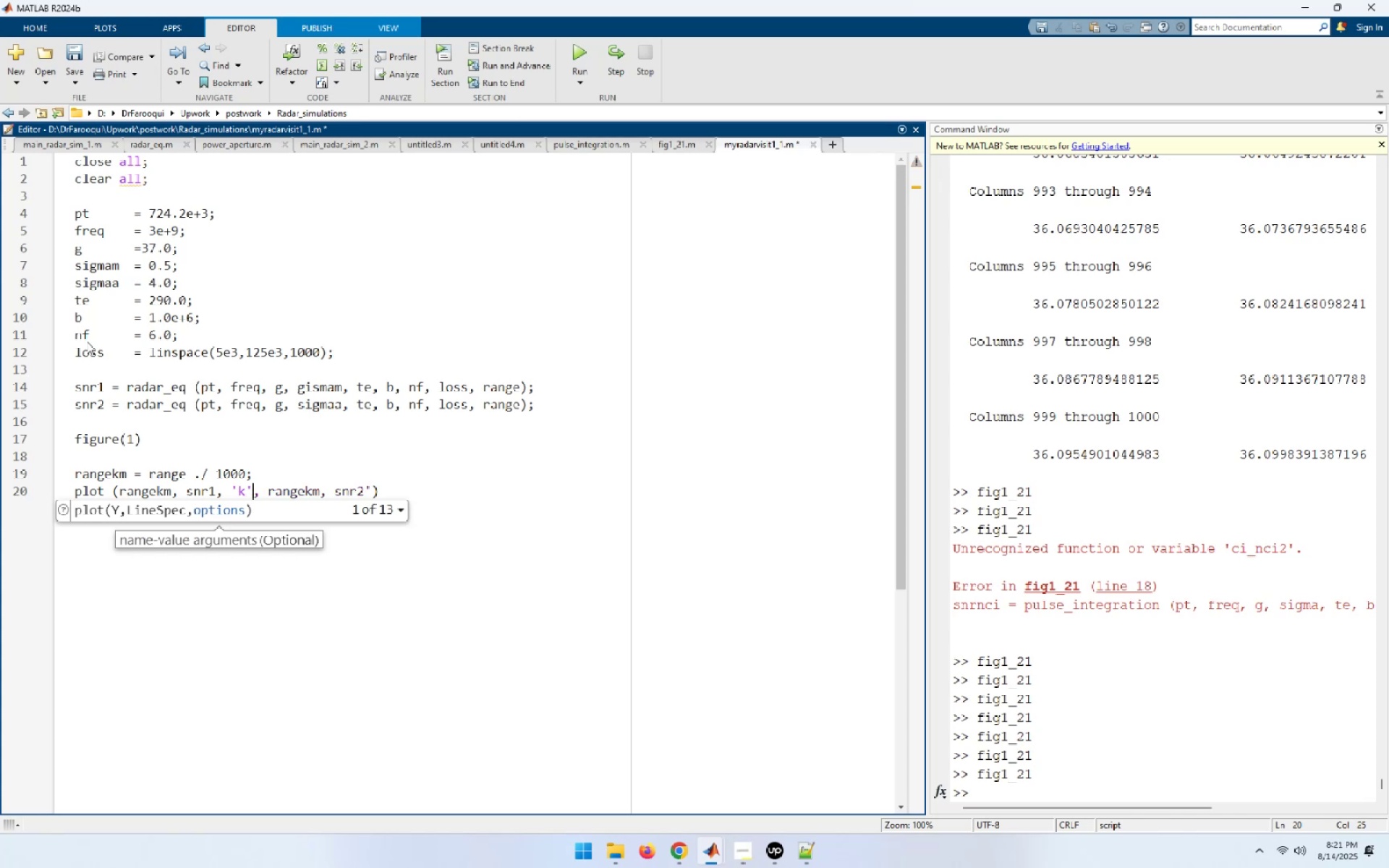 
key(ArrowLeft)
 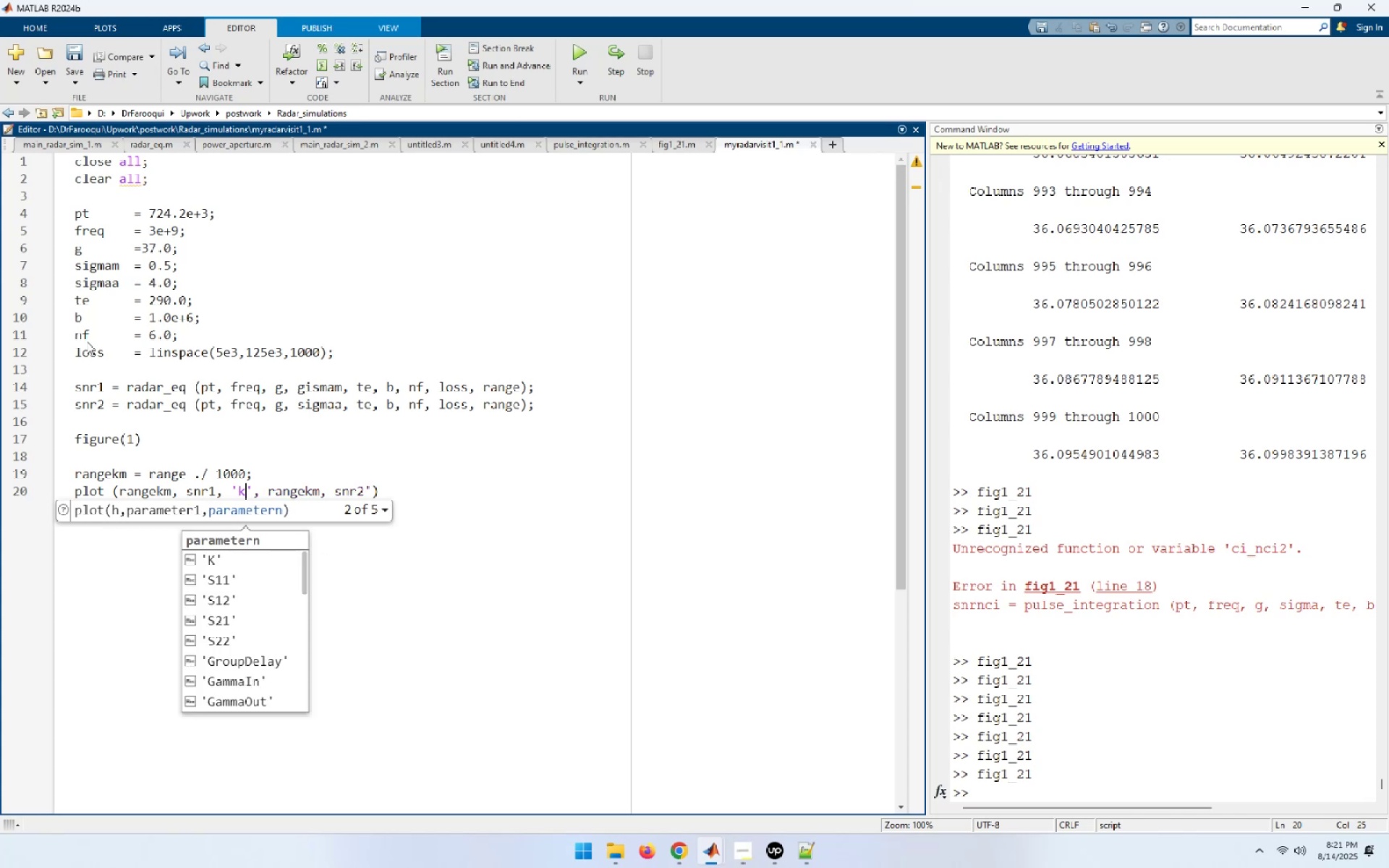 
key(ArrowLeft)
 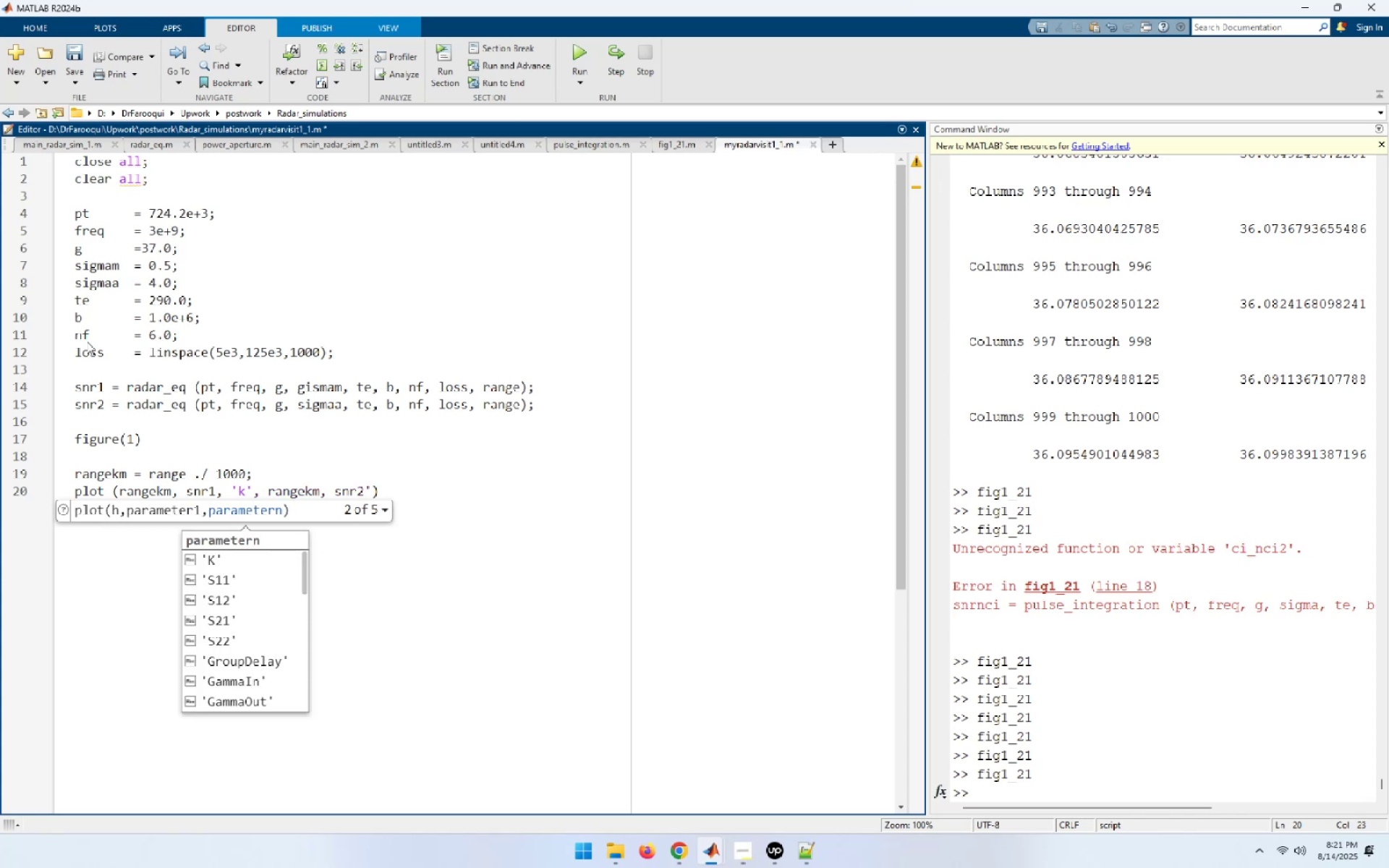 
key(Delete)
 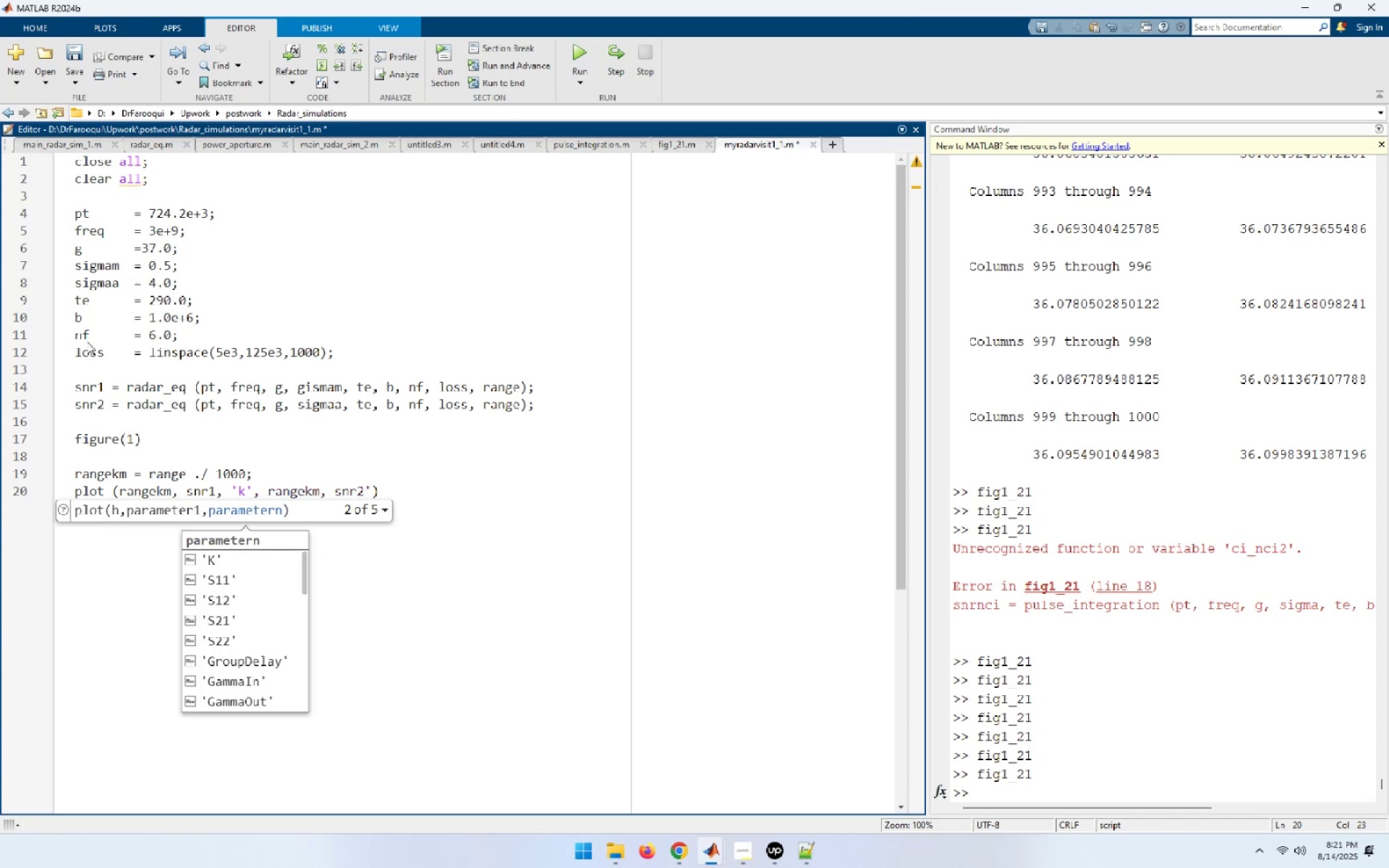 
key(B)
 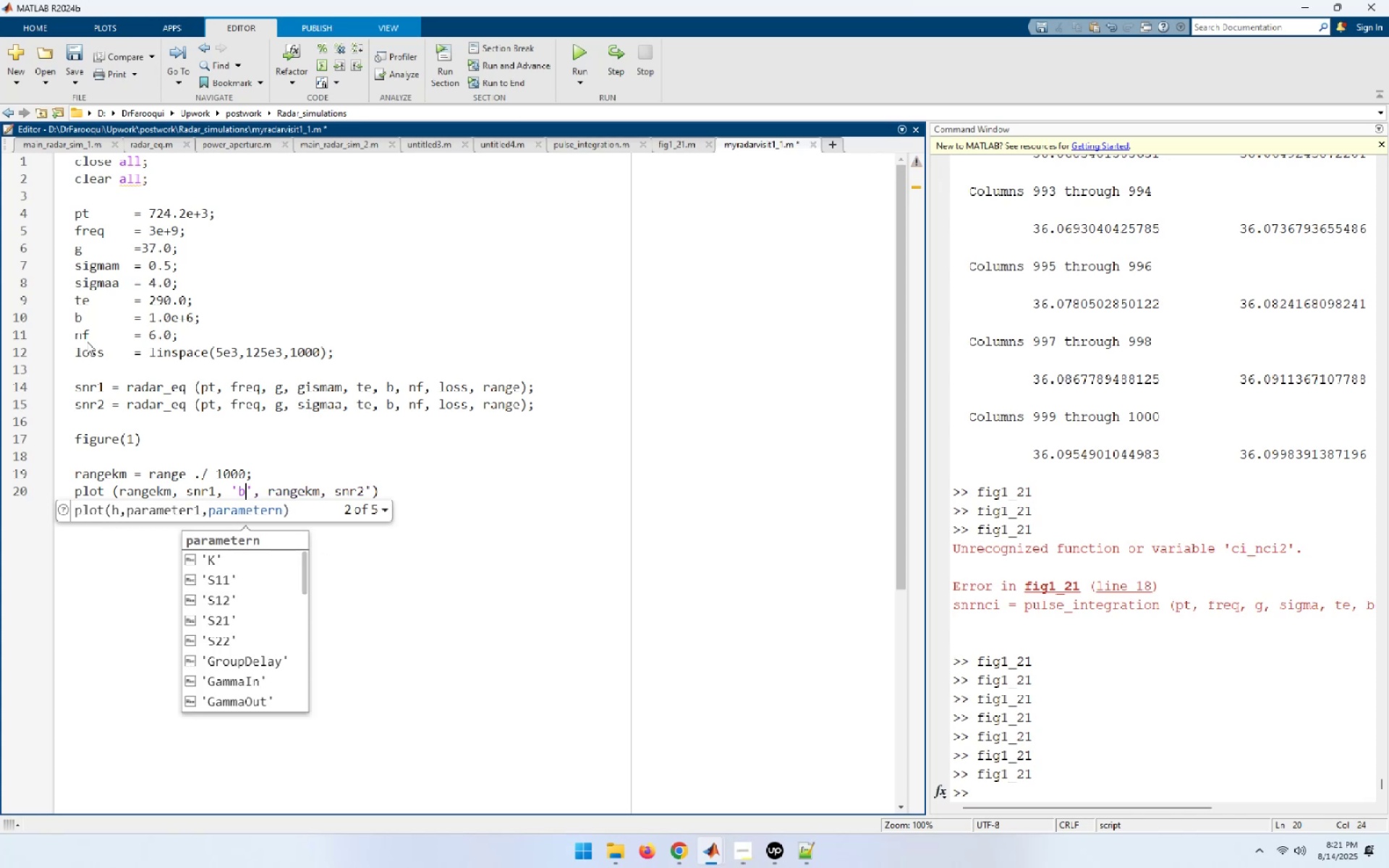 
key(ArrowRight)
 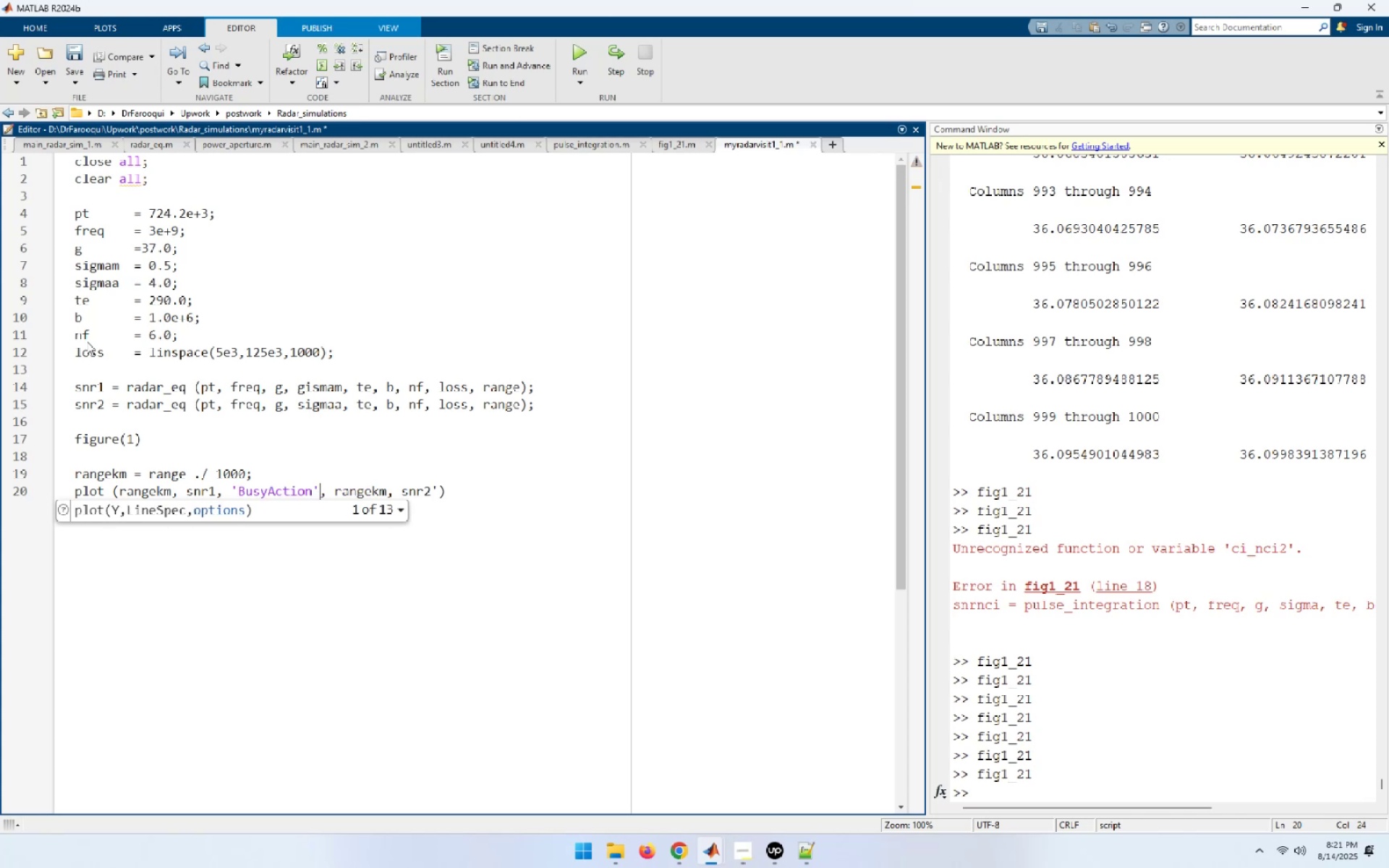 
key(ArrowRight)
 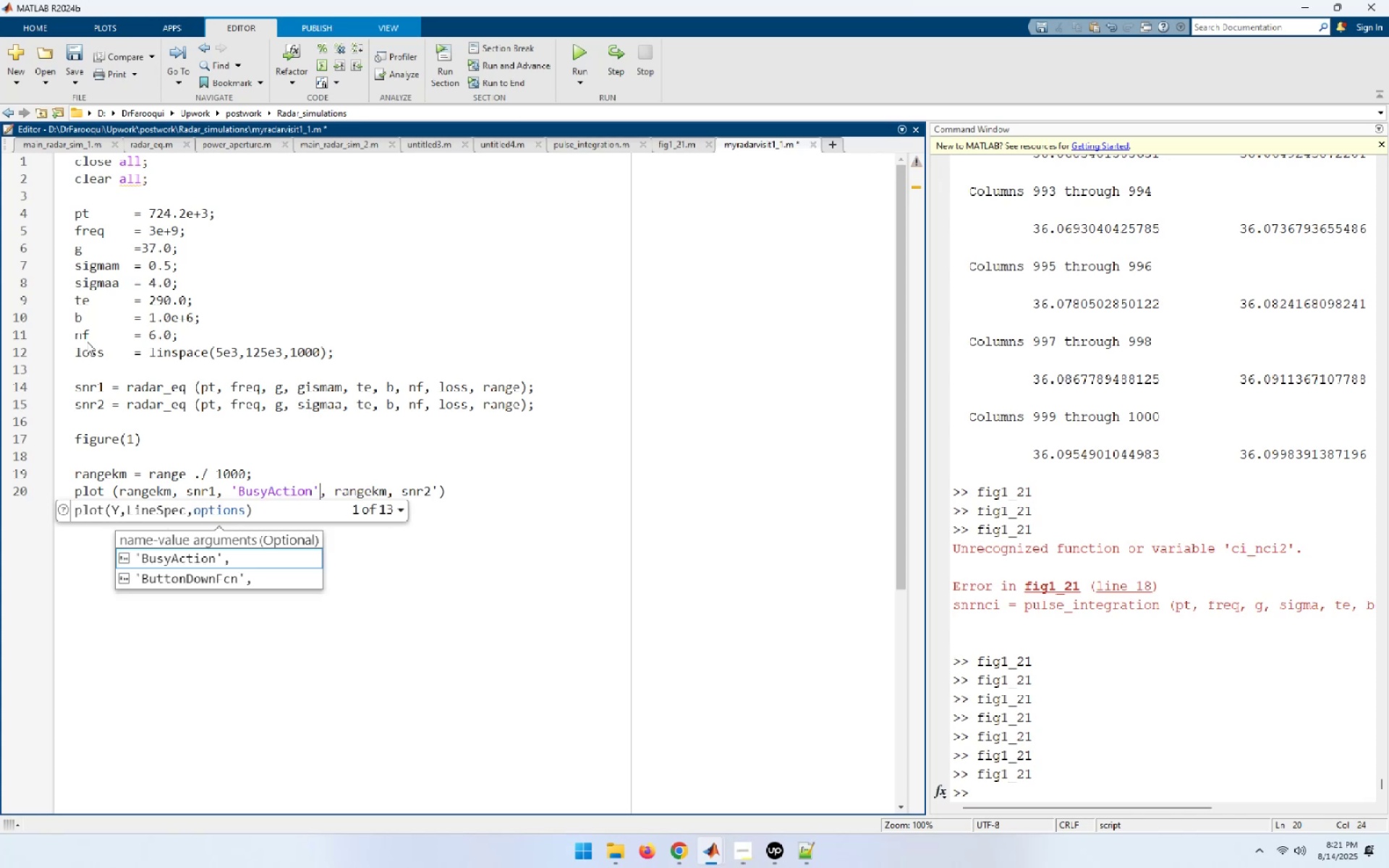 
key(ArrowRight)
 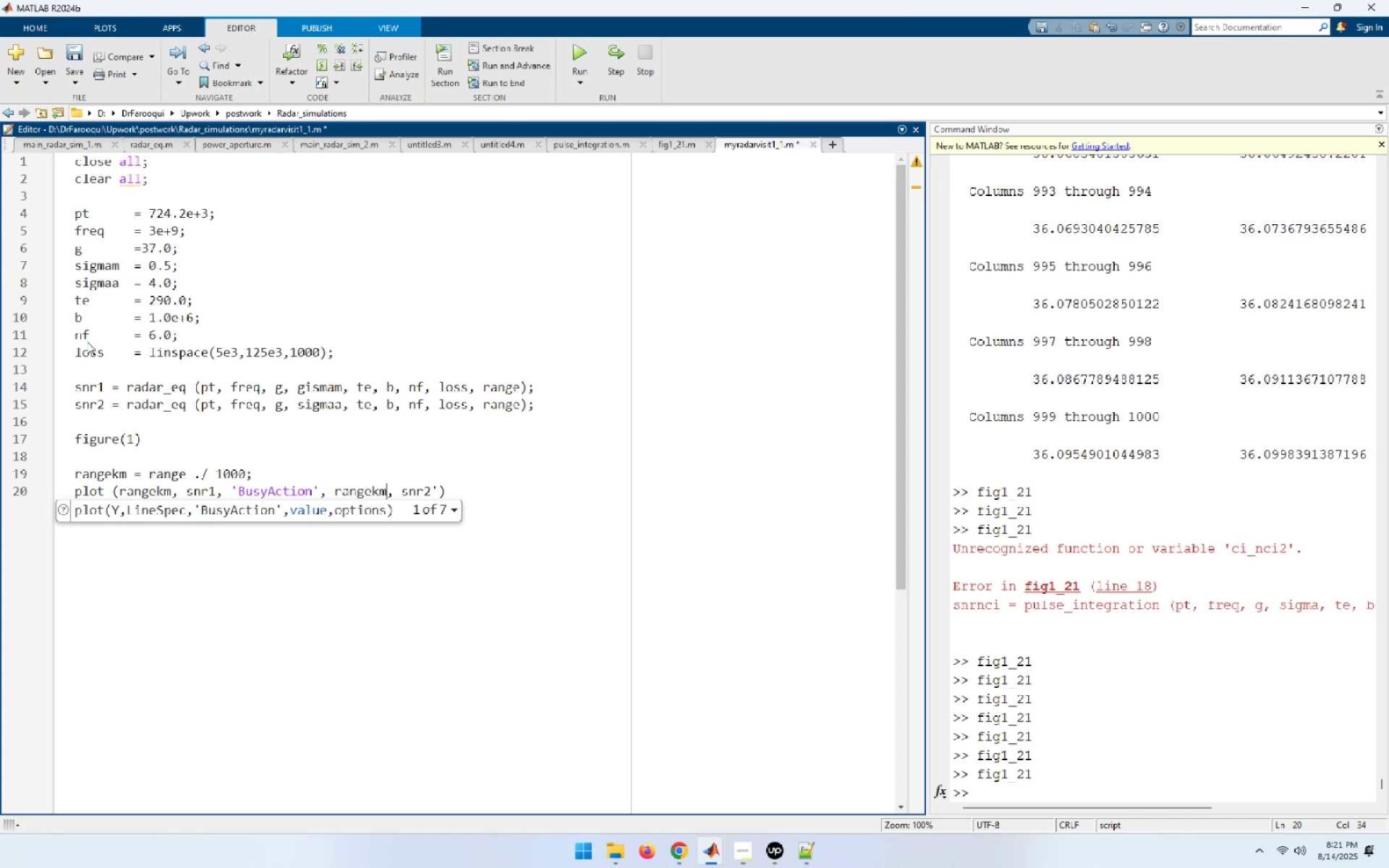 
key(ArrowLeft)
 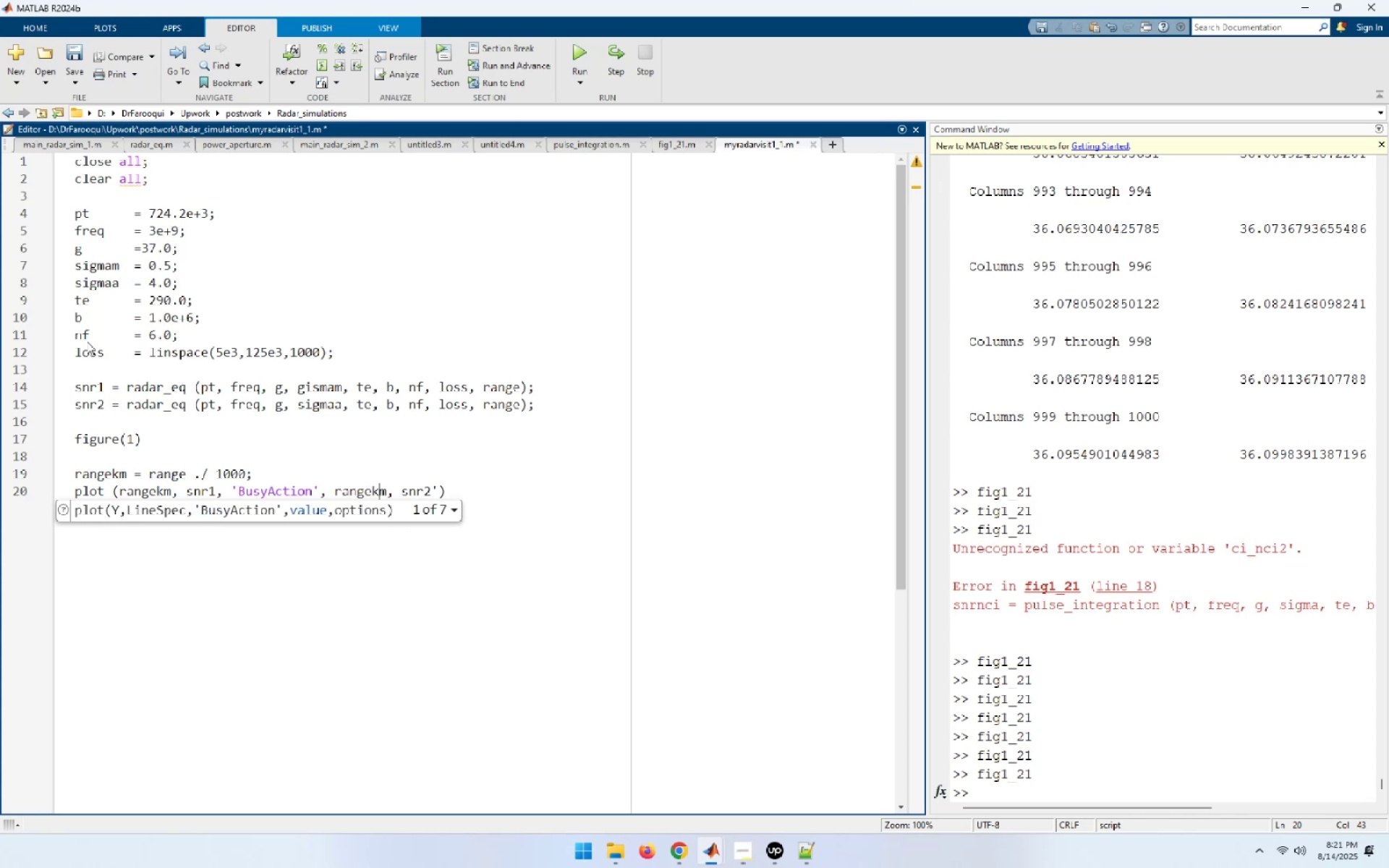 
hold_key(key=ArrowLeft, duration=0.8)
 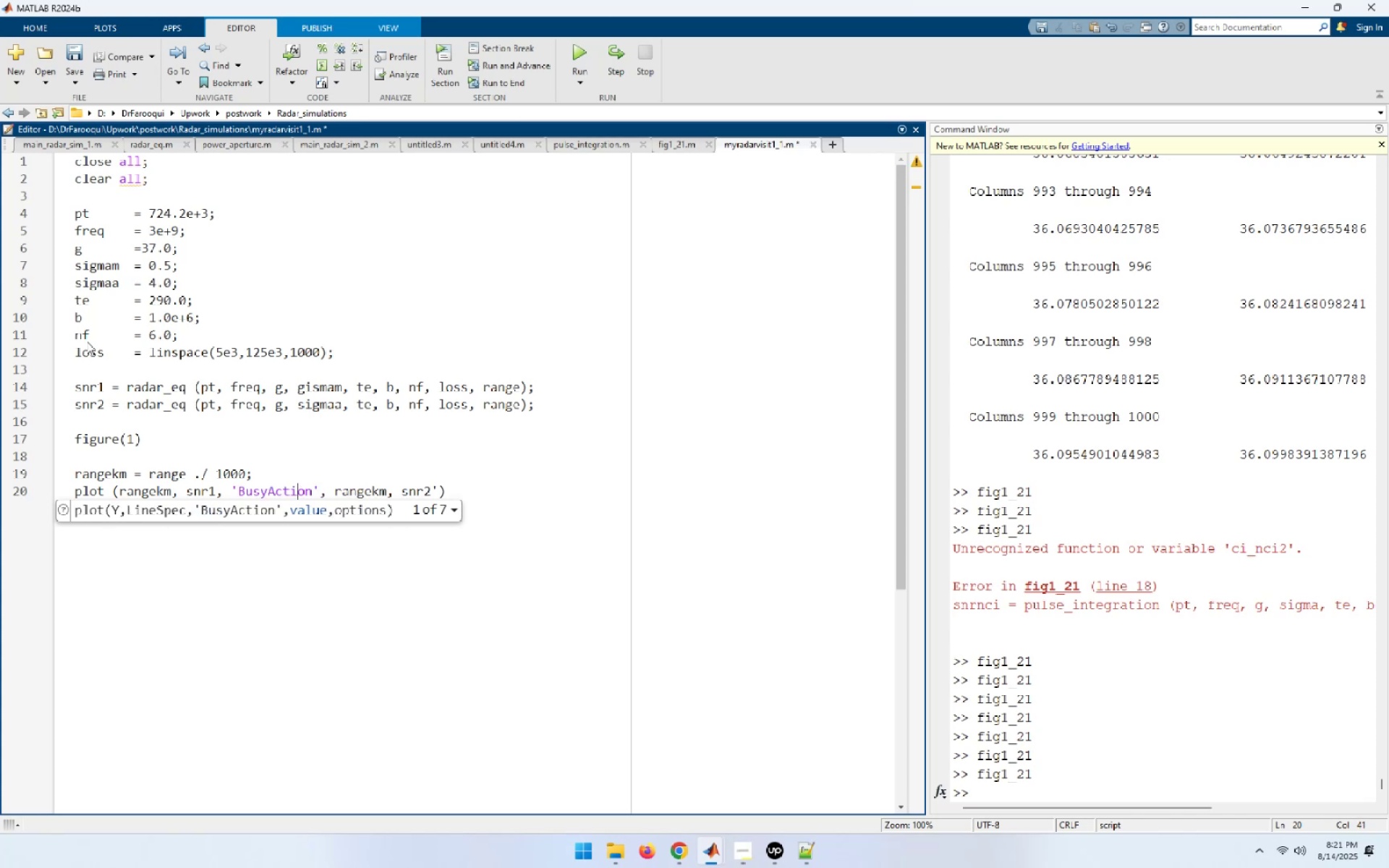 
key(ArrowLeft)
 